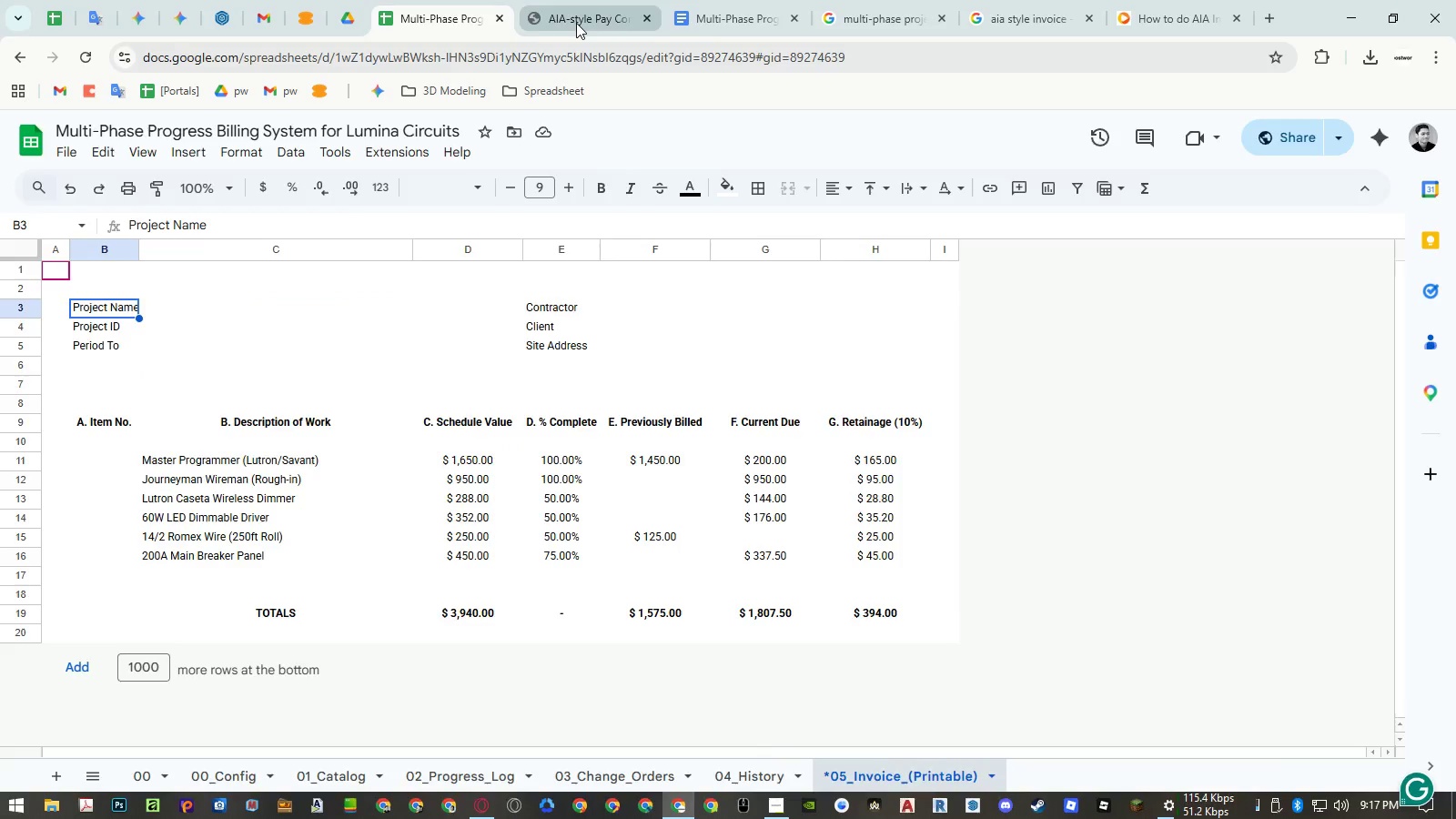 
left_click([576, 23])
 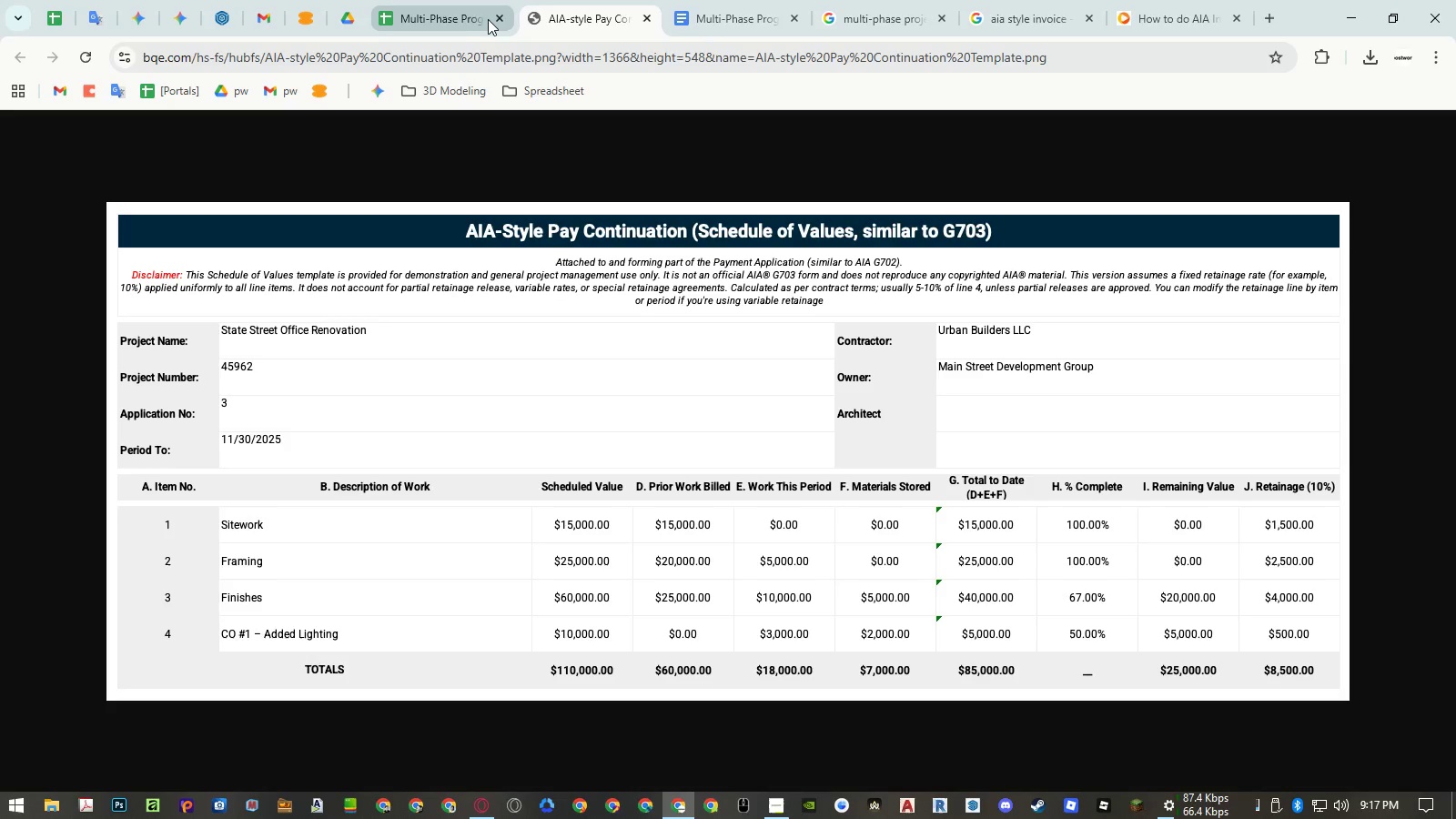 
left_click([461, 20])
 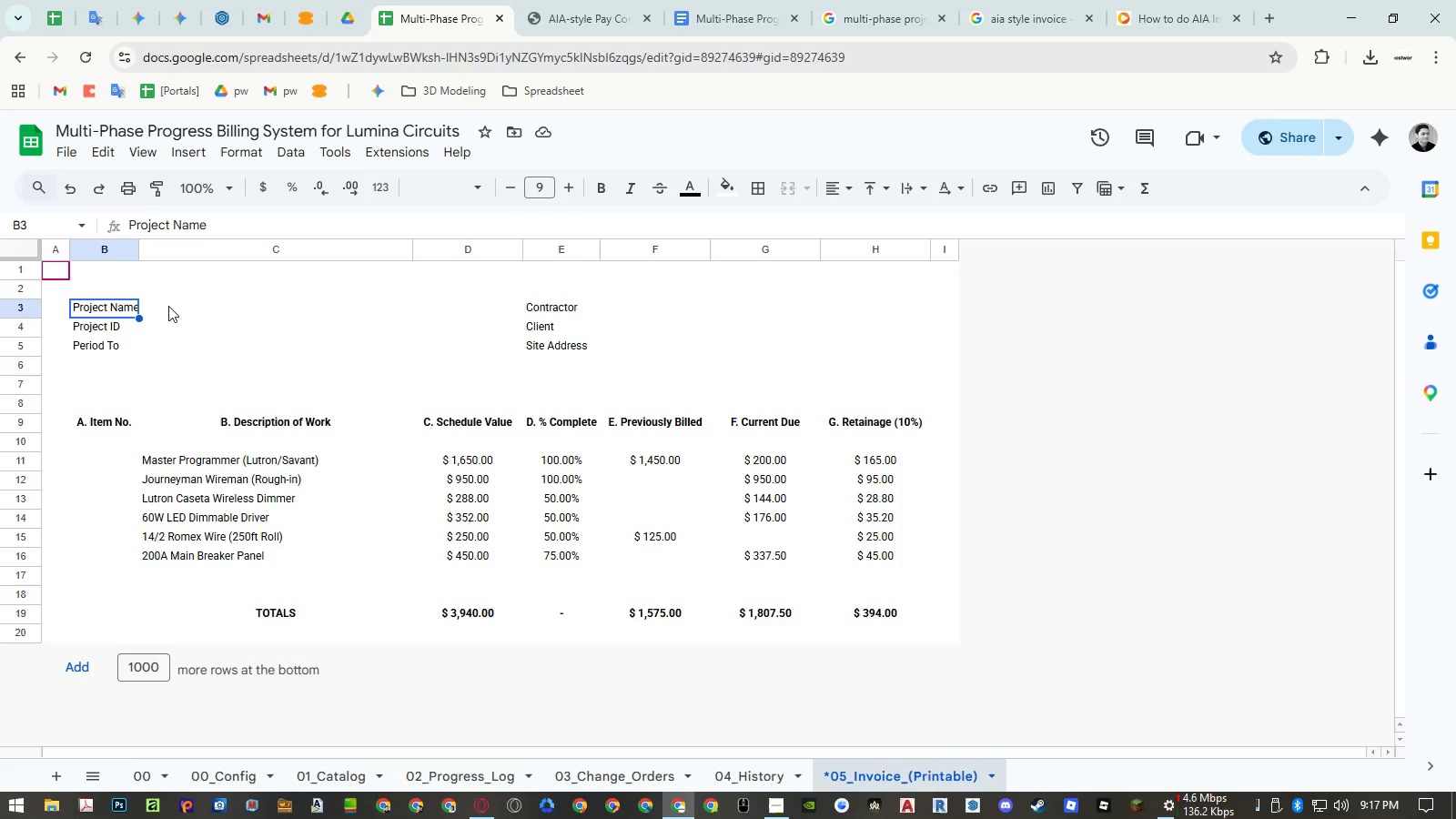 
left_click([118, 310])
 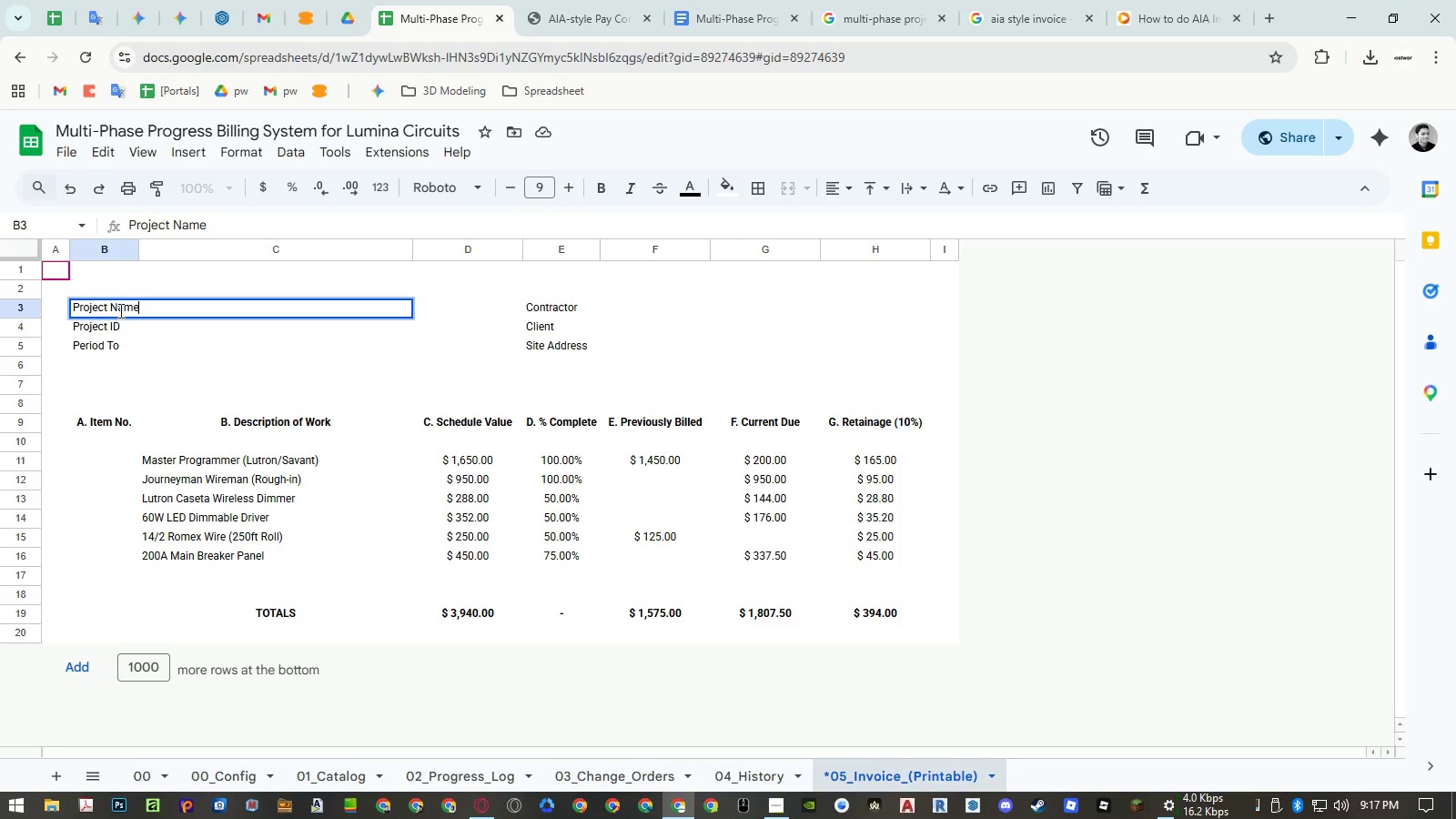 
key(Shift+Semicolon)
 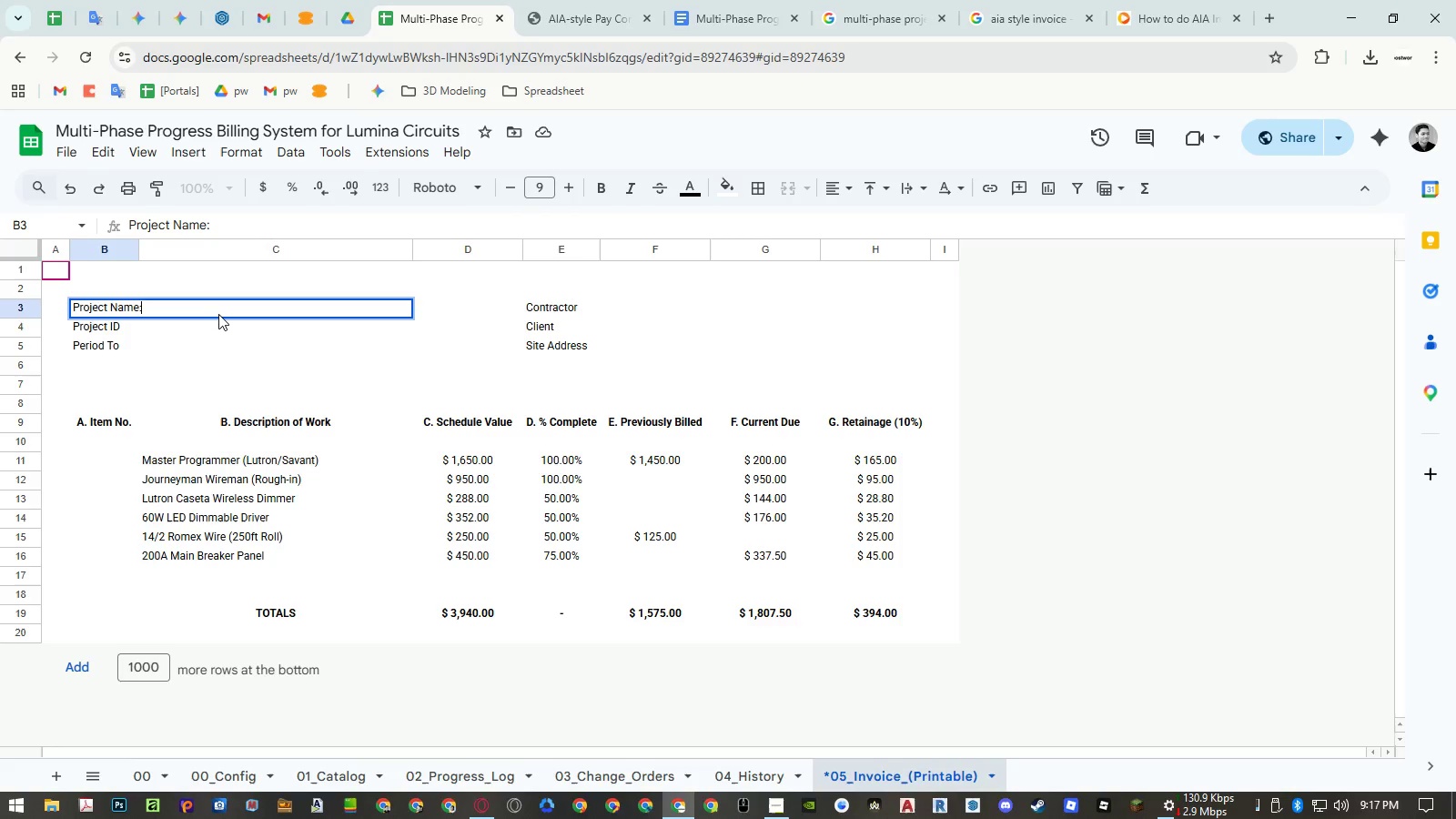 
key(Enter)
 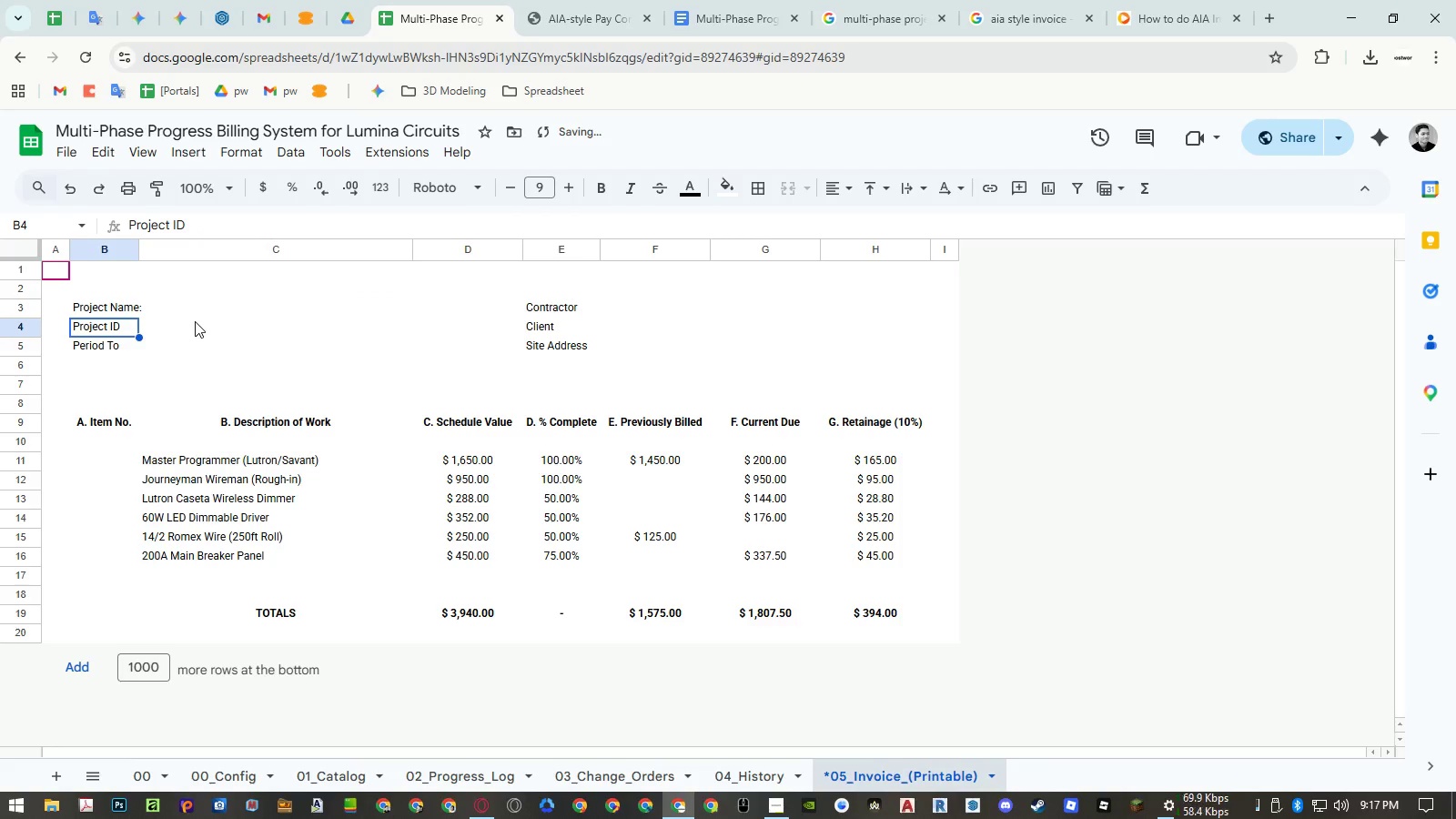 
key(Enter)
 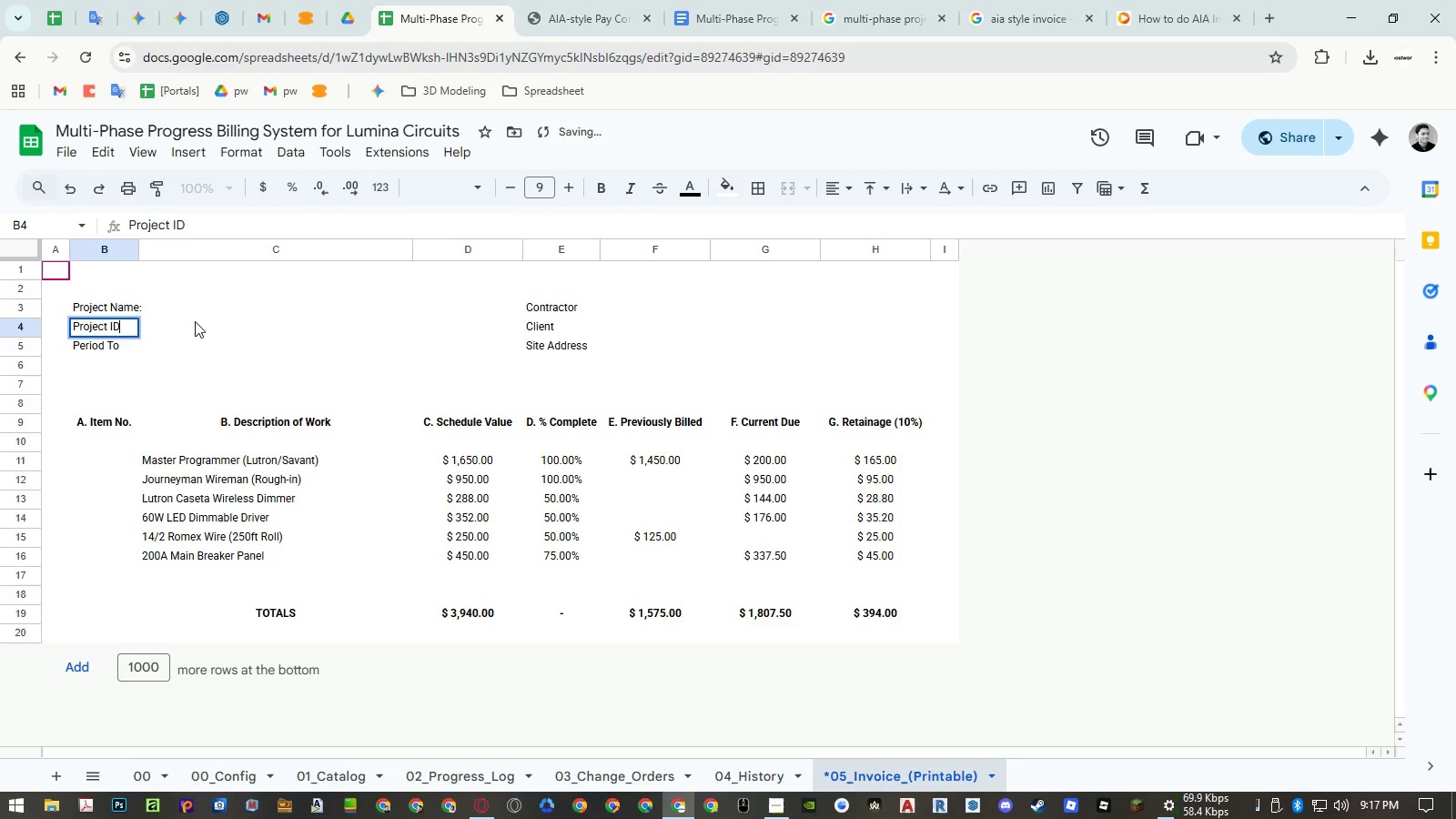 
key(Shift+Semicolon)
 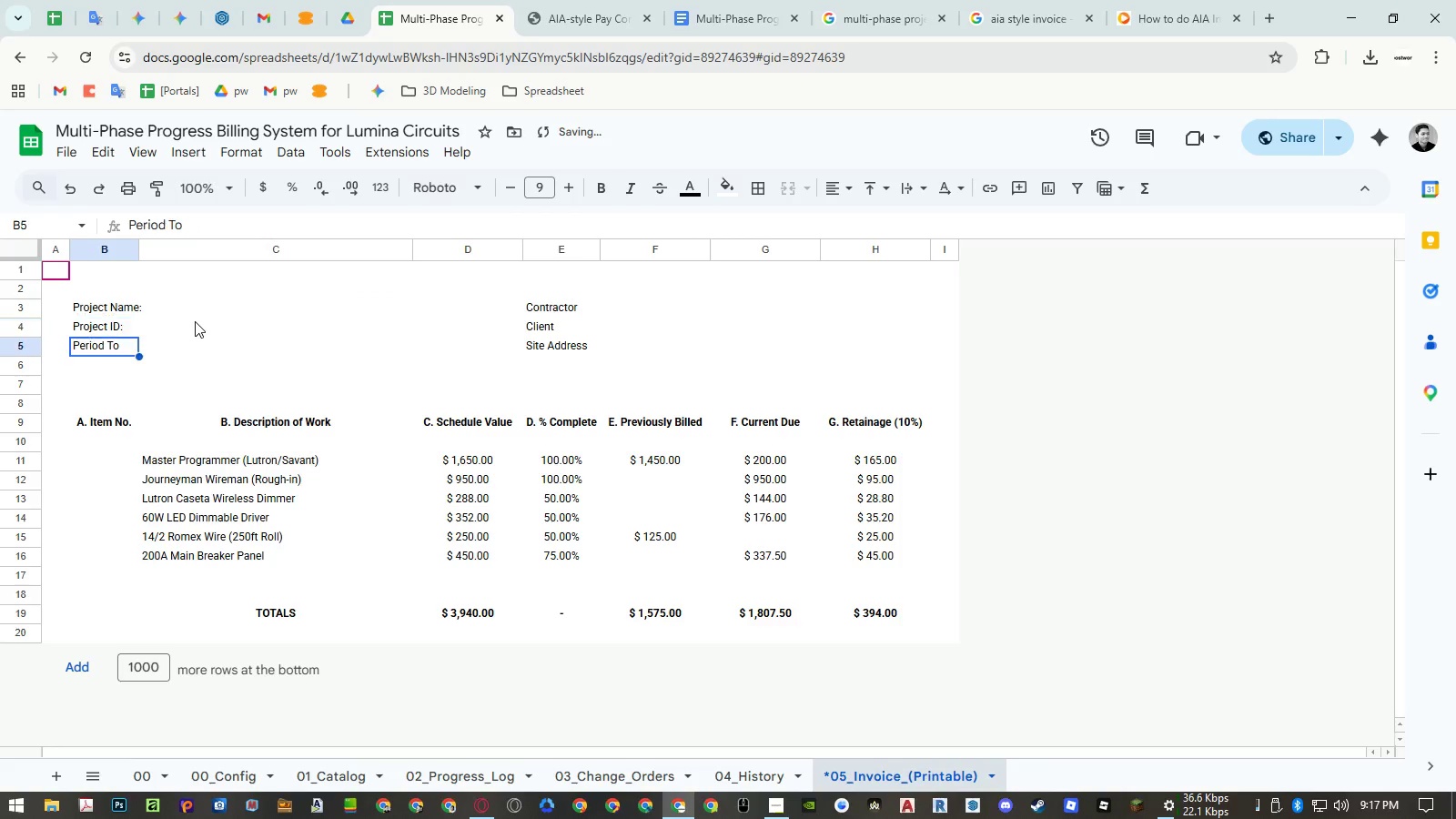 
key(Enter)
 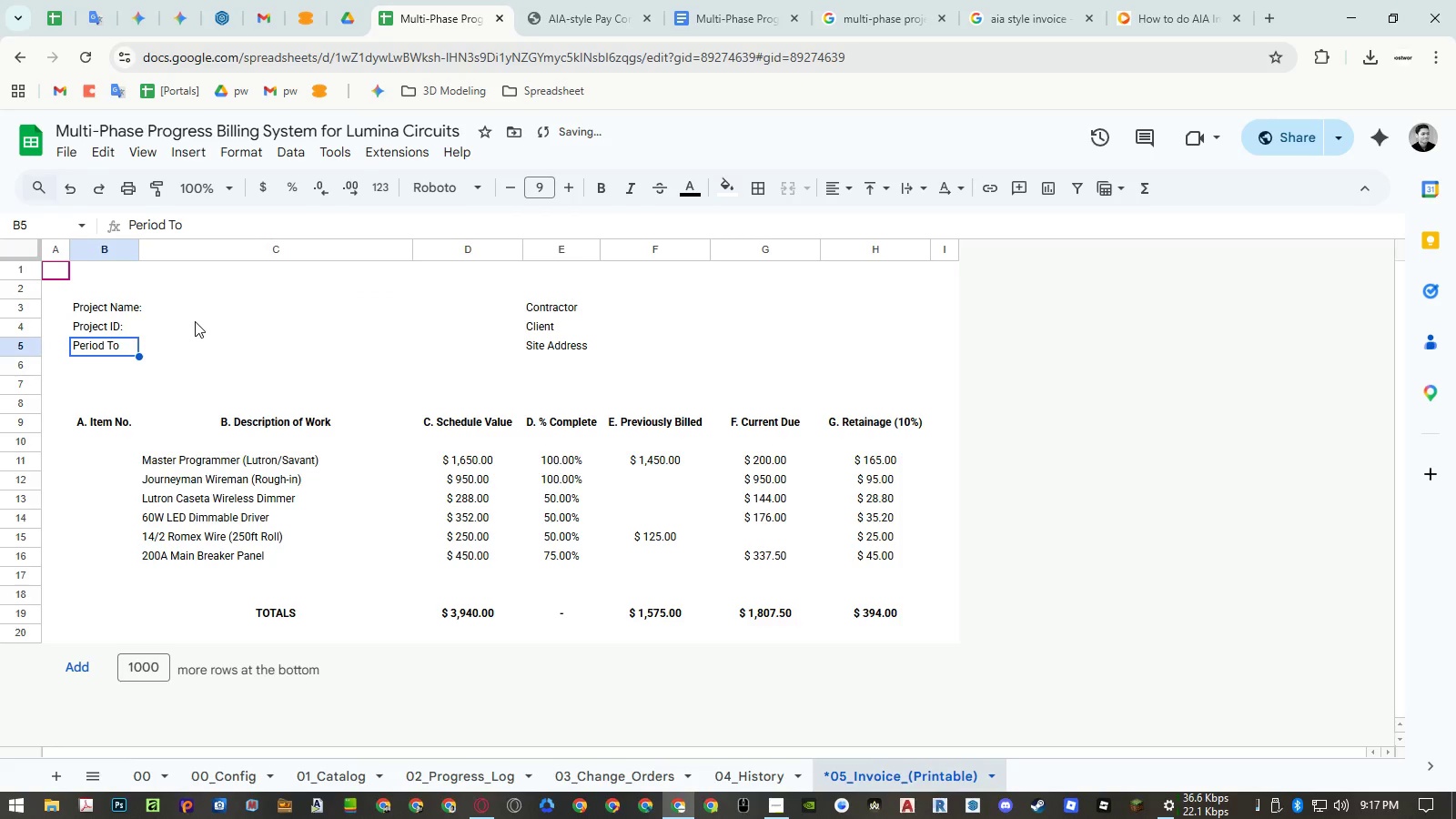 
key(Enter)
 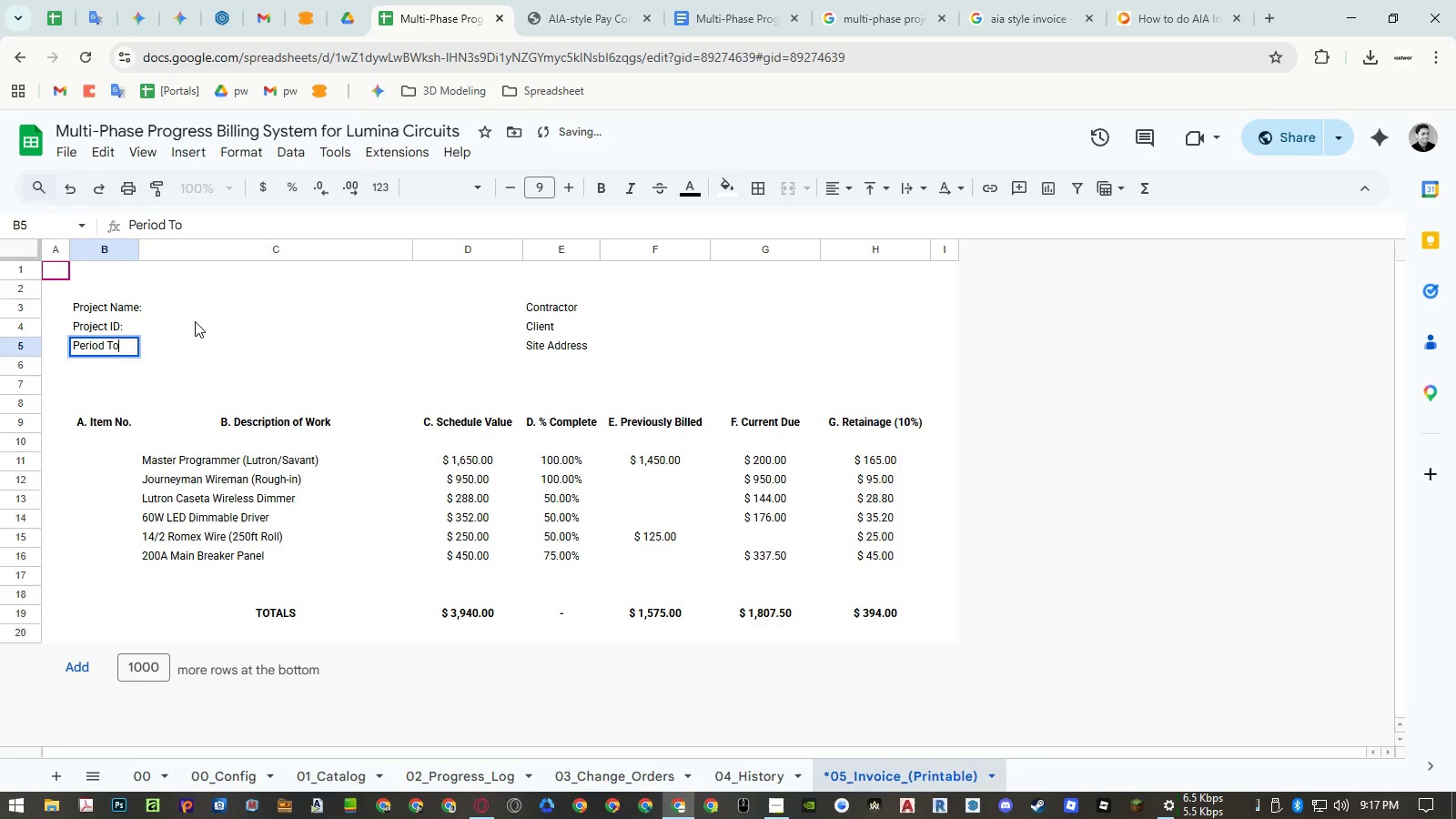 
key(Shift+Semicolon)
 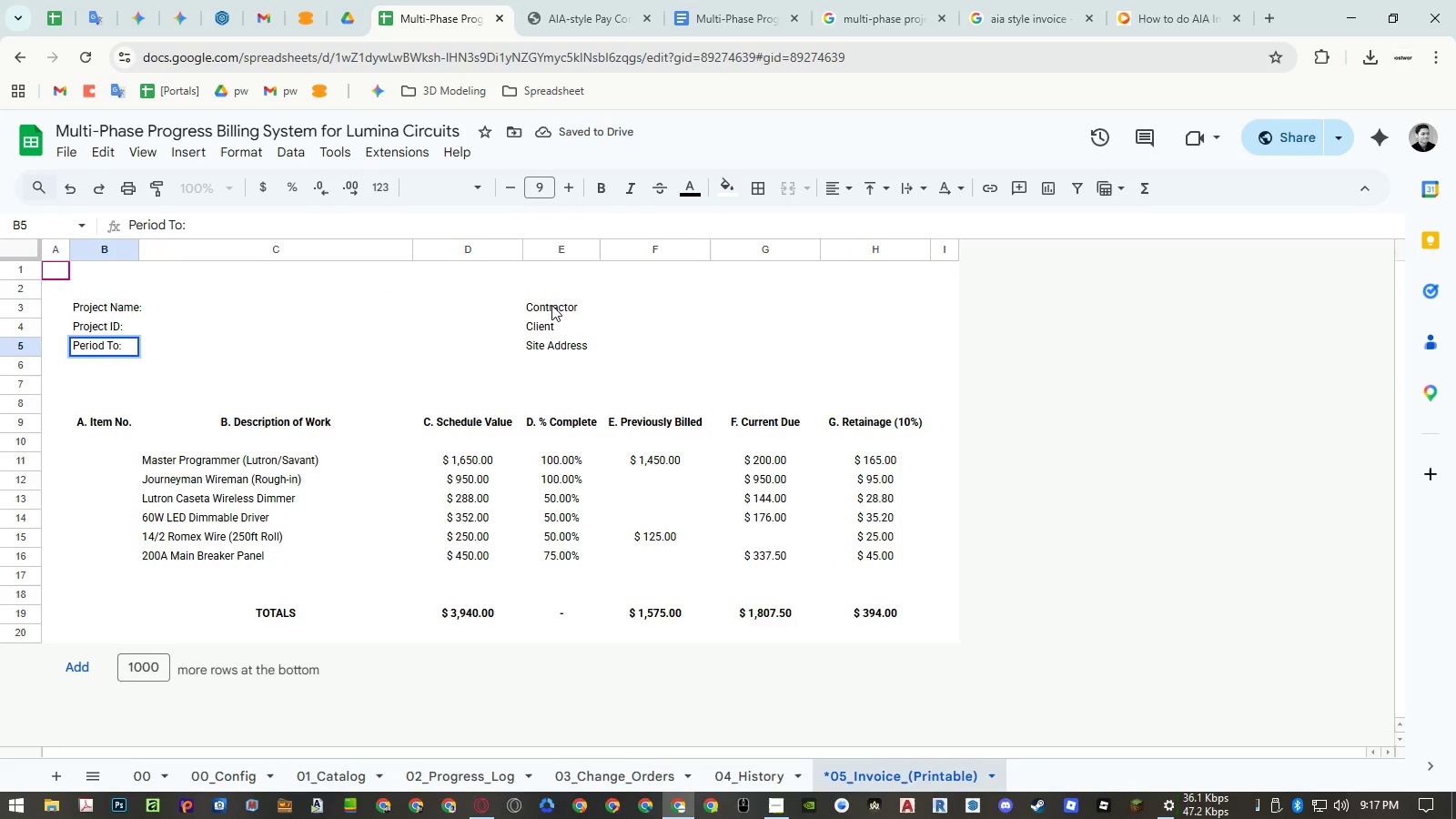 
double_click([551, 305])
 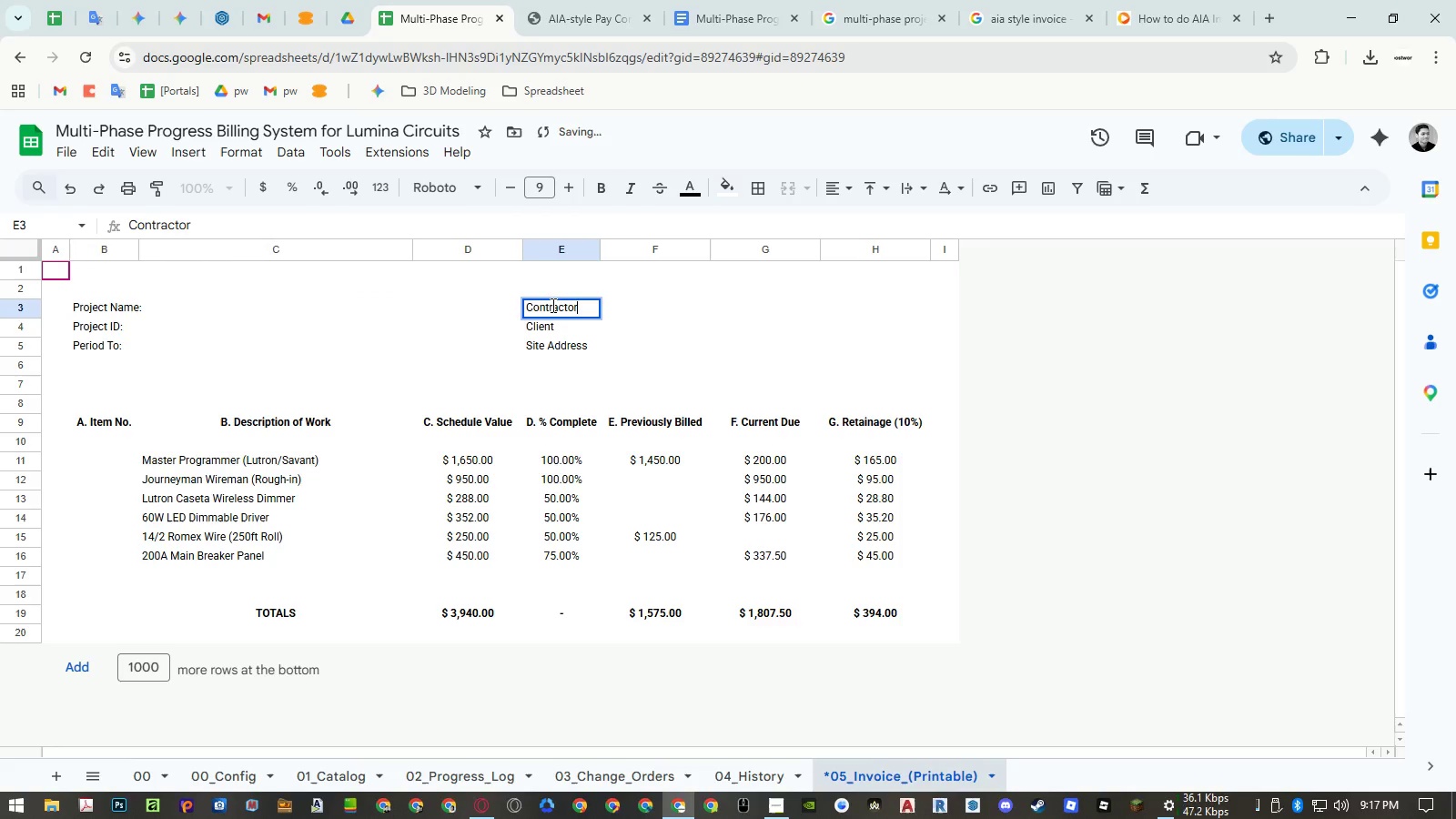 
key(Shift+Semicolon)
 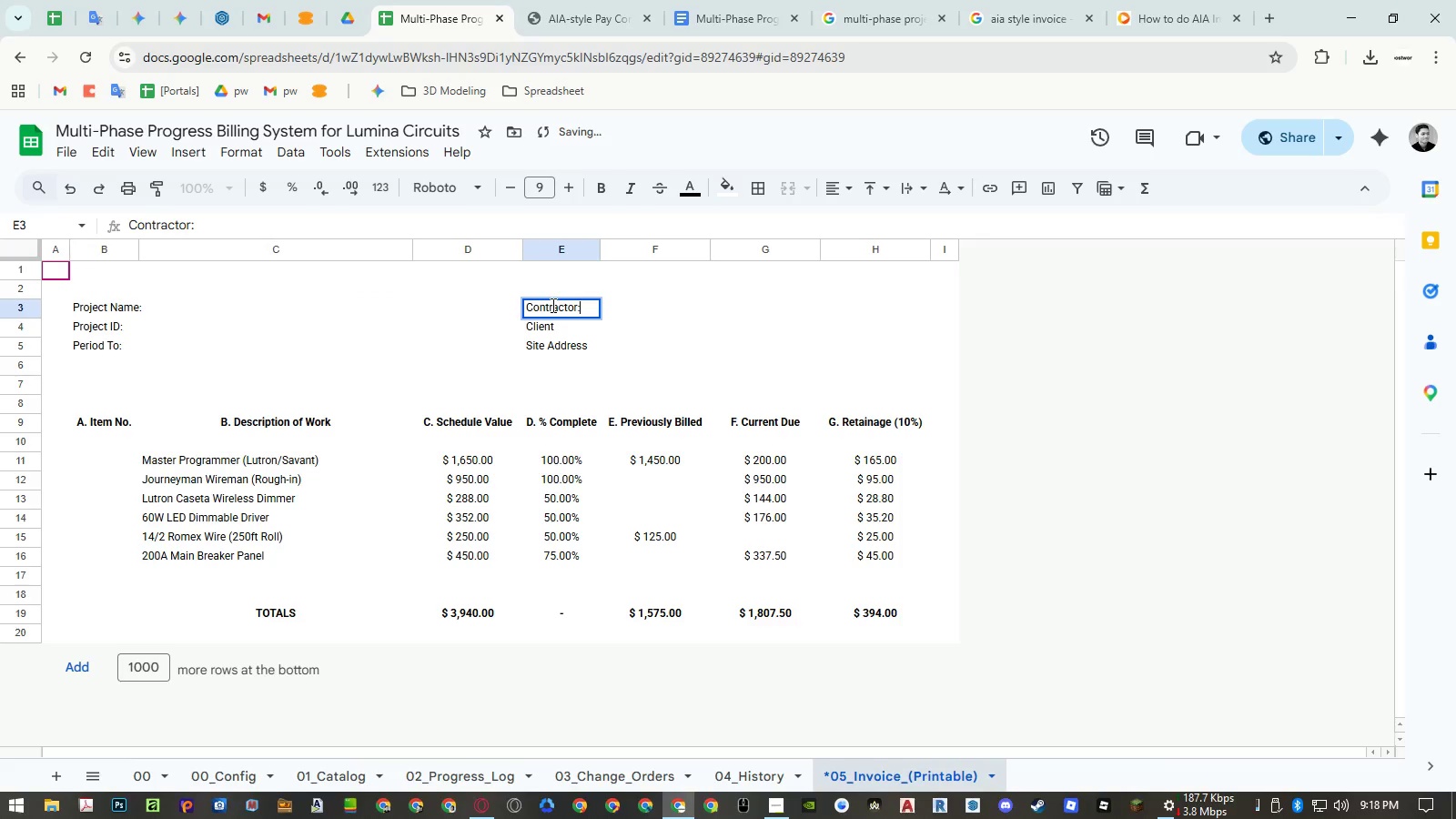 
key(Enter)
 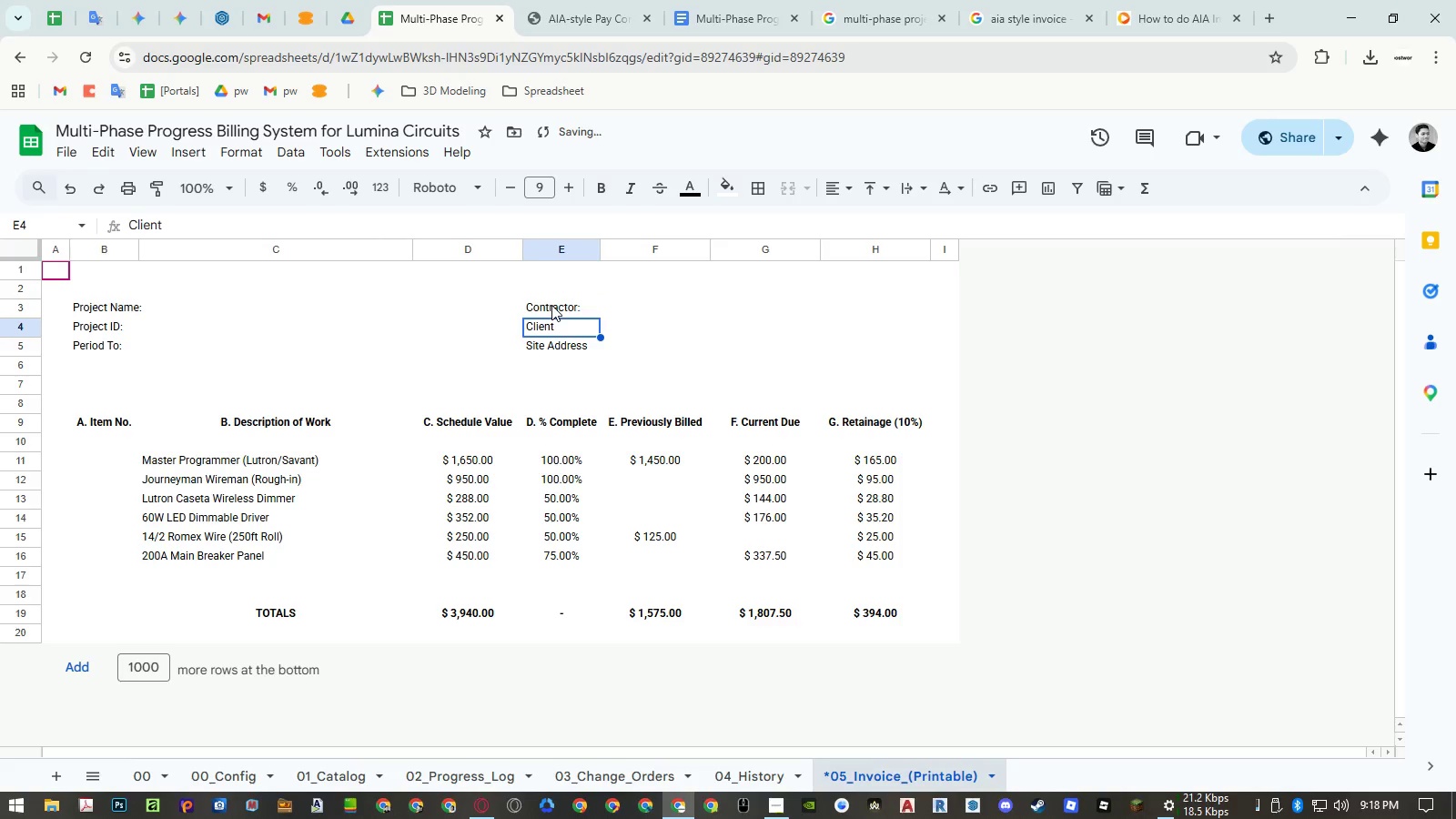 
key(Enter)
 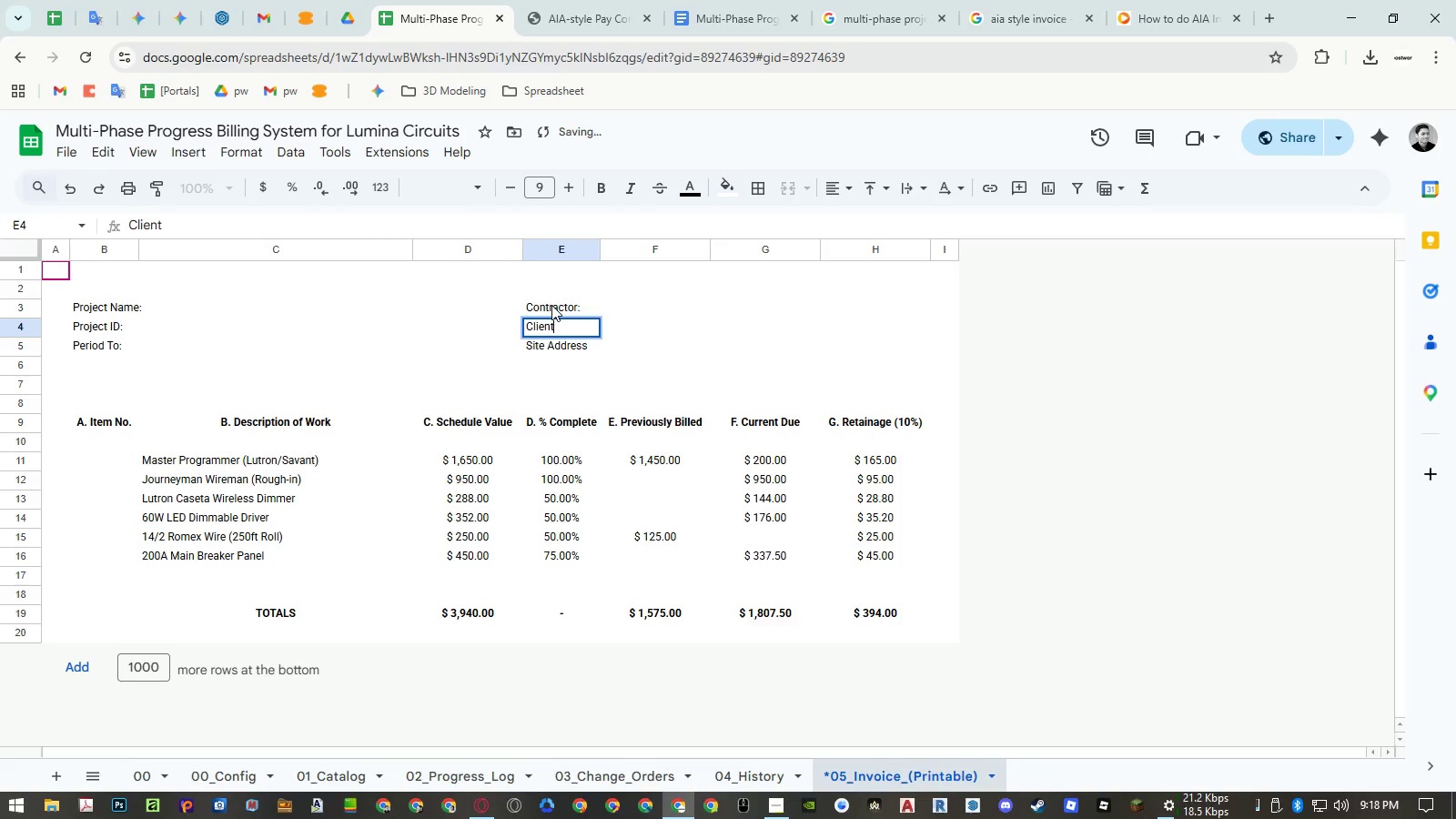 
key(Shift+Semicolon)
 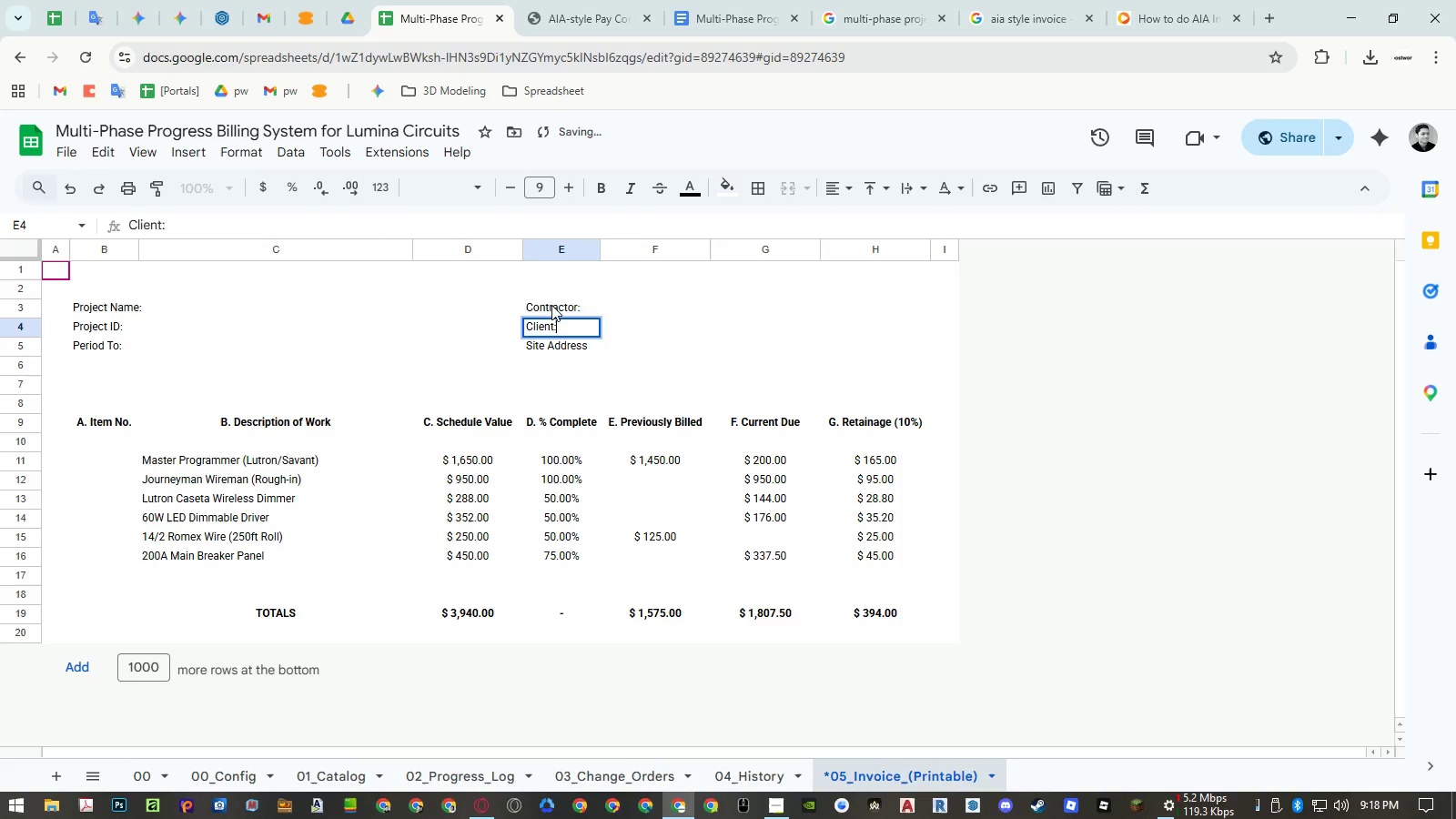 
key(Enter)
 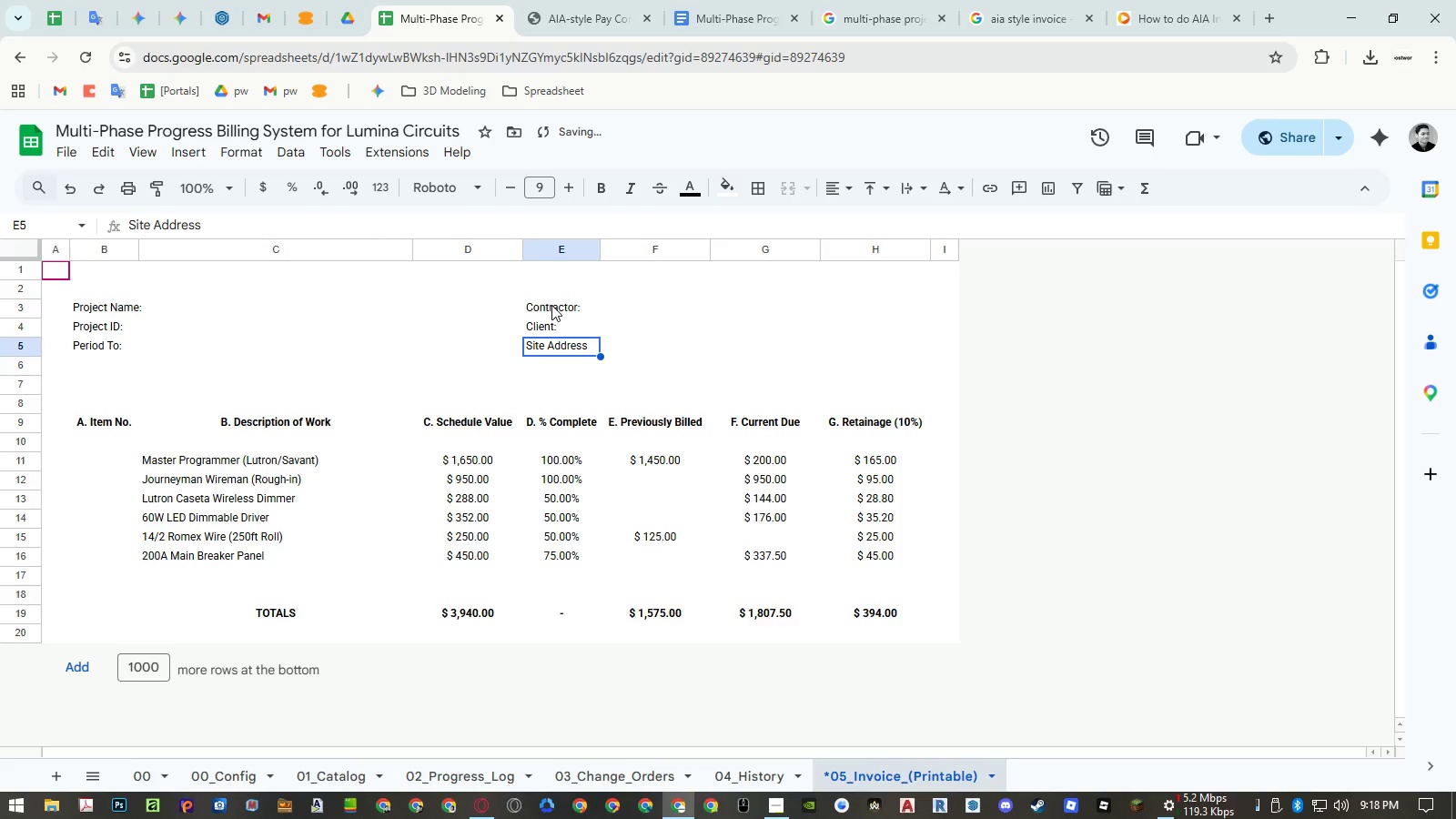 
key(Enter)
 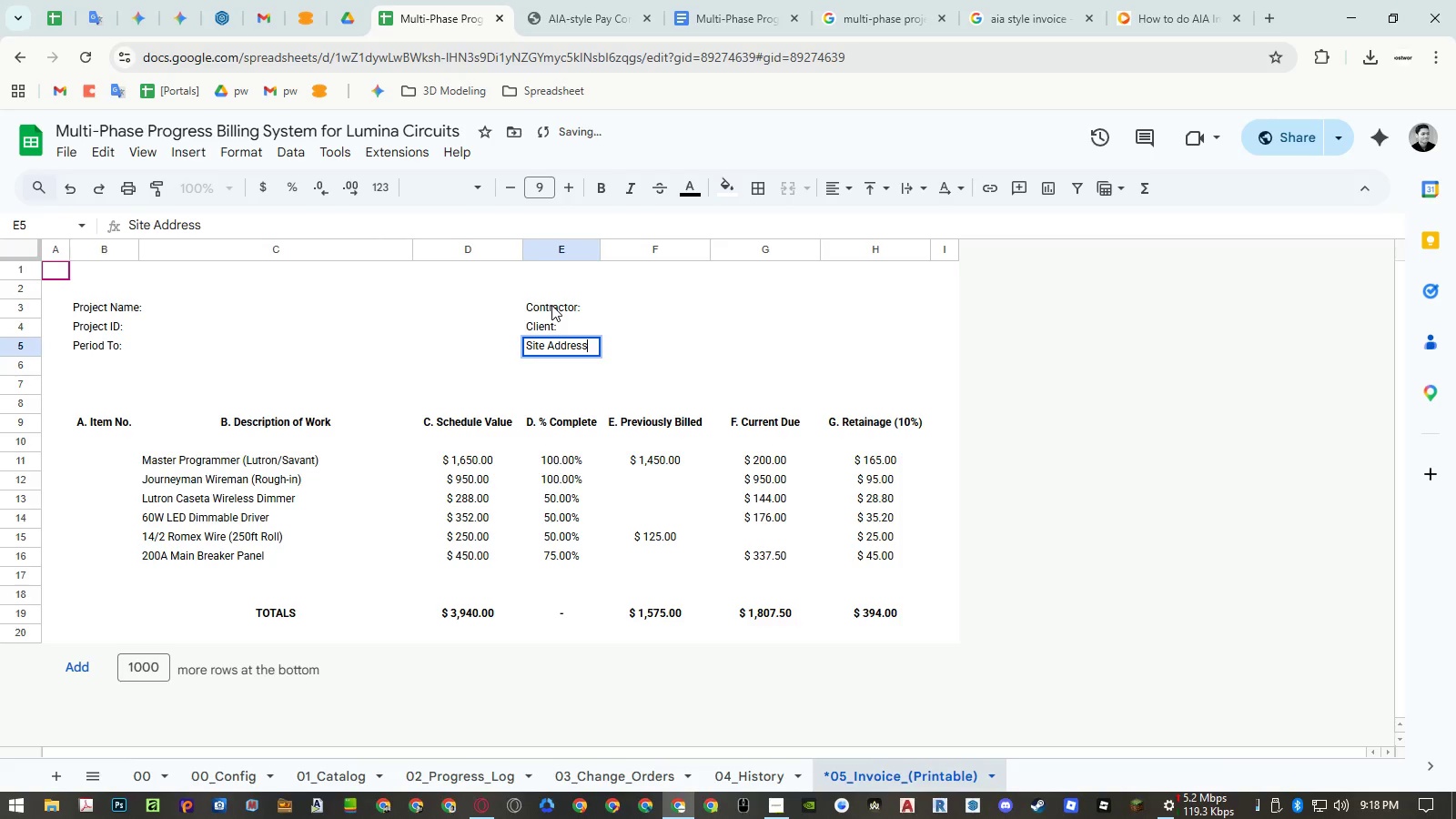 
key(Shift+Semicolon)
 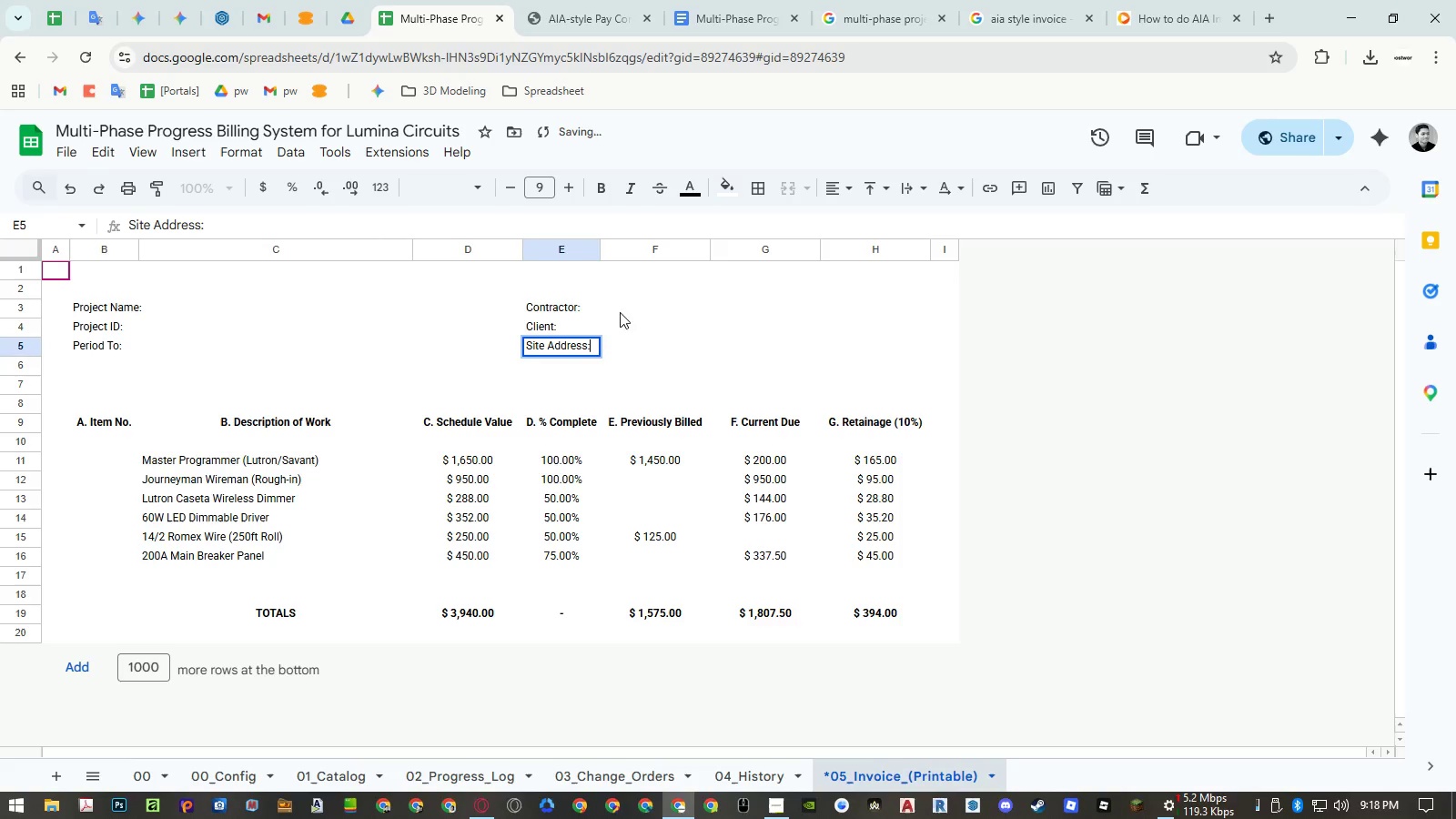 
left_click([674, 316])
 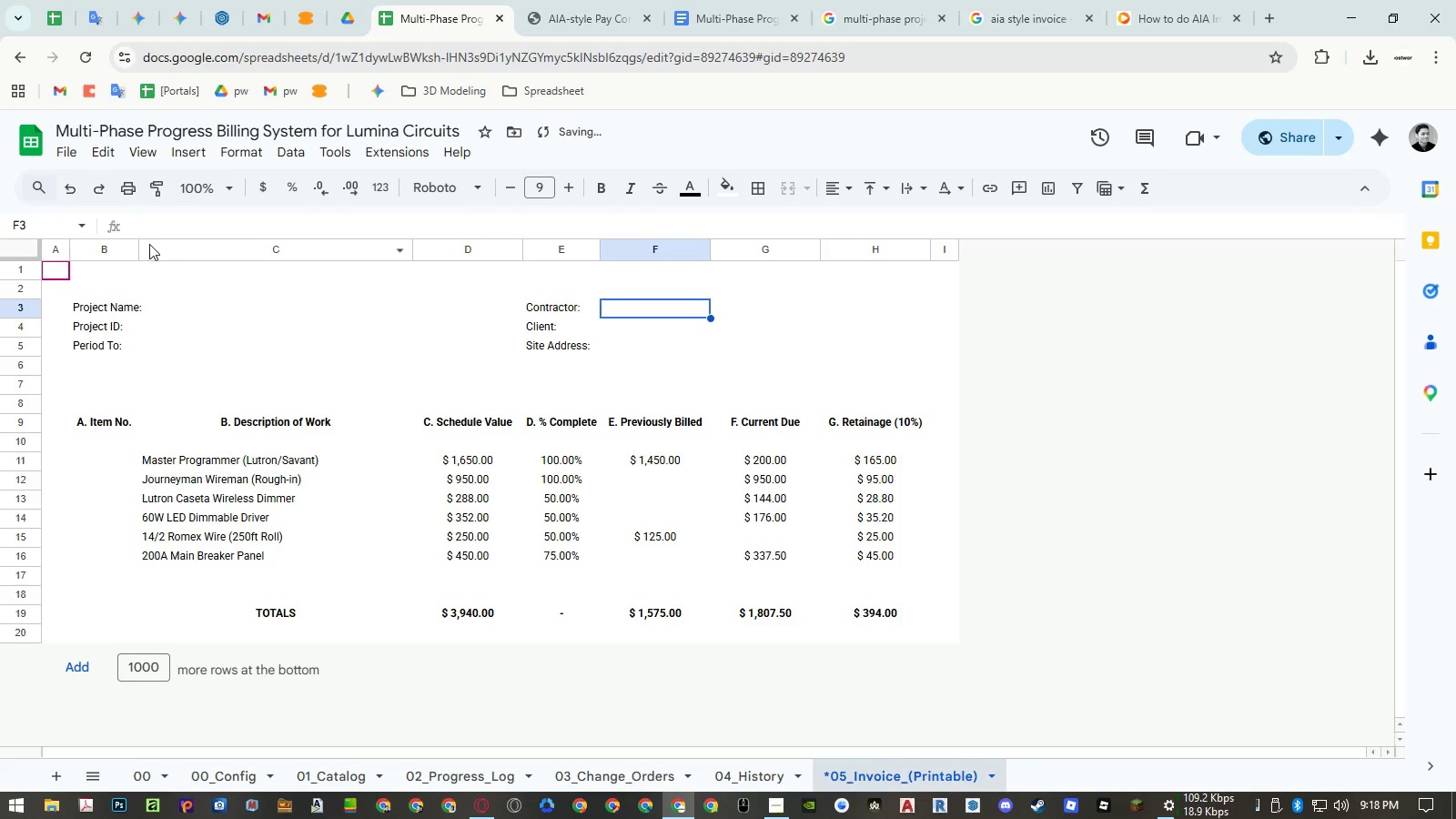 
double_click([141, 248])
 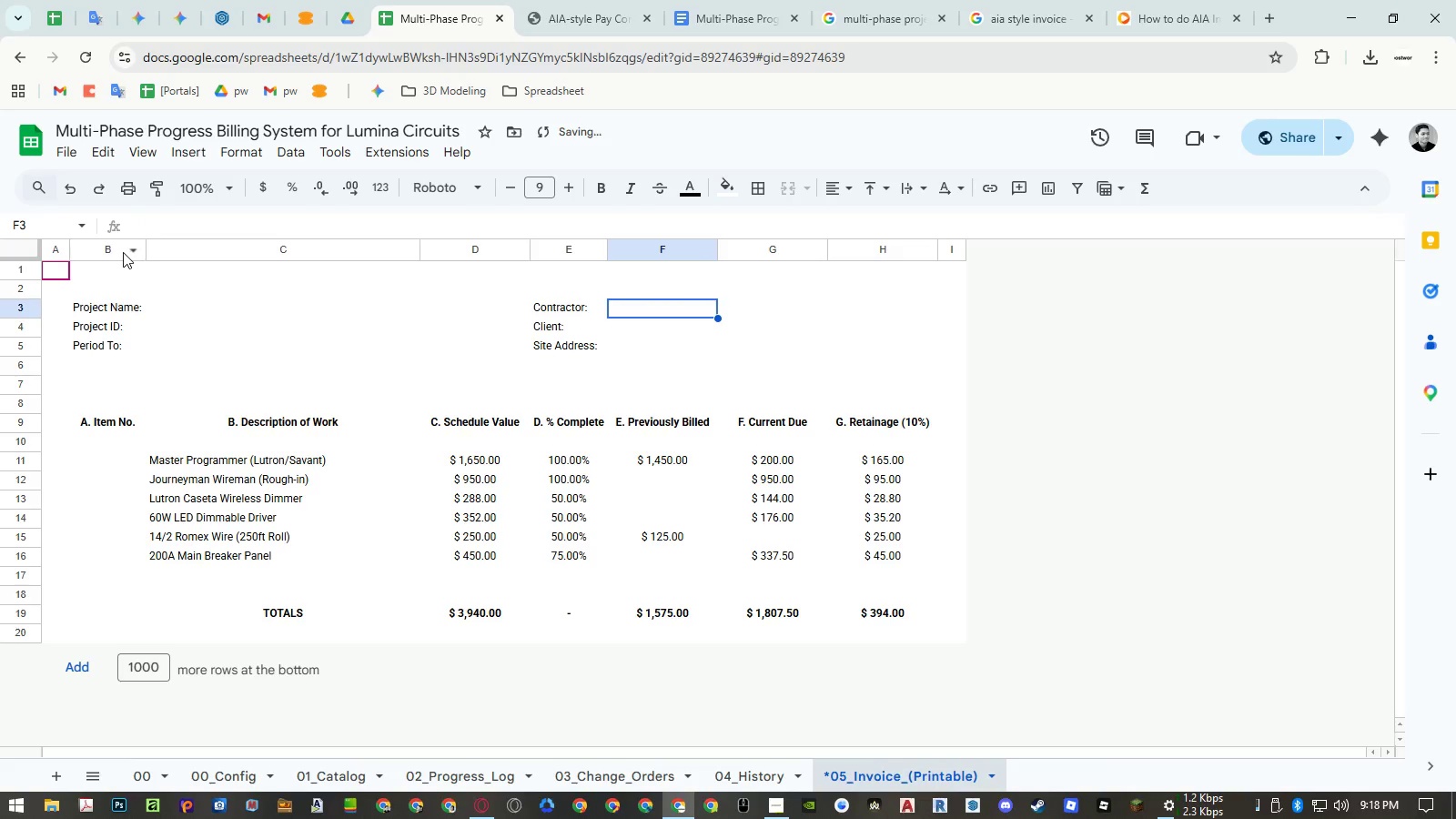 
right_click([119, 252])
 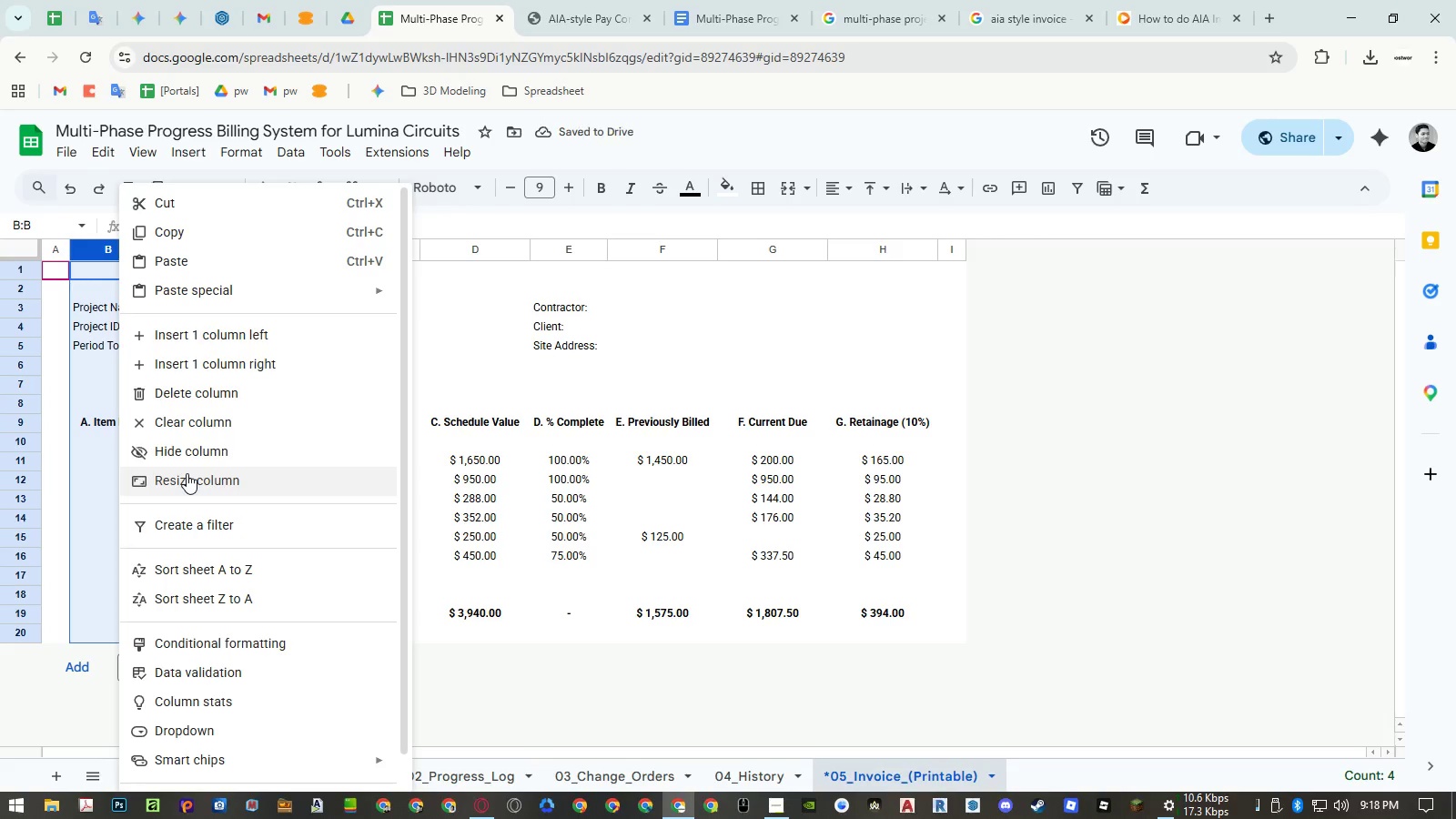 
left_click([187, 473])
 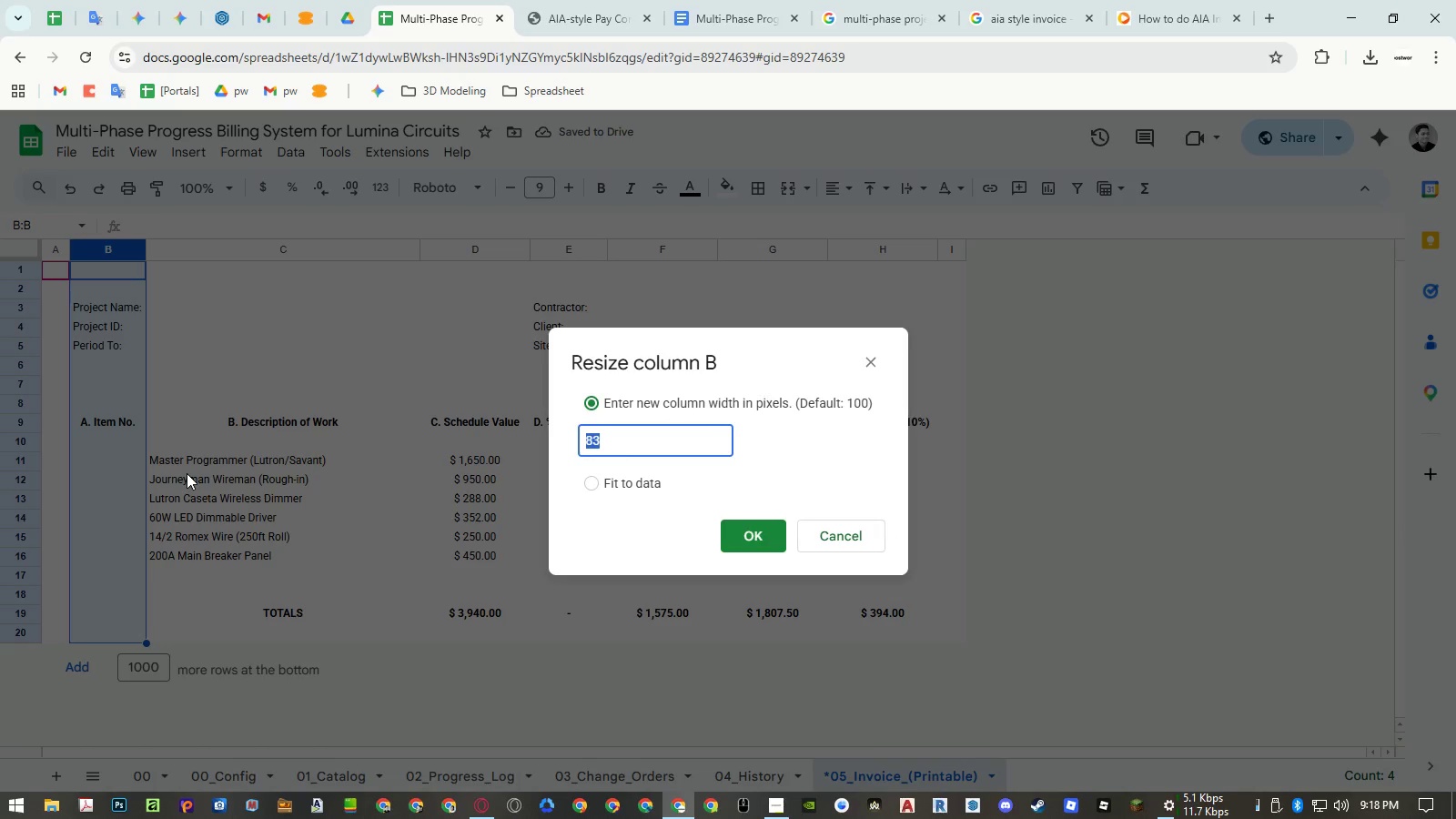 
key(Numpad1)
 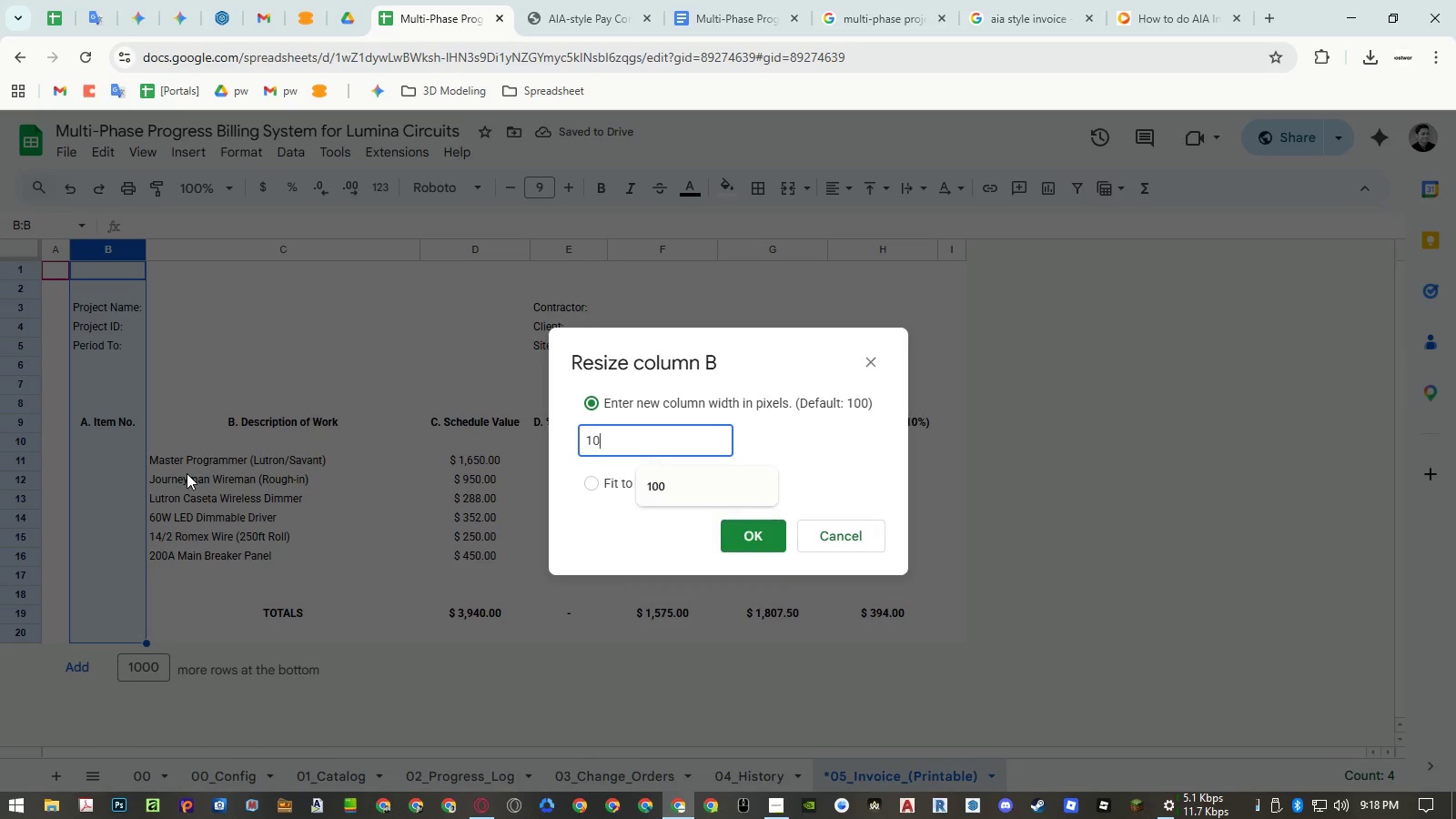 
key(Numpad0)
 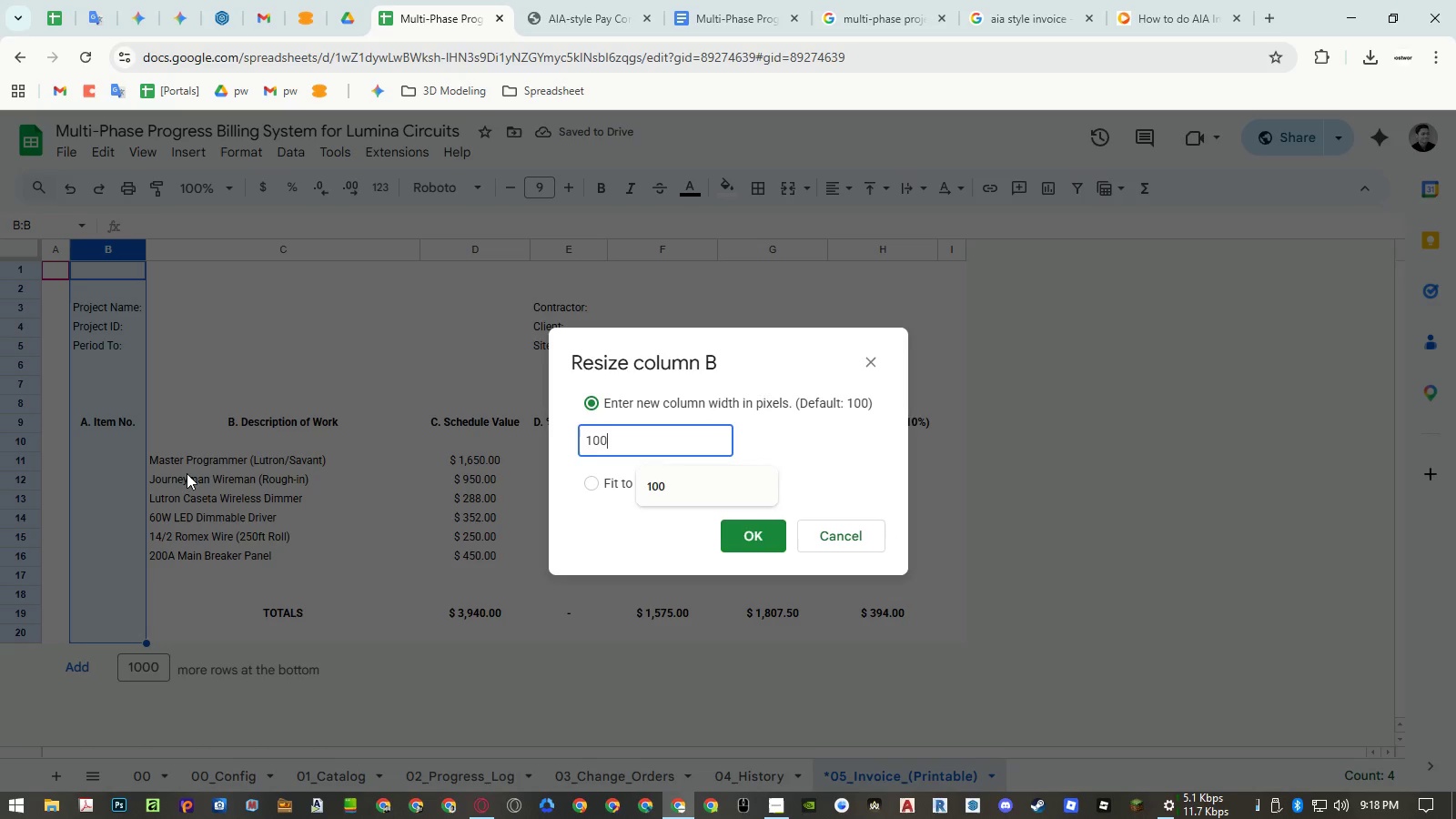 
key(Numpad0)
 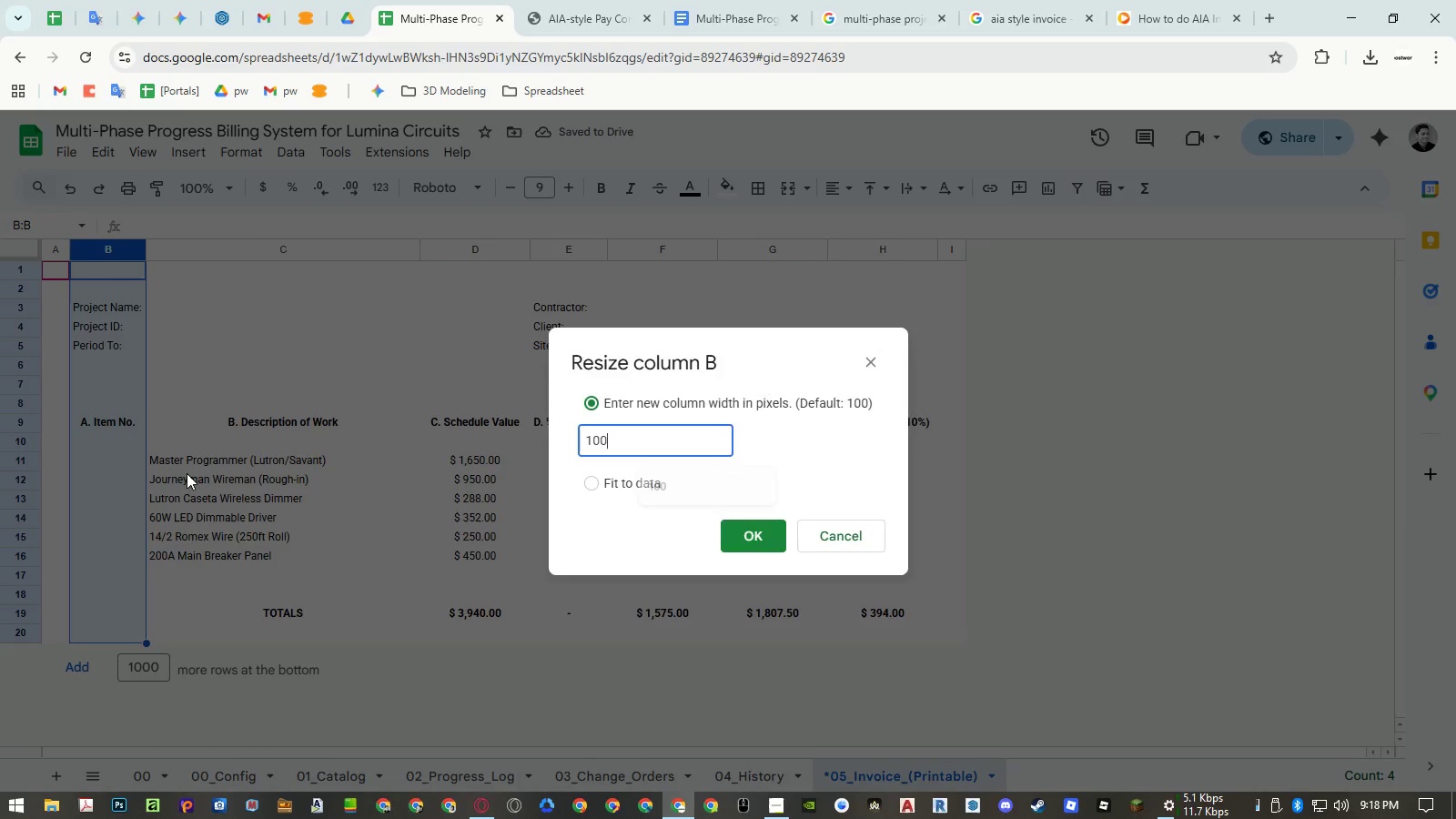 
key(NumpadEnter)
 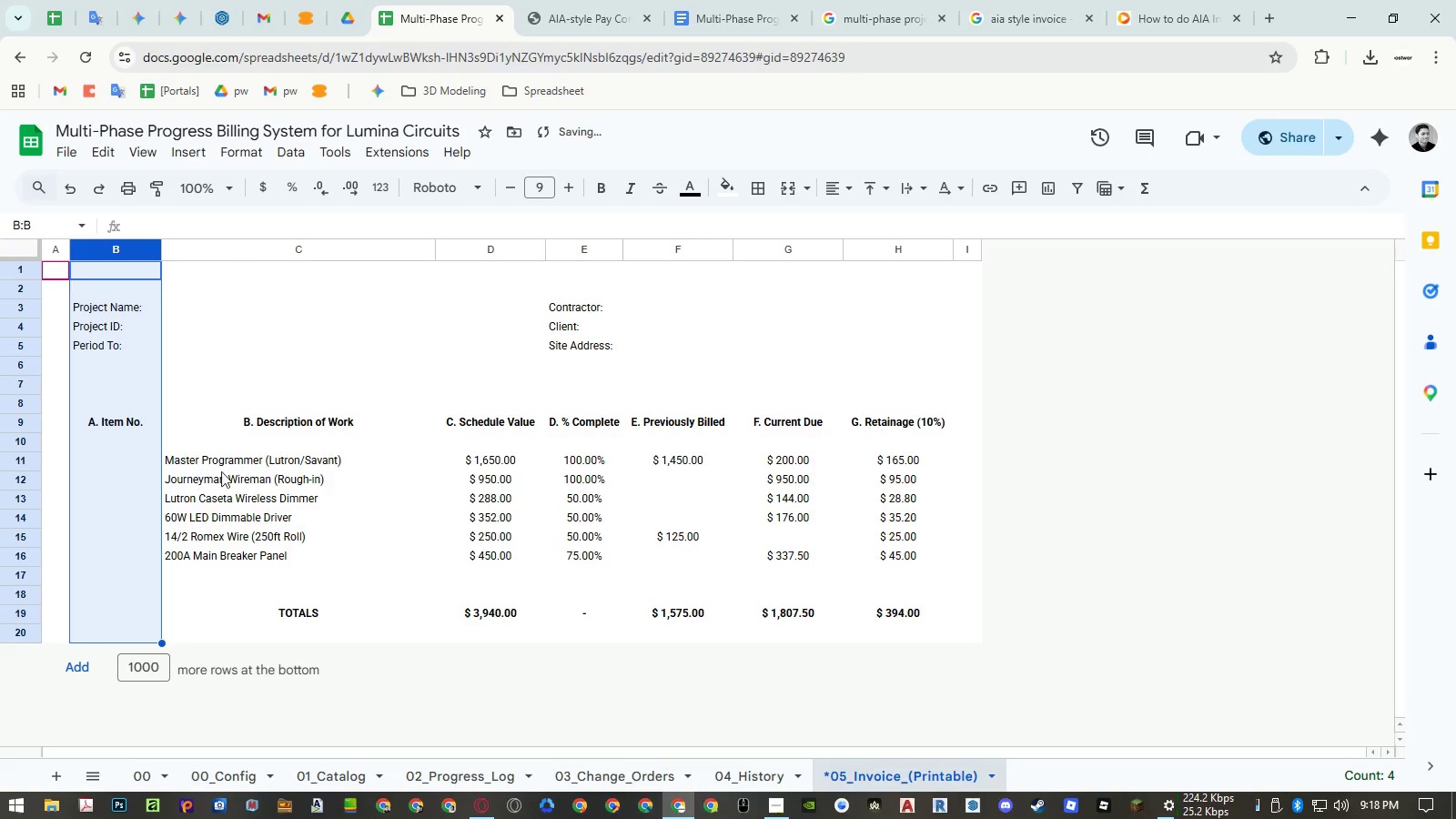 
left_click([267, 465])
 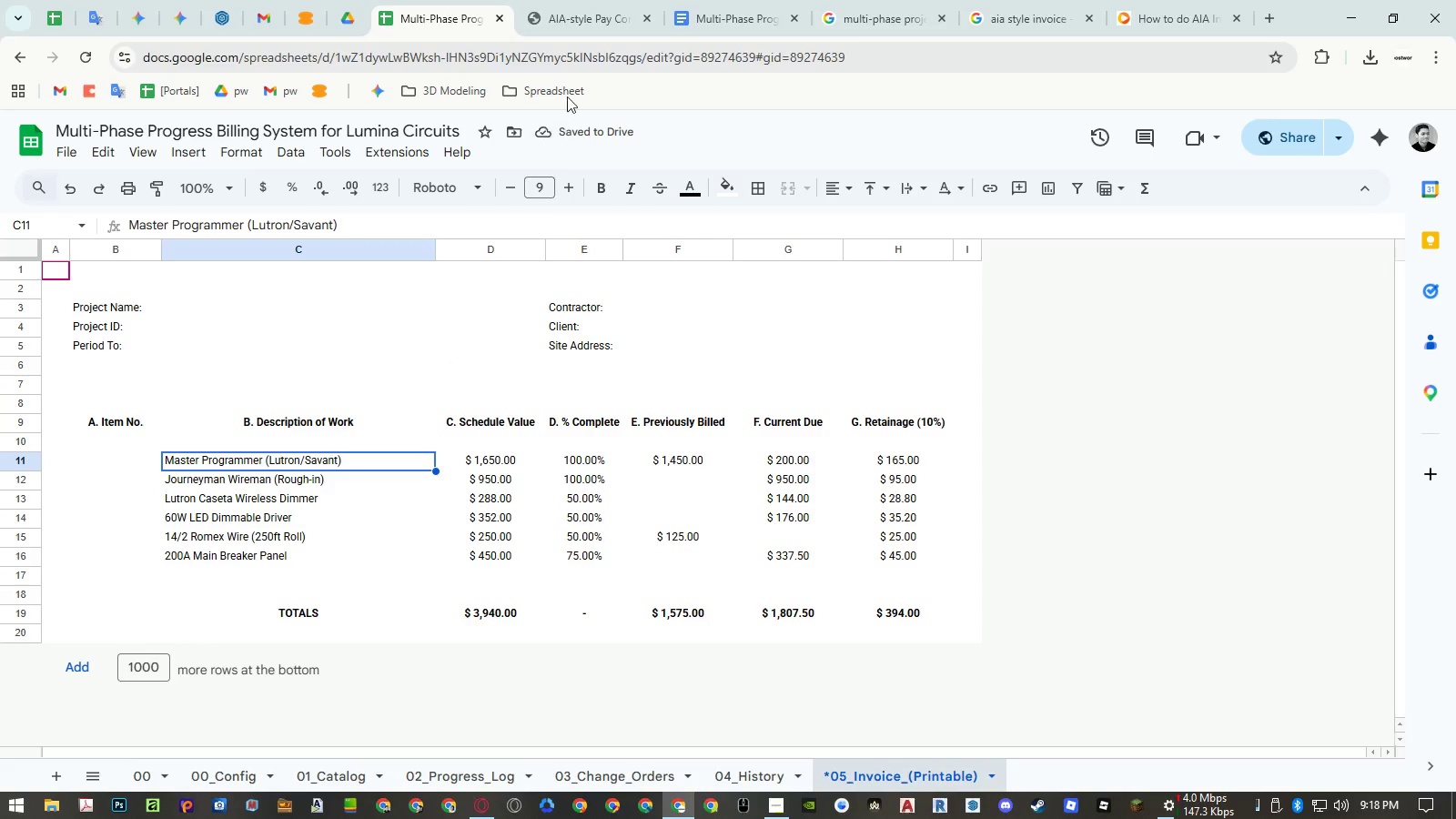 
left_click([595, 22])
 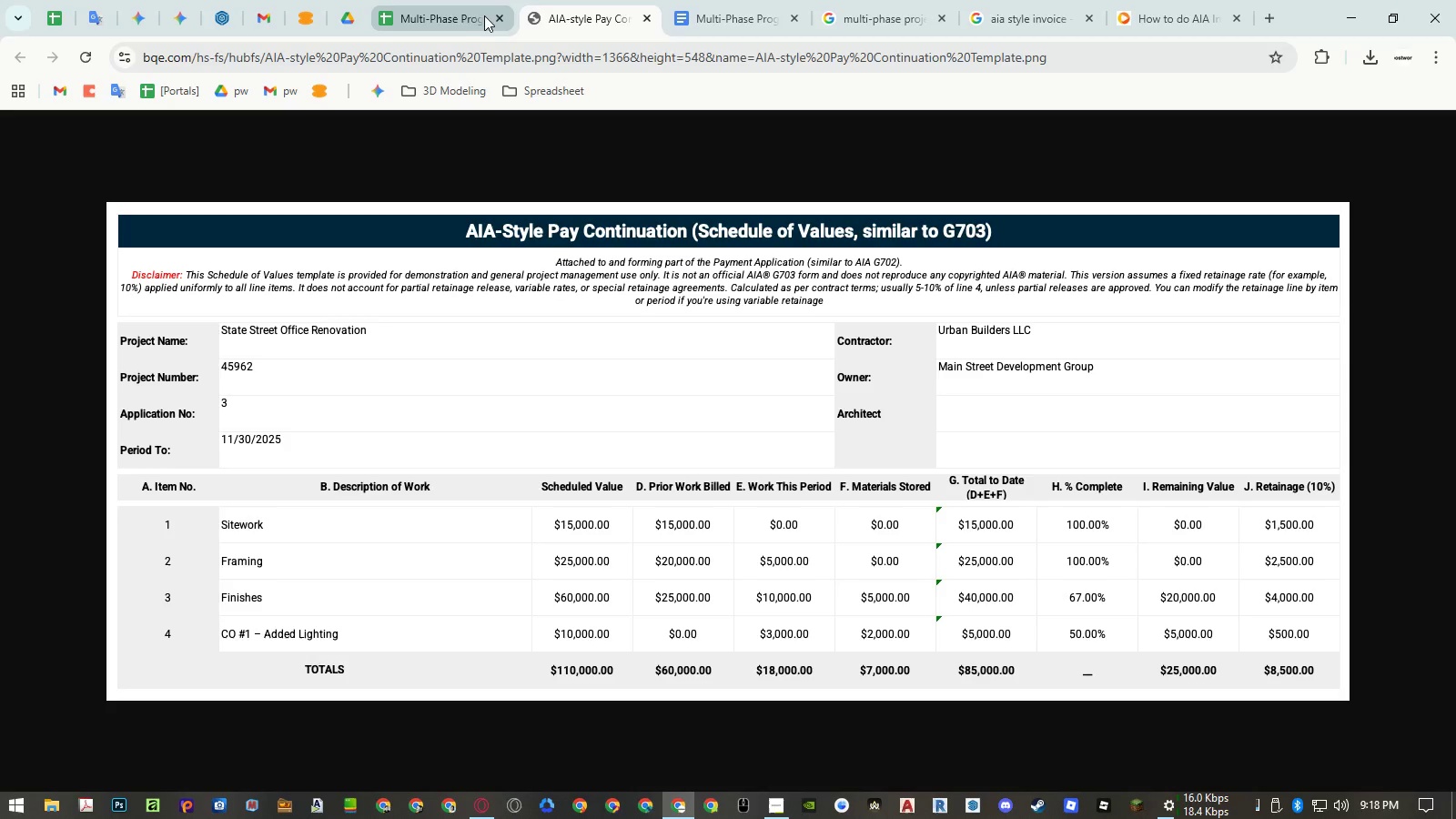 
left_click([438, 12])
 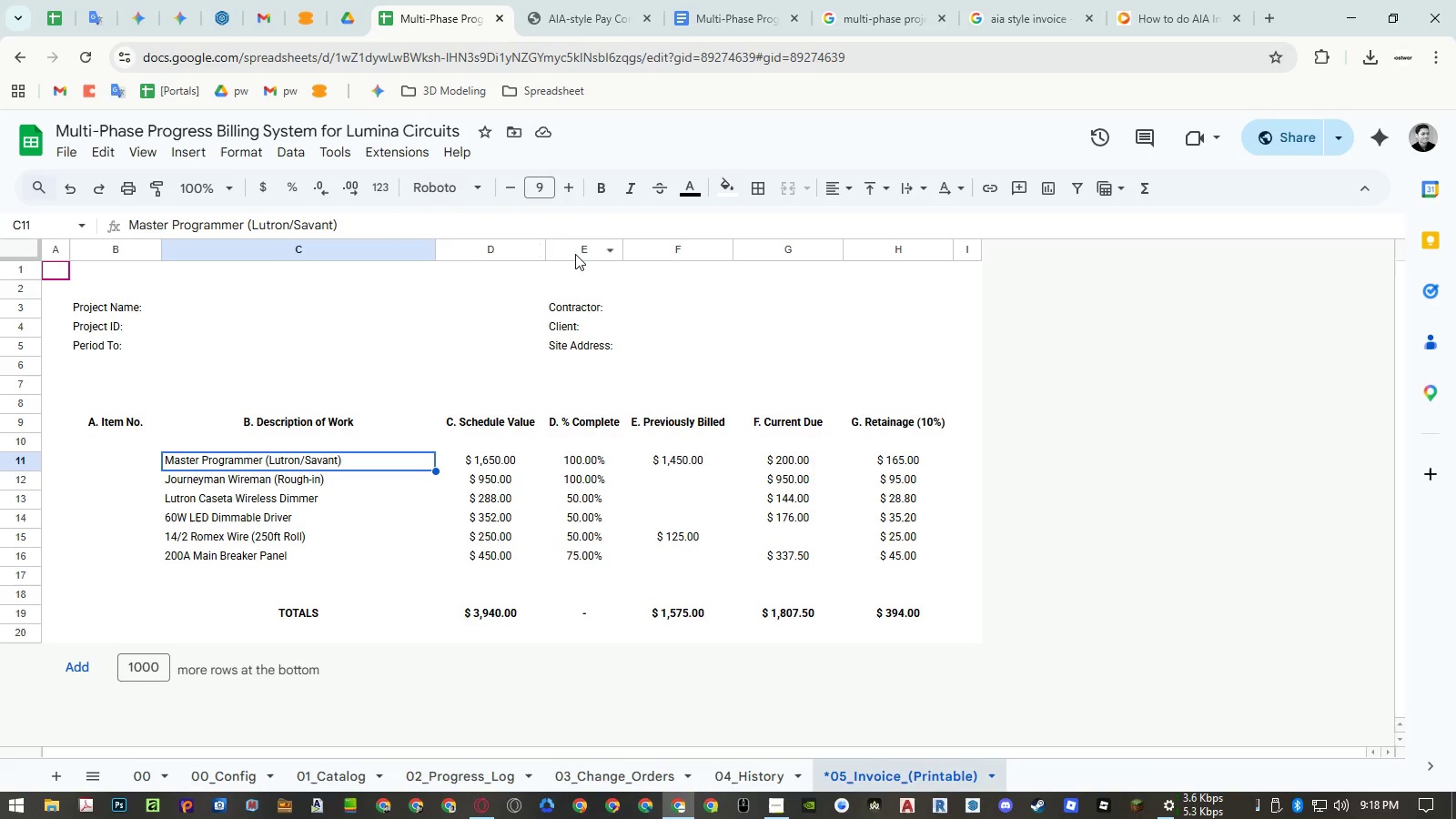 
right_click([573, 247])
 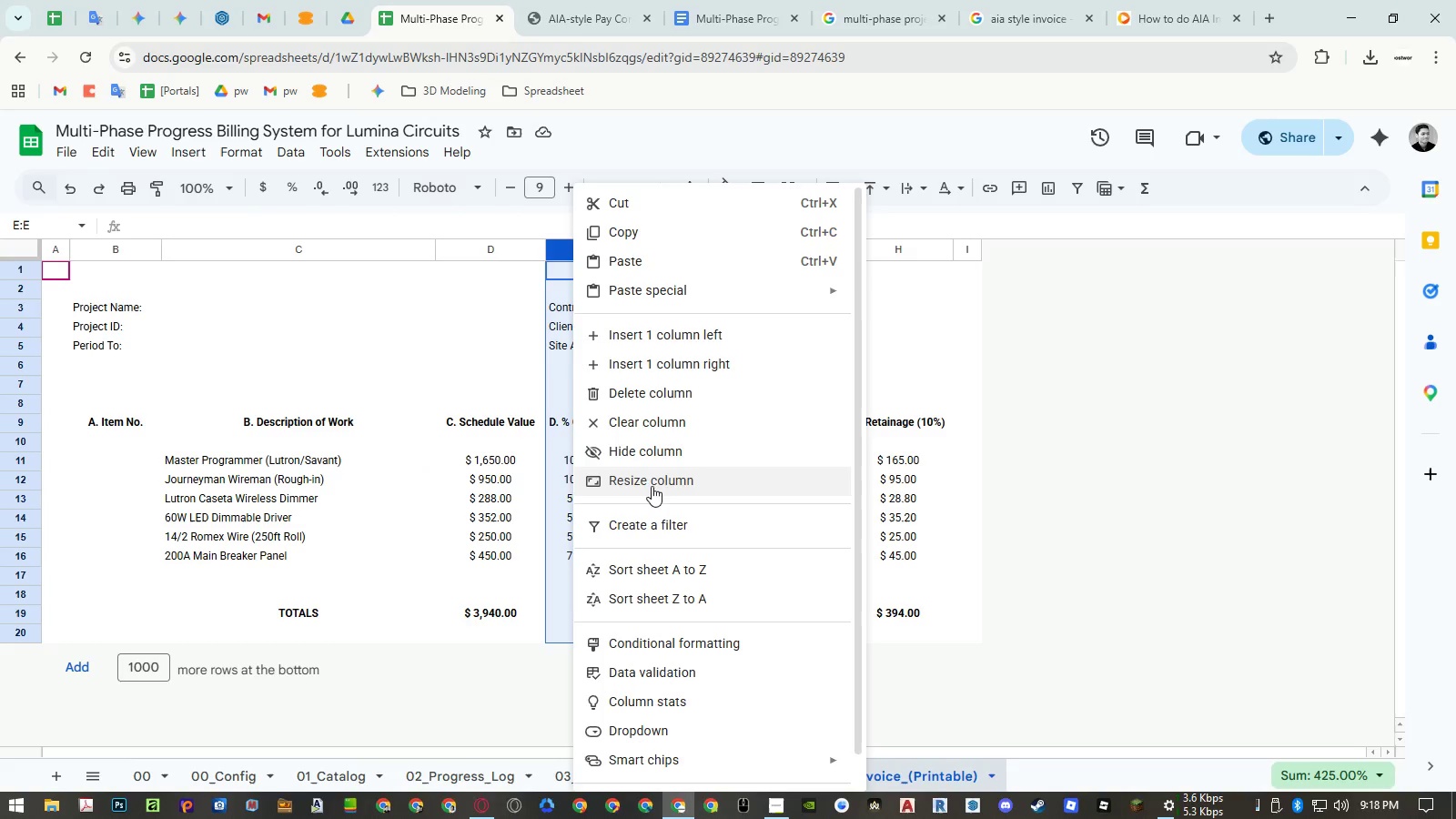 
left_click([651, 488])
 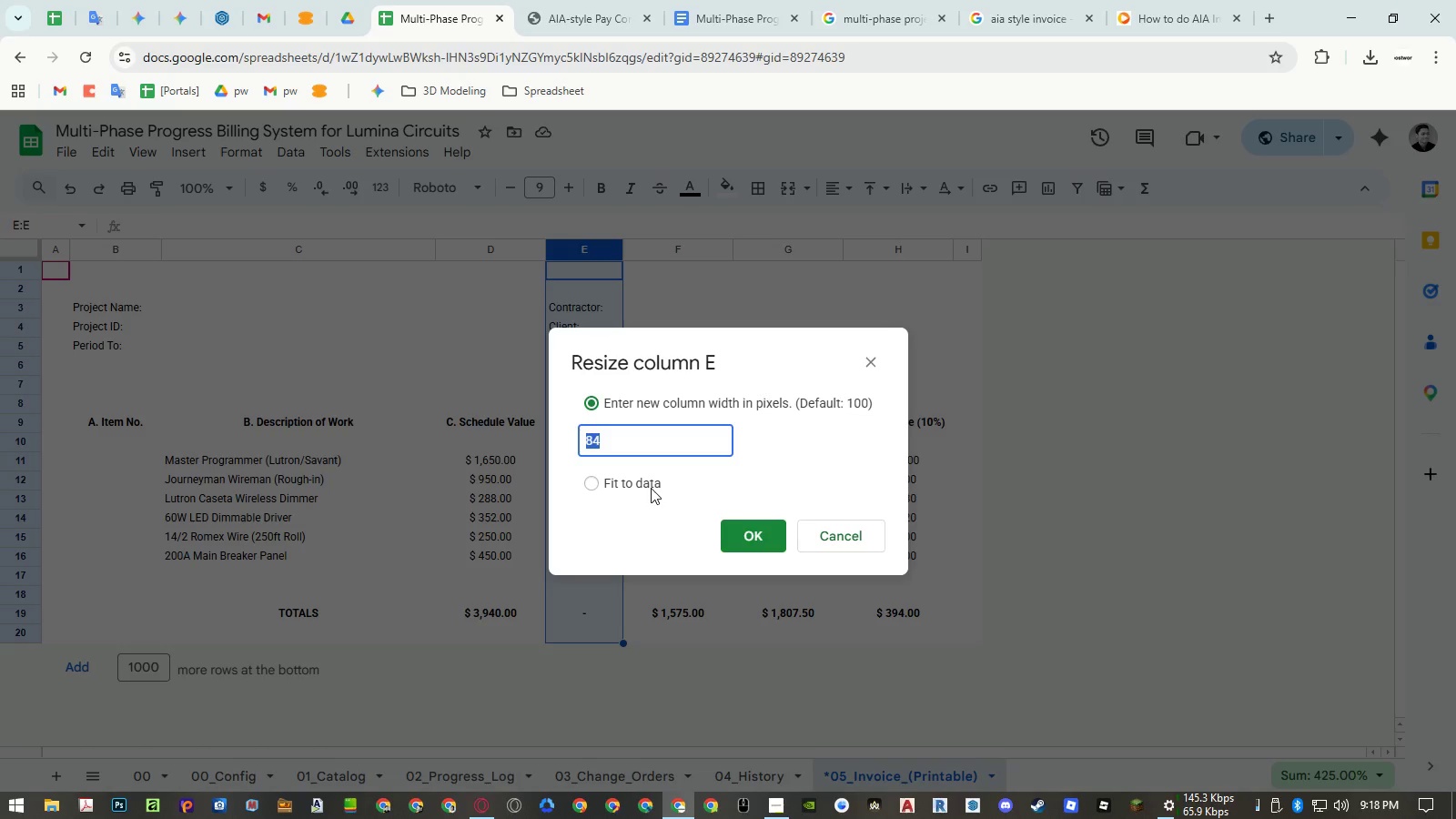 
key(Numpad1)
 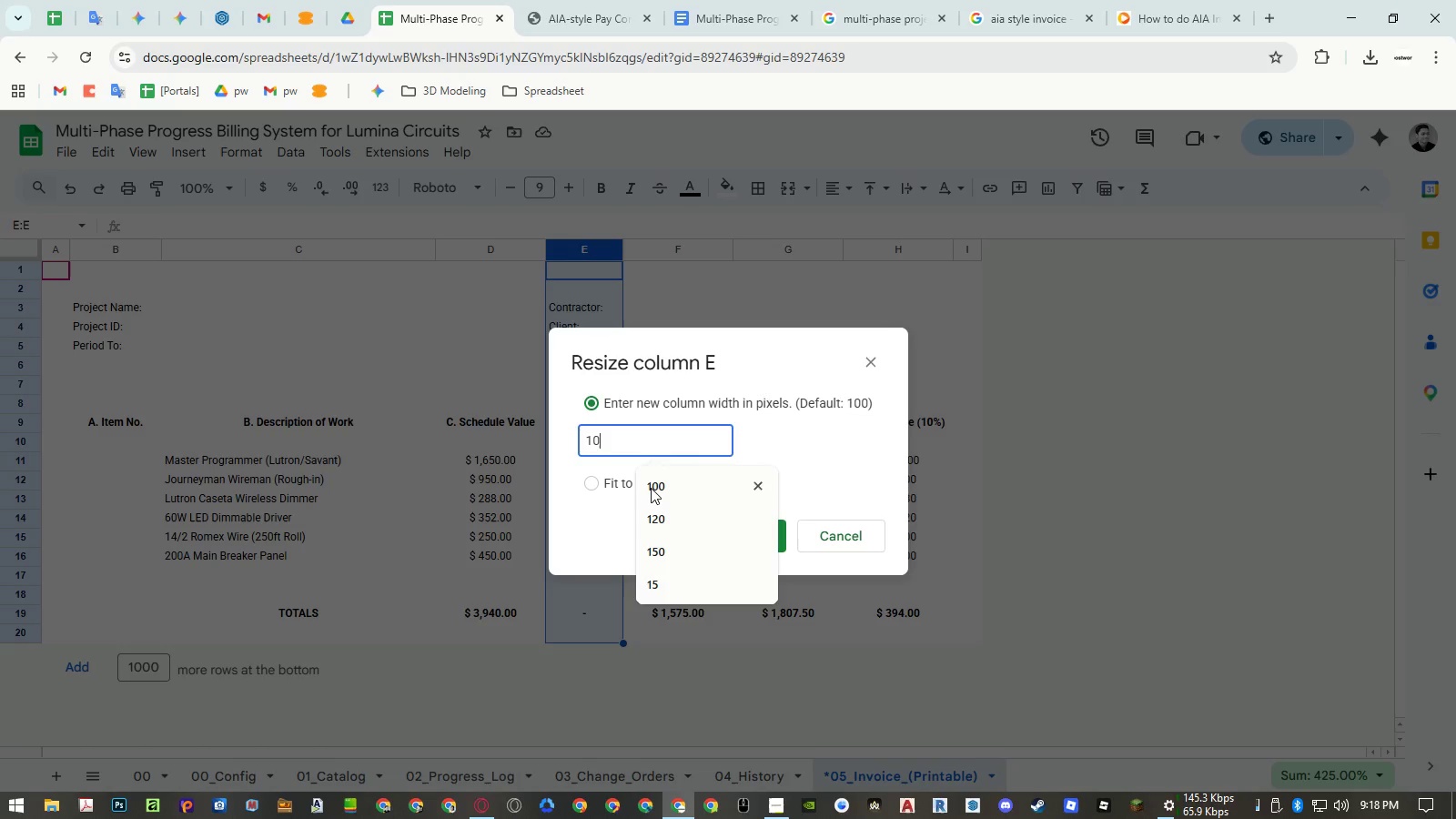 
key(Numpad0)
 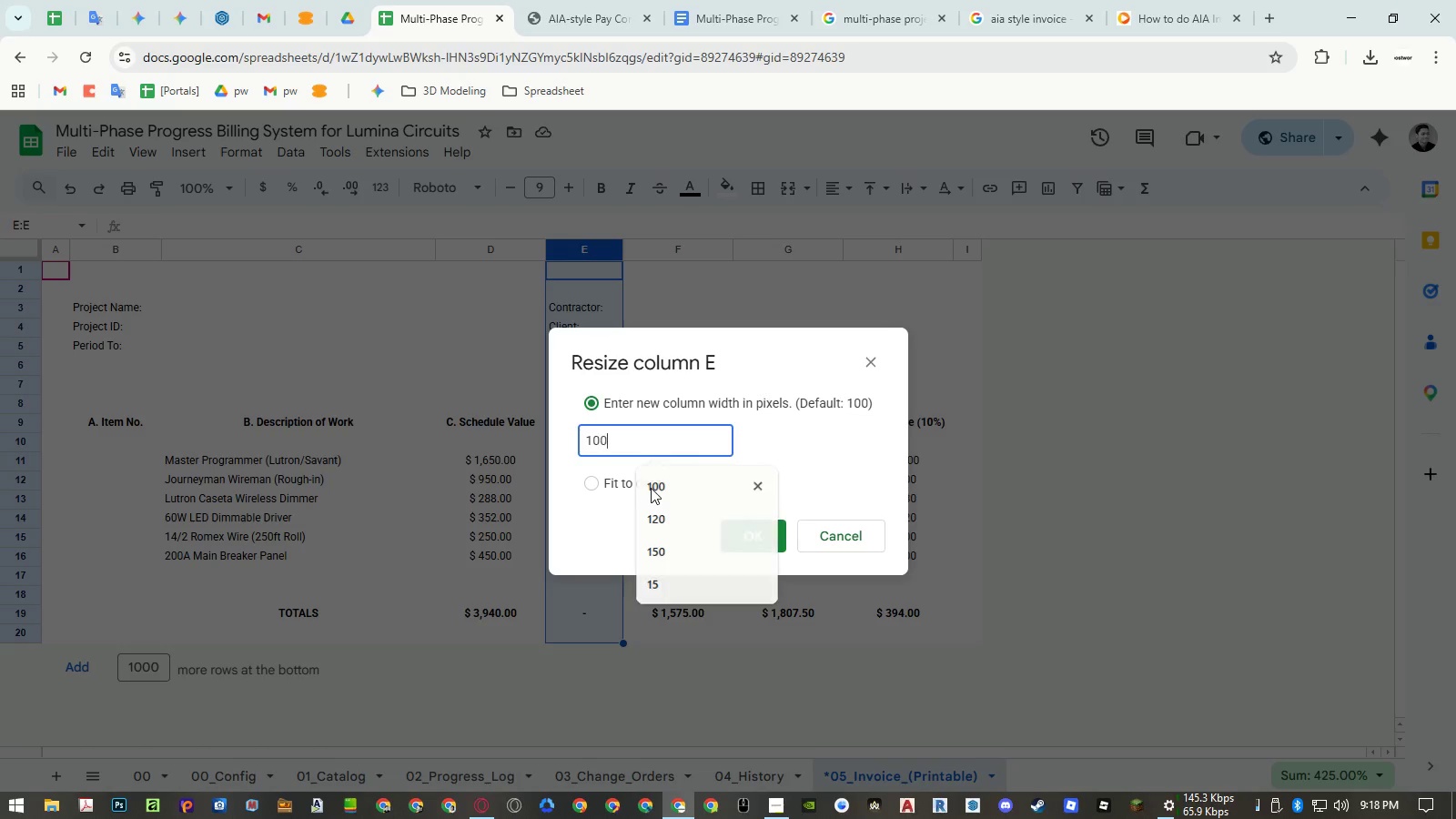 
key(Numpad0)
 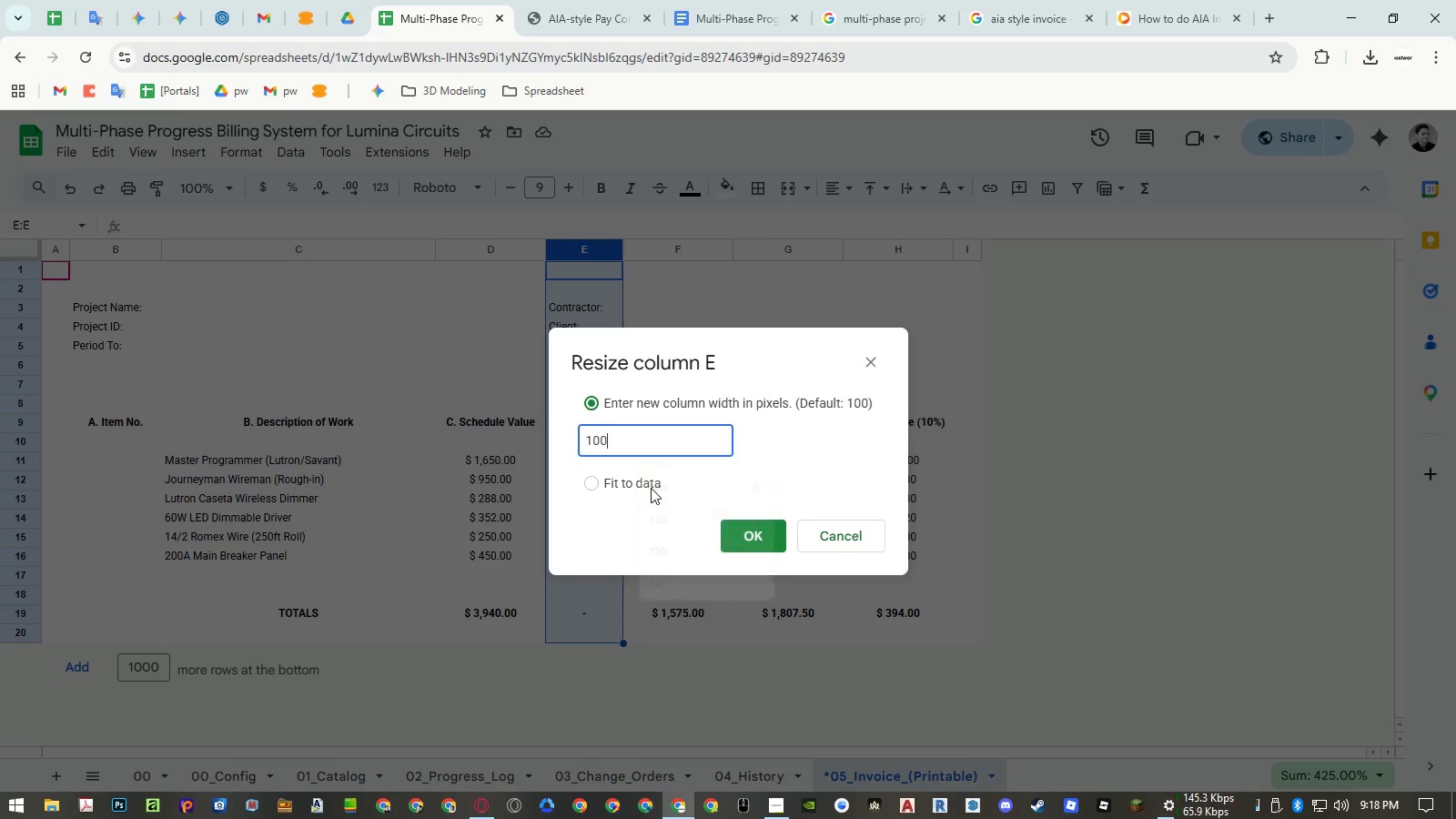 
key(NumpadEnter)
 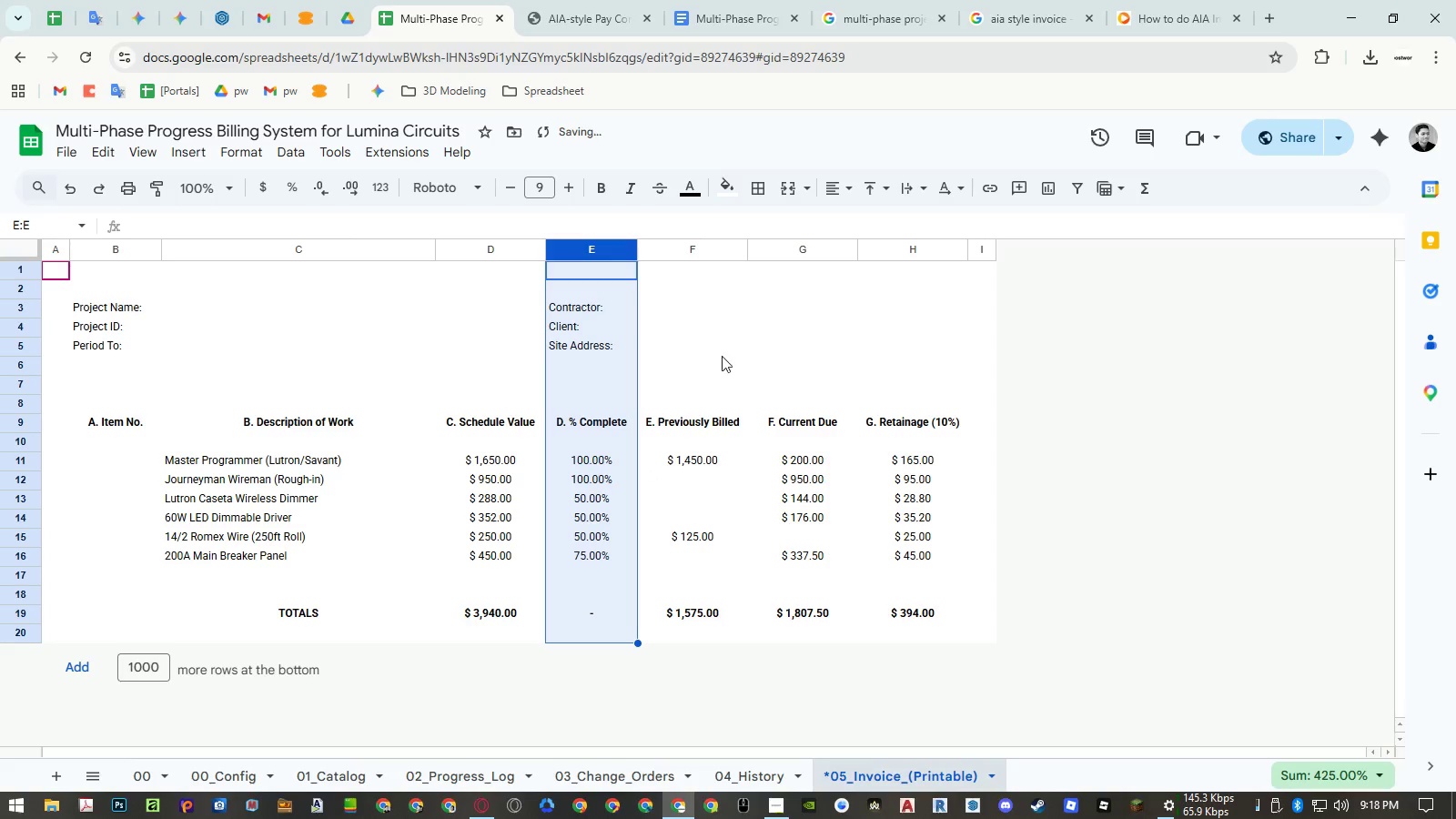 
left_click([723, 353])
 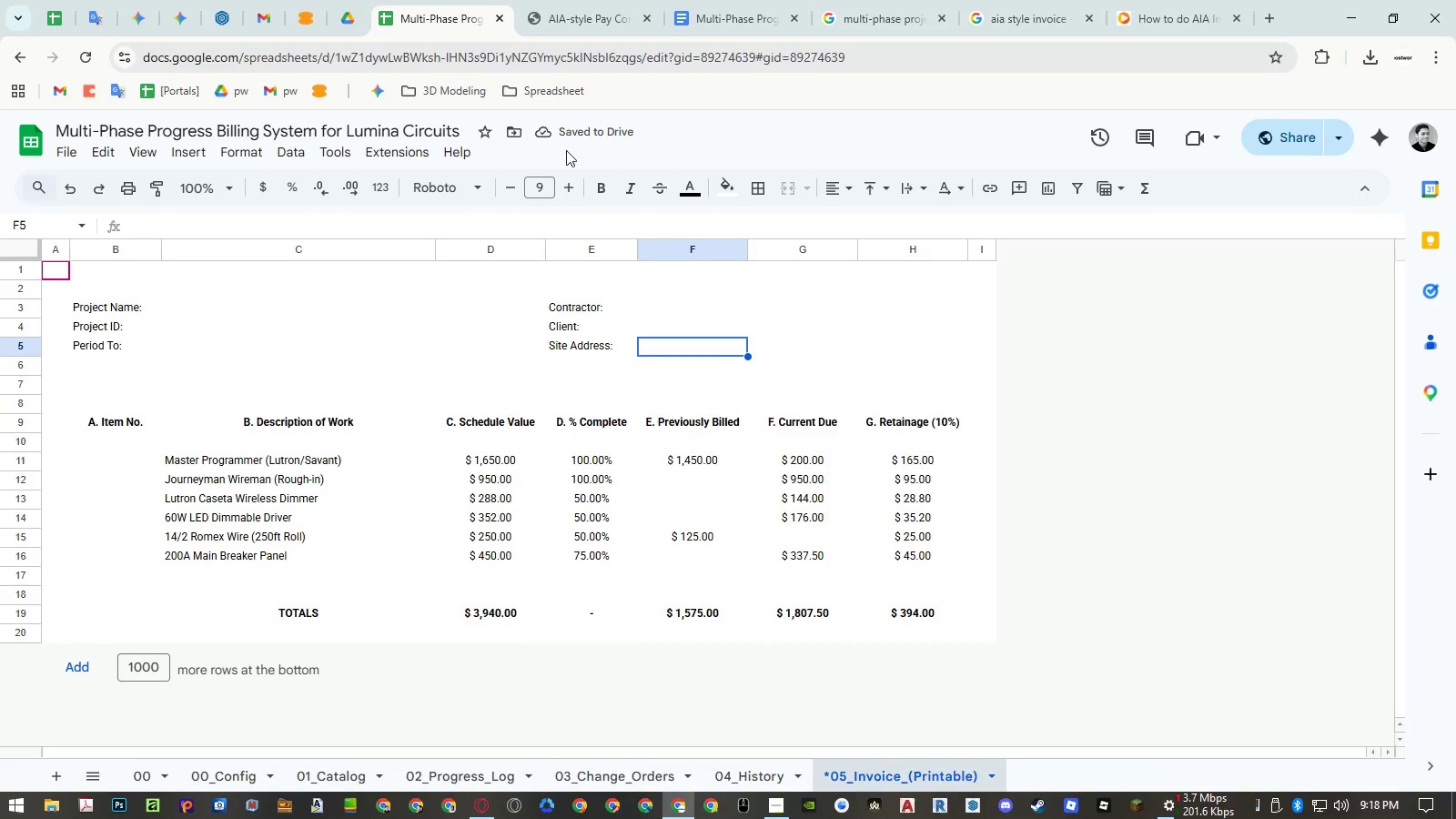 
left_click([581, 22])
 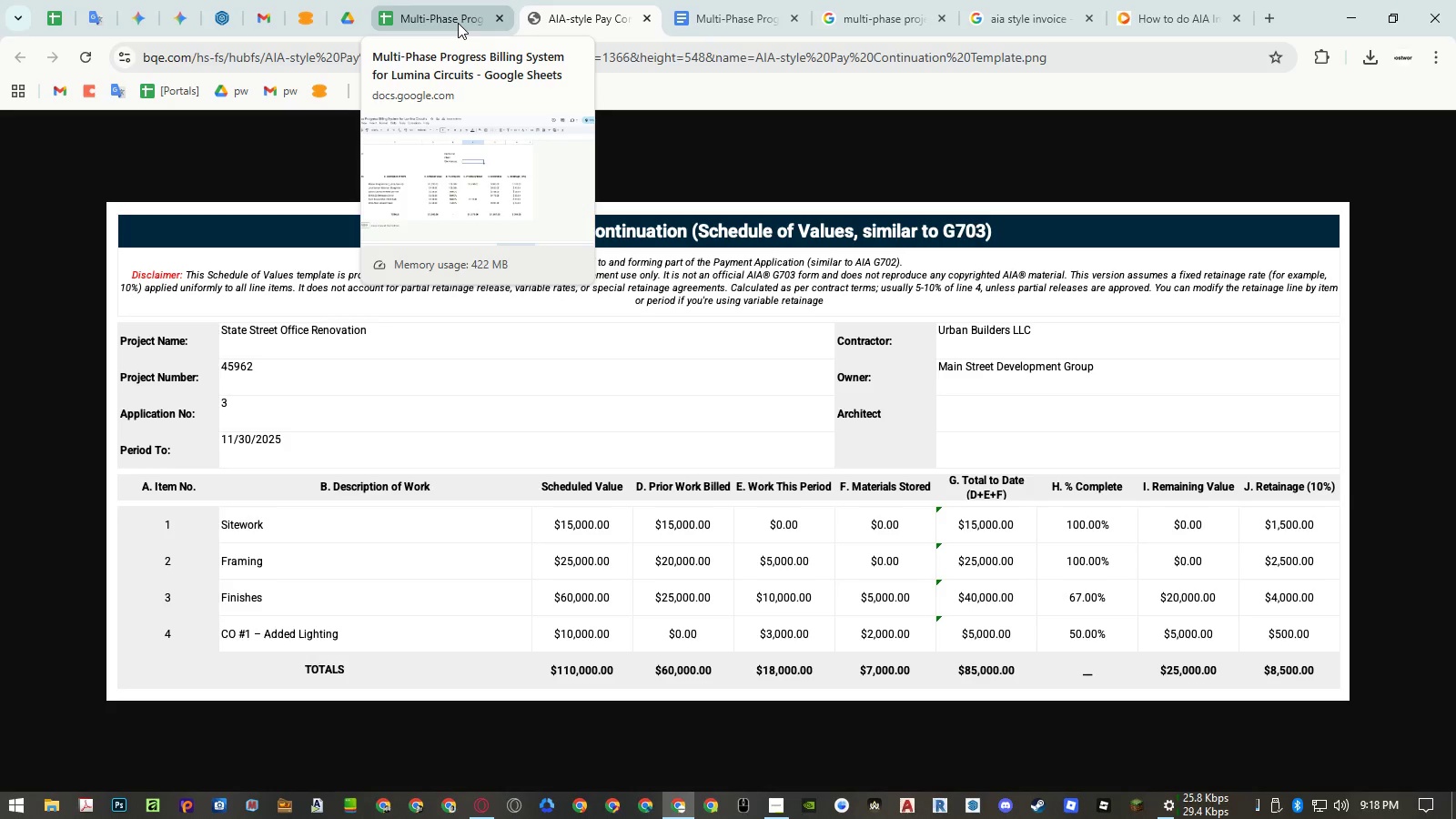 
wait(6.17)
 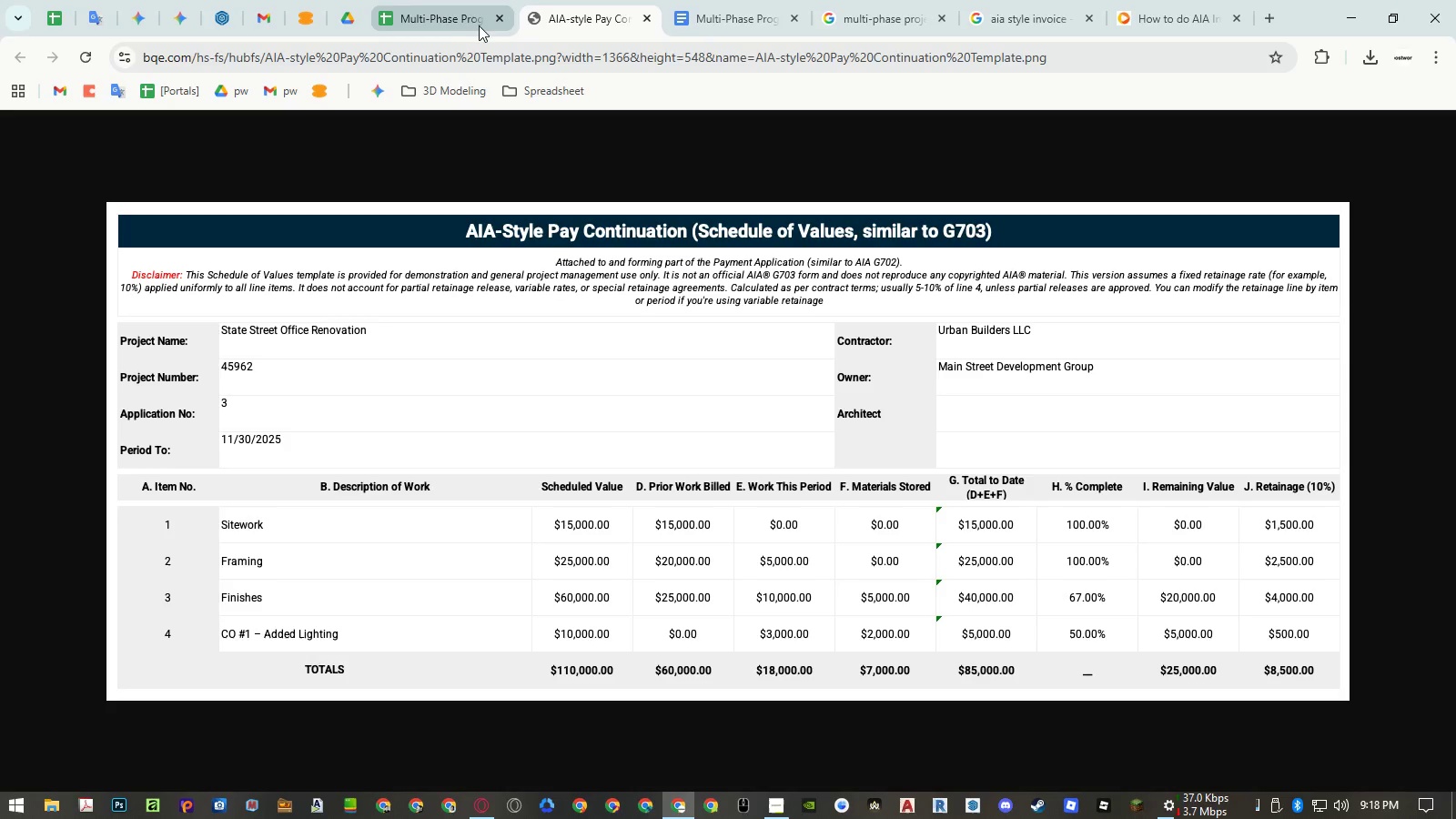 
left_click([458, 23])
 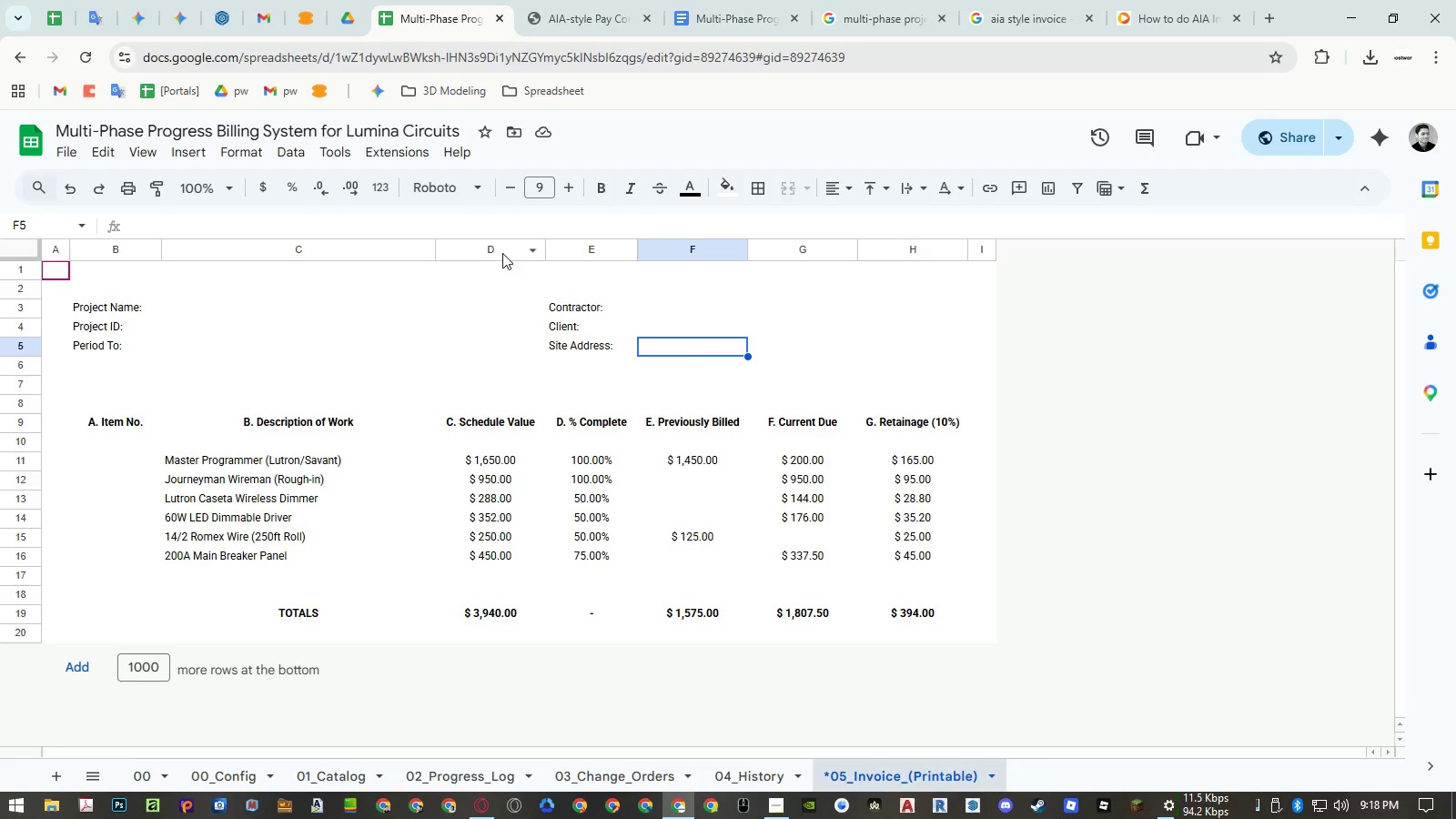 
wait(29.3)
 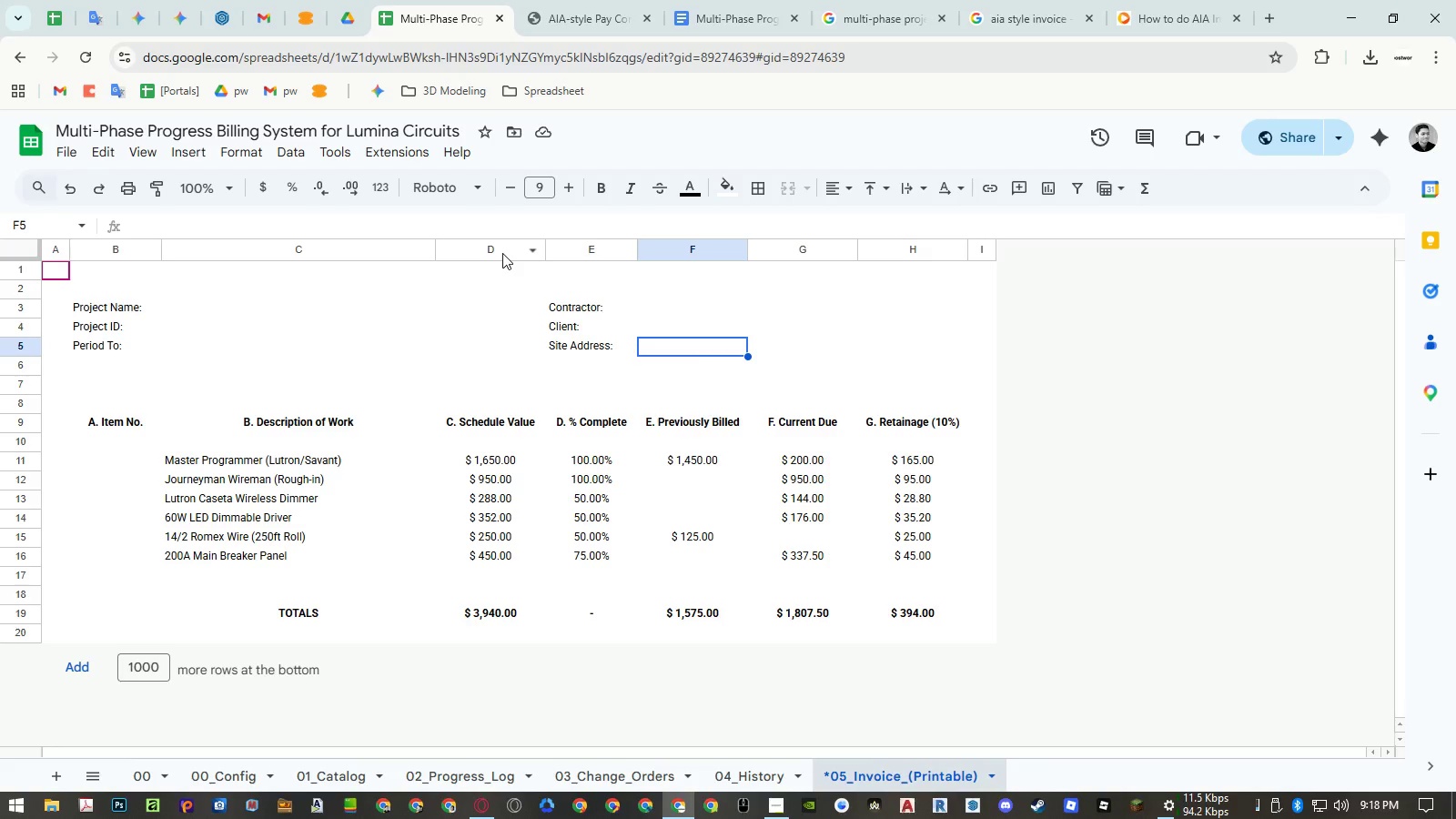 
left_click([56, 24])
 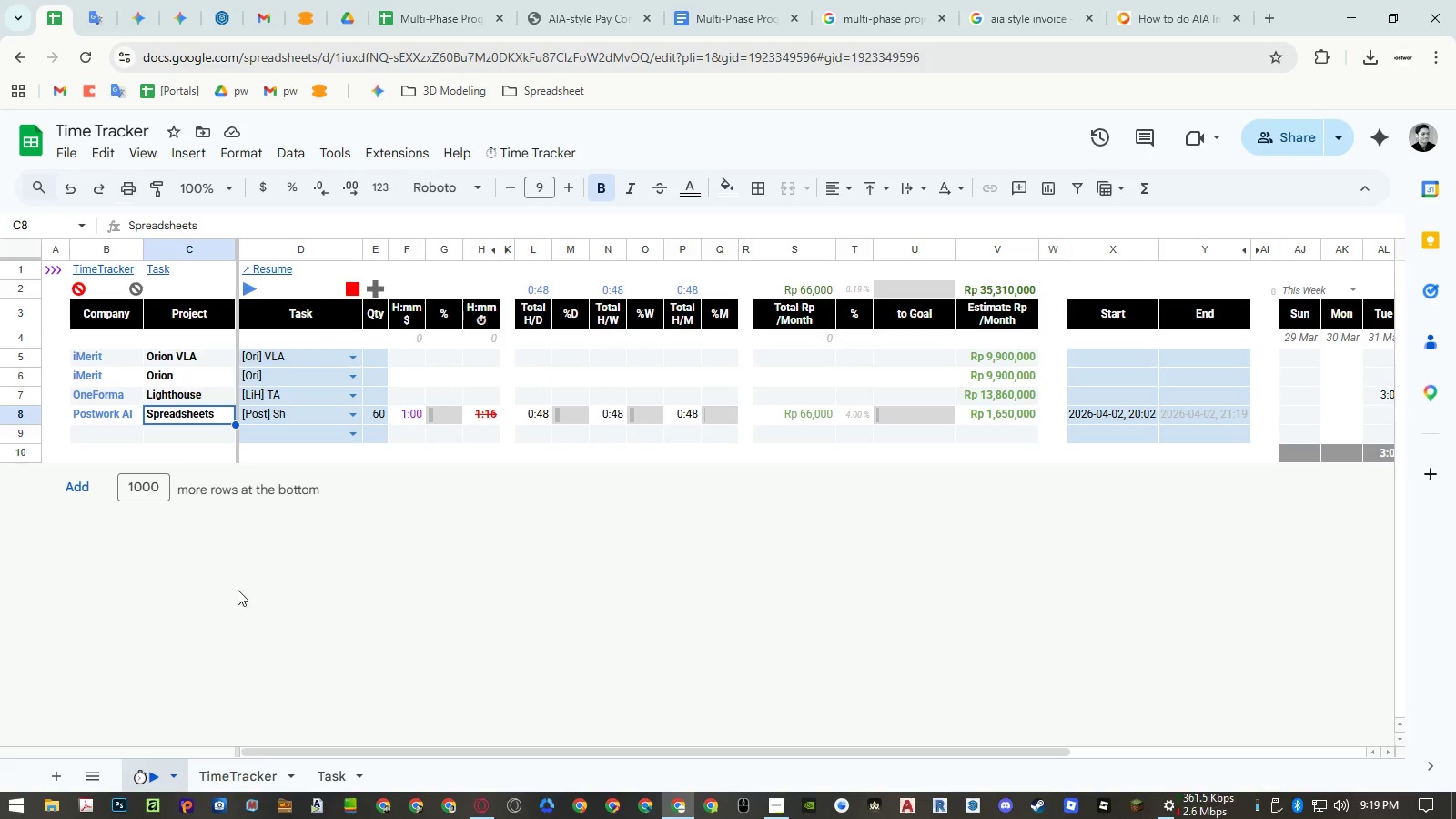 
left_click([246, 769])
 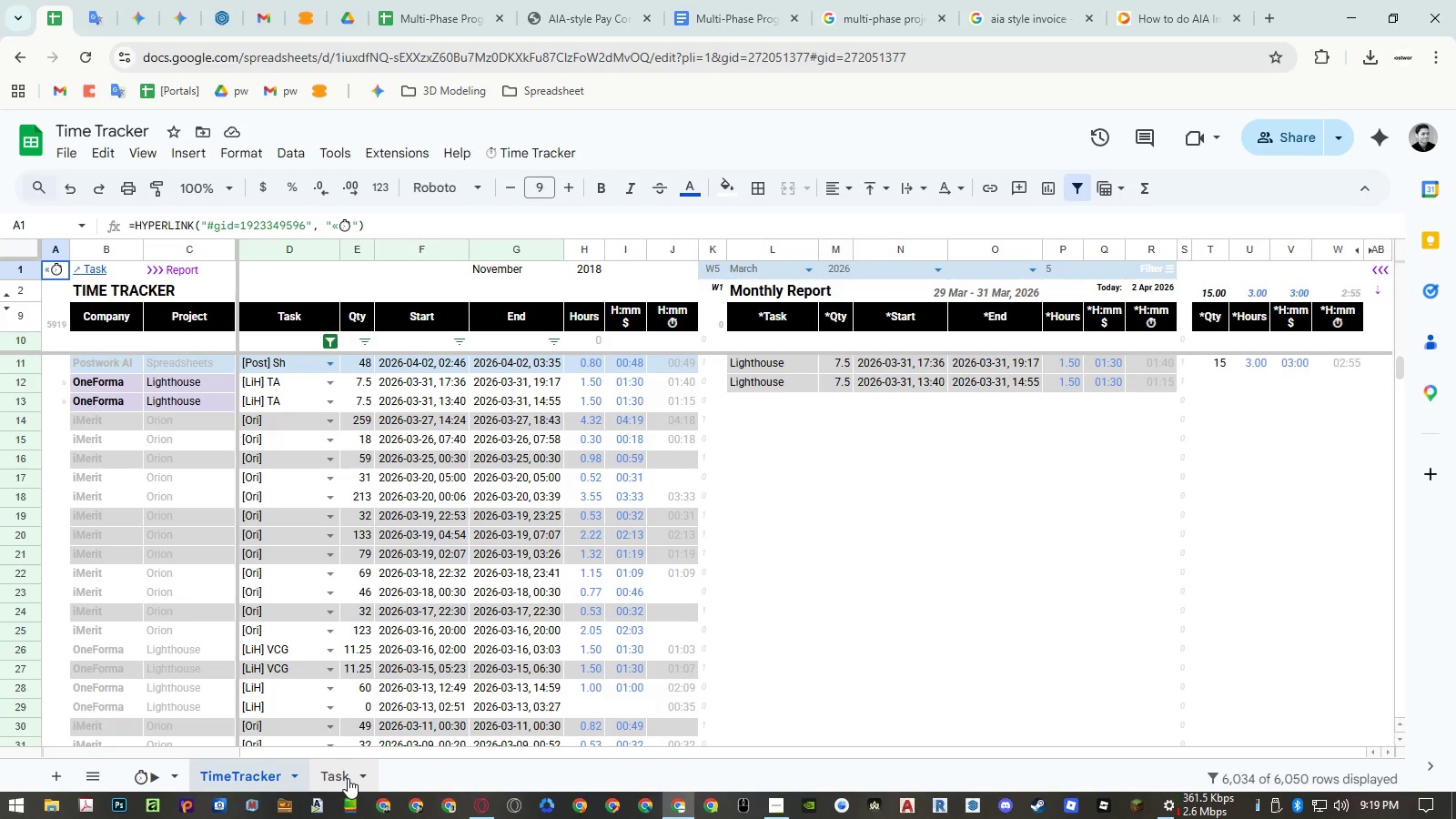 
left_click([348, 778])
 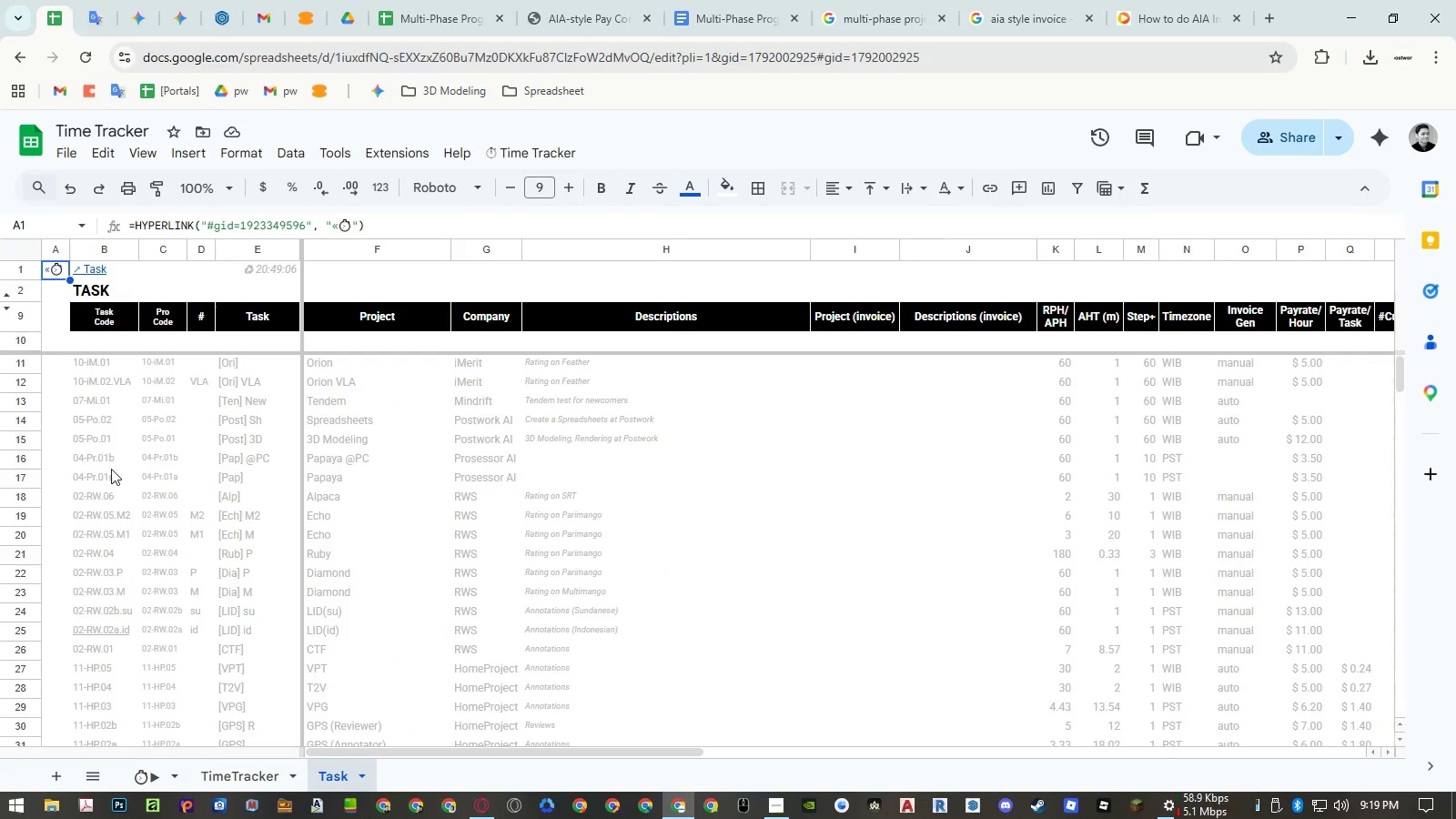 
left_click([86, 341])
 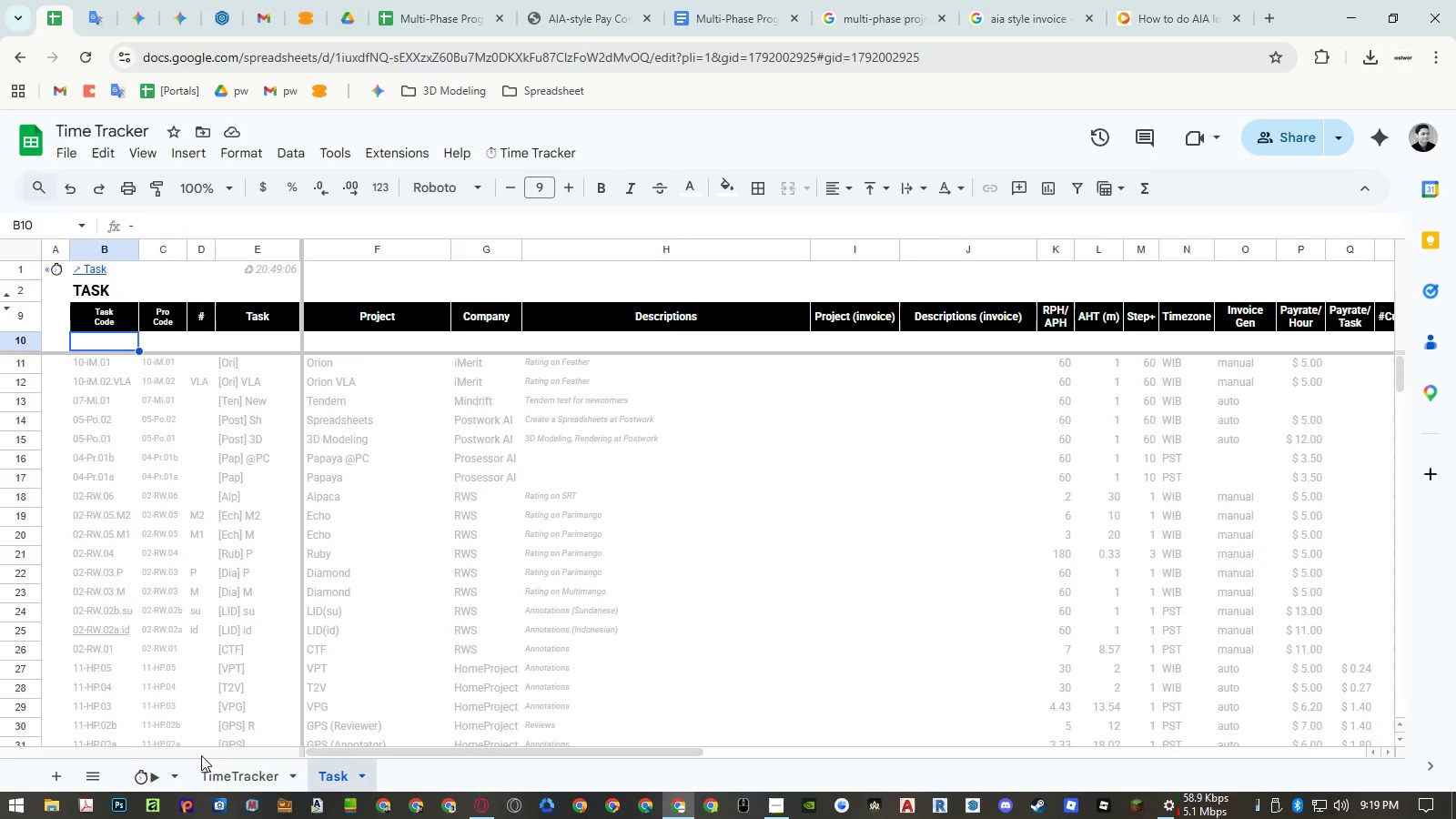 
left_click([161, 773])
 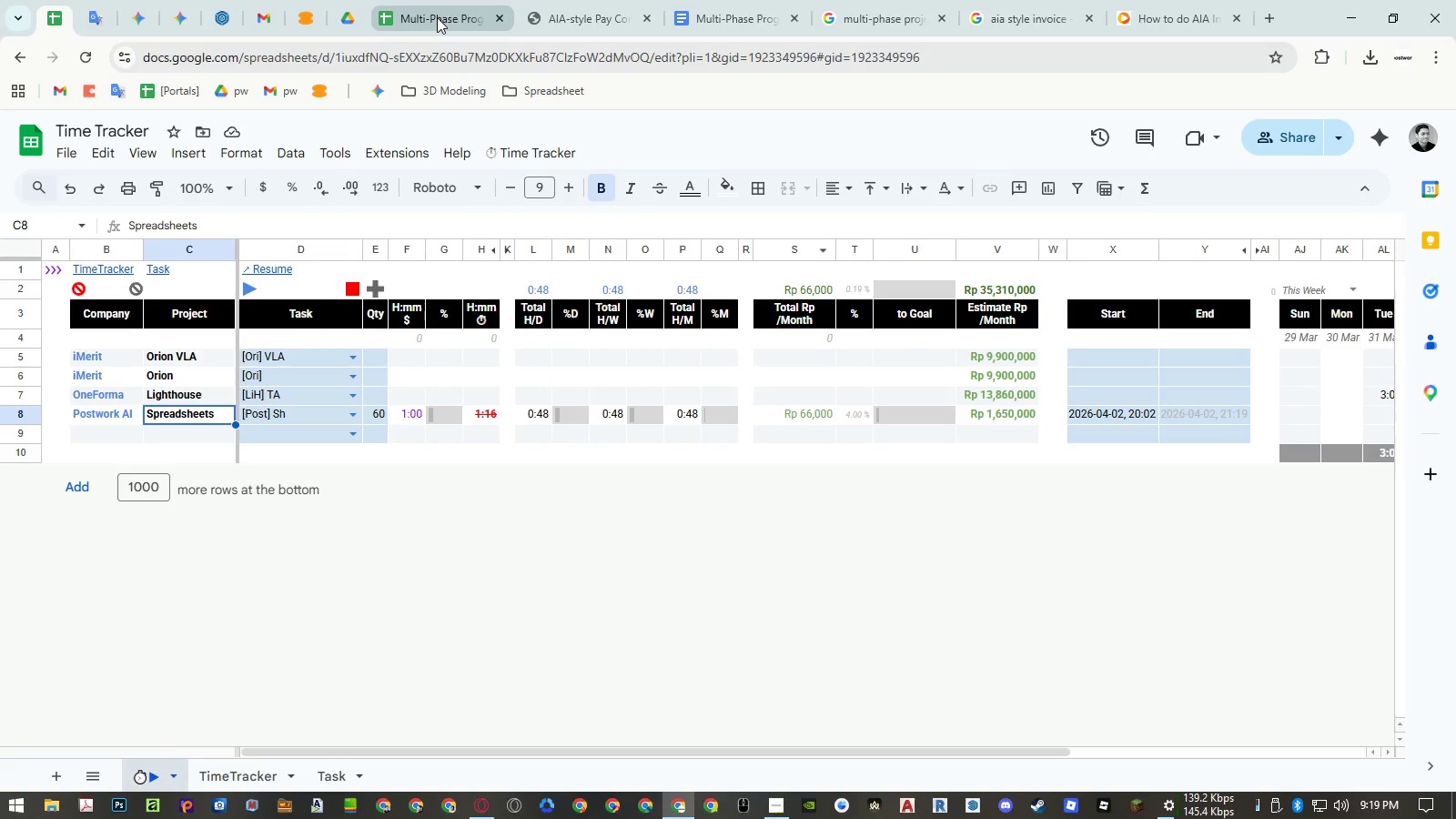 
left_click([437, 17])
 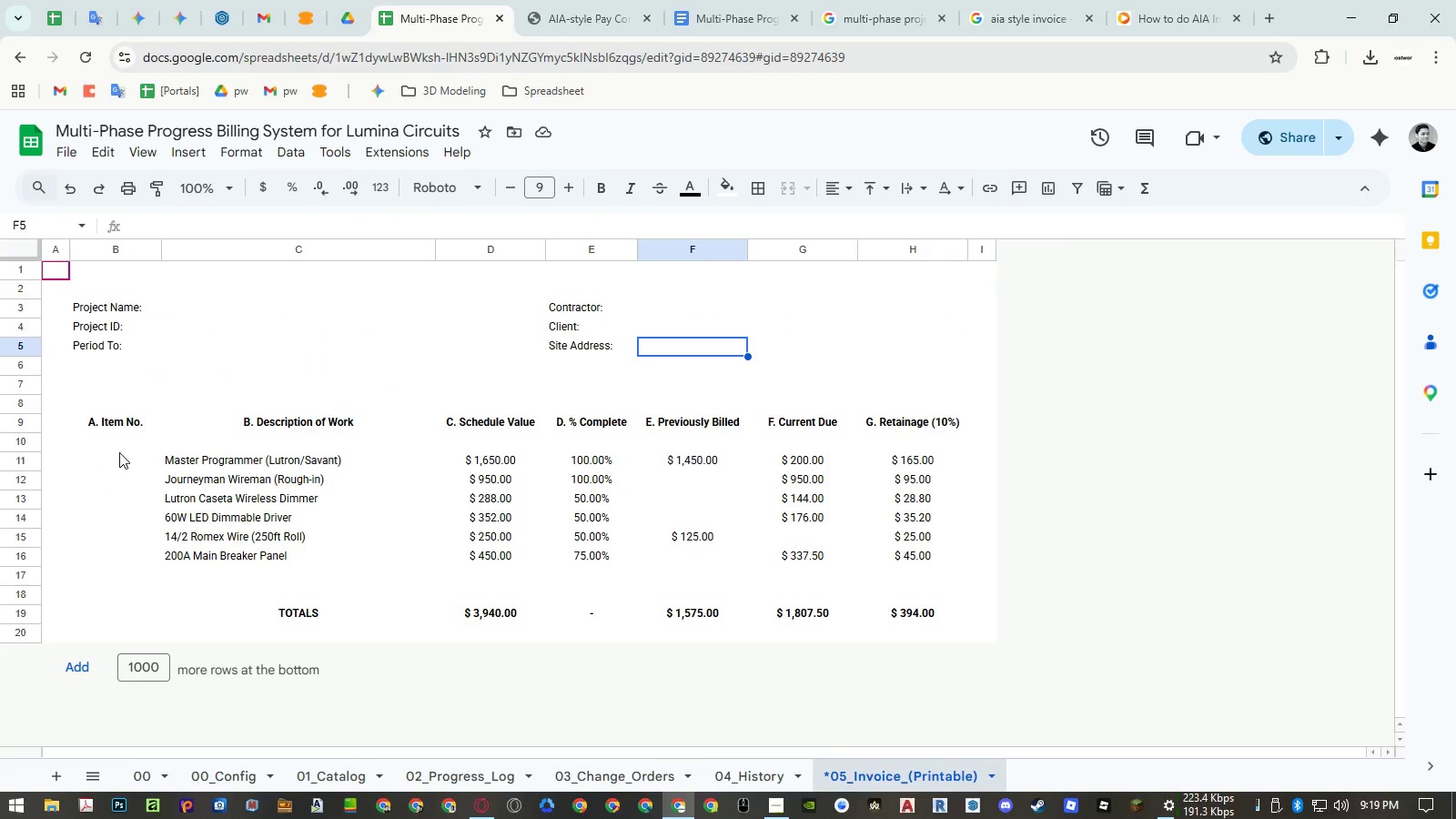 
left_click([119, 451])
 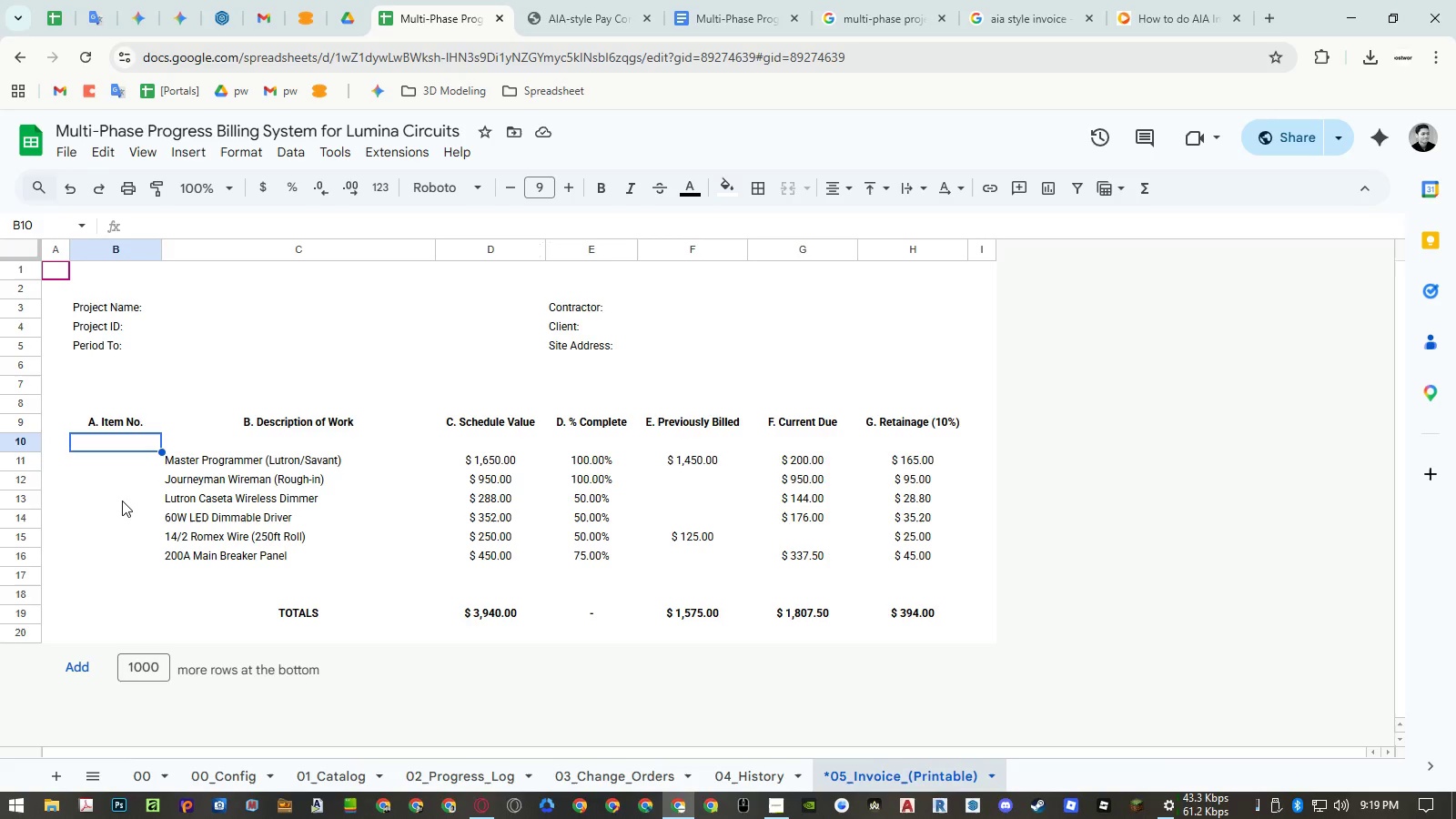 
wait(25.55)
 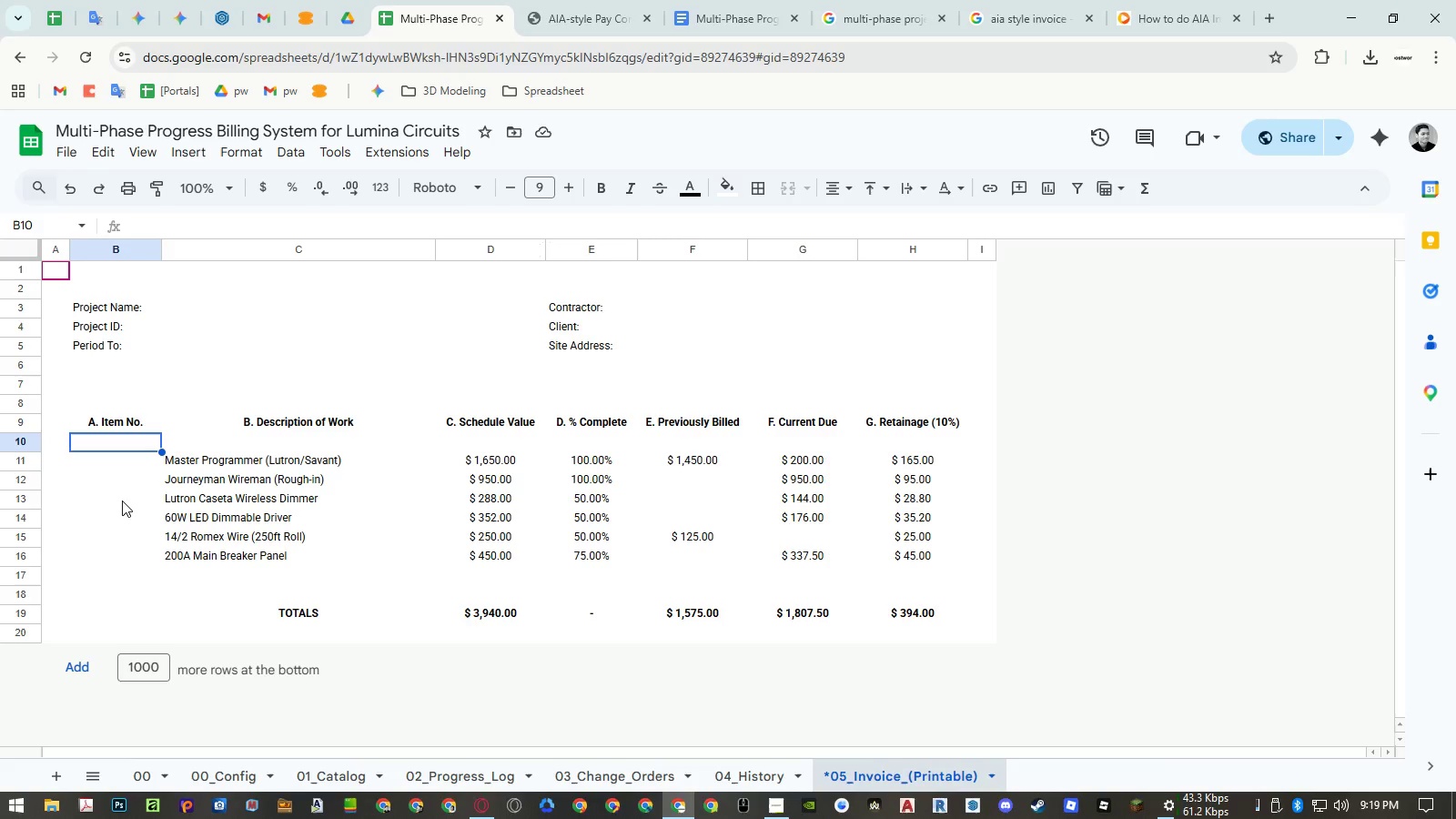 
left_click([118, 440])
 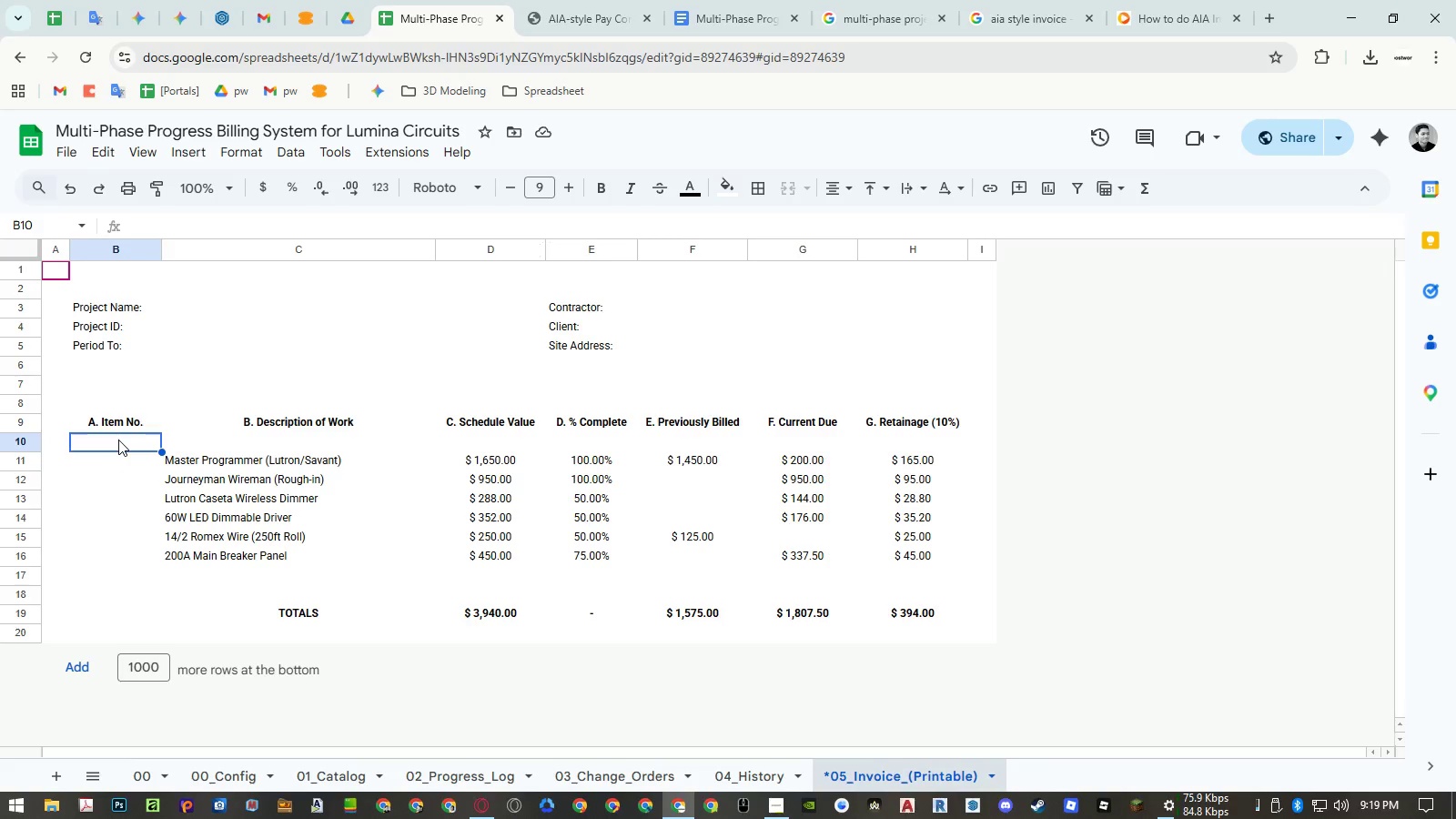 
type(=sequ)
 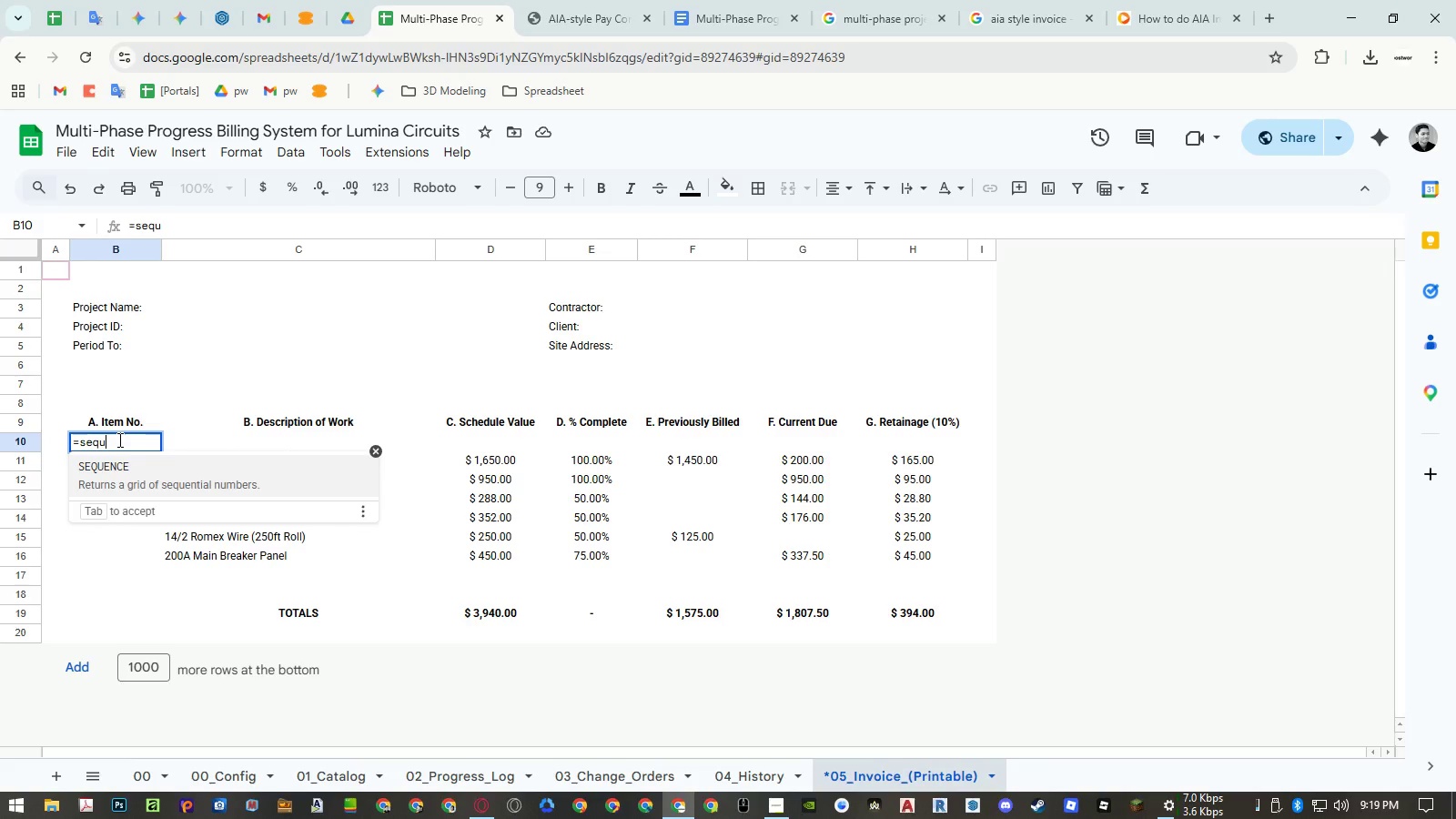 
key(Enter)
 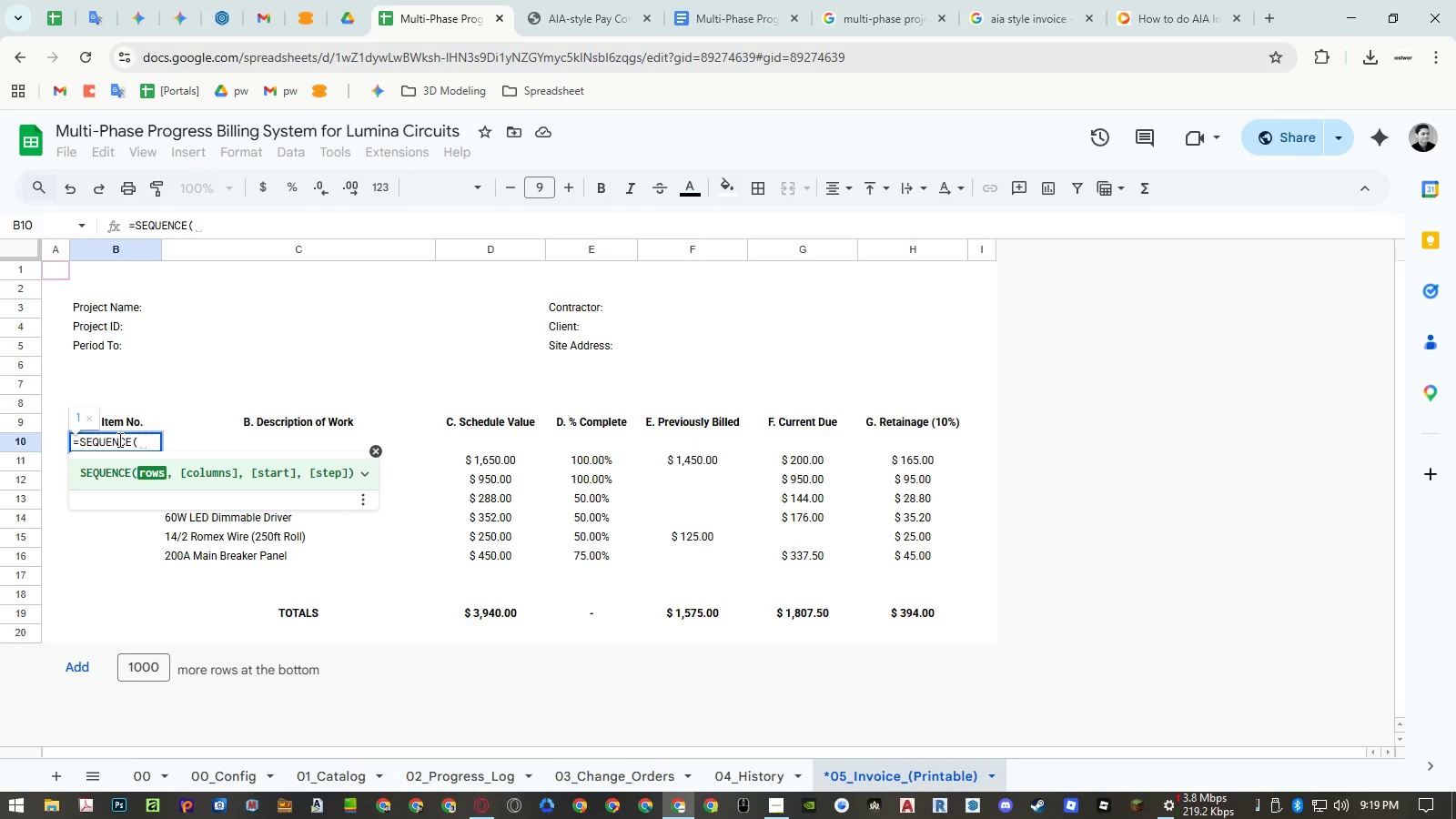 
type(counta)
 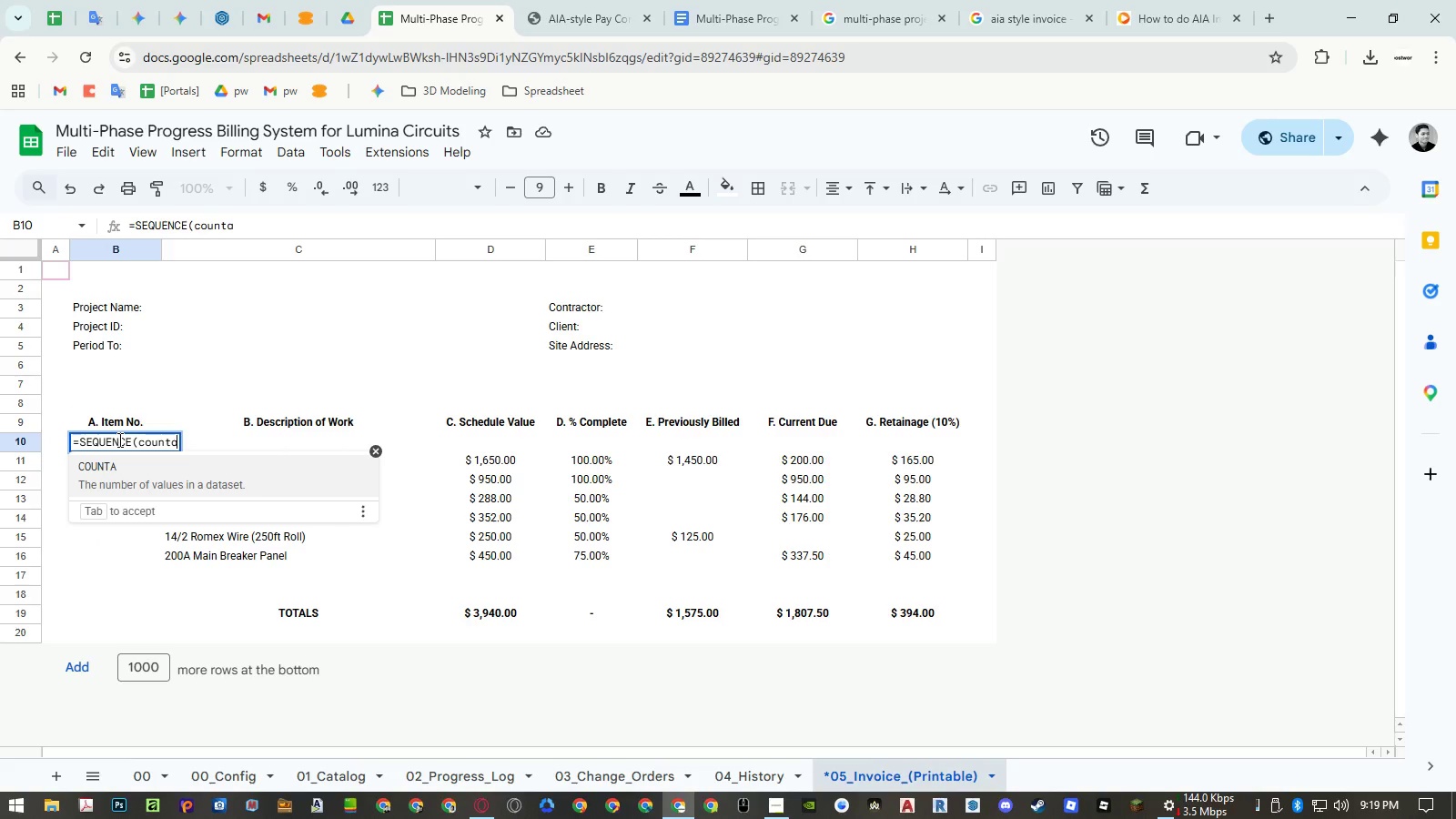 
key(Enter)
 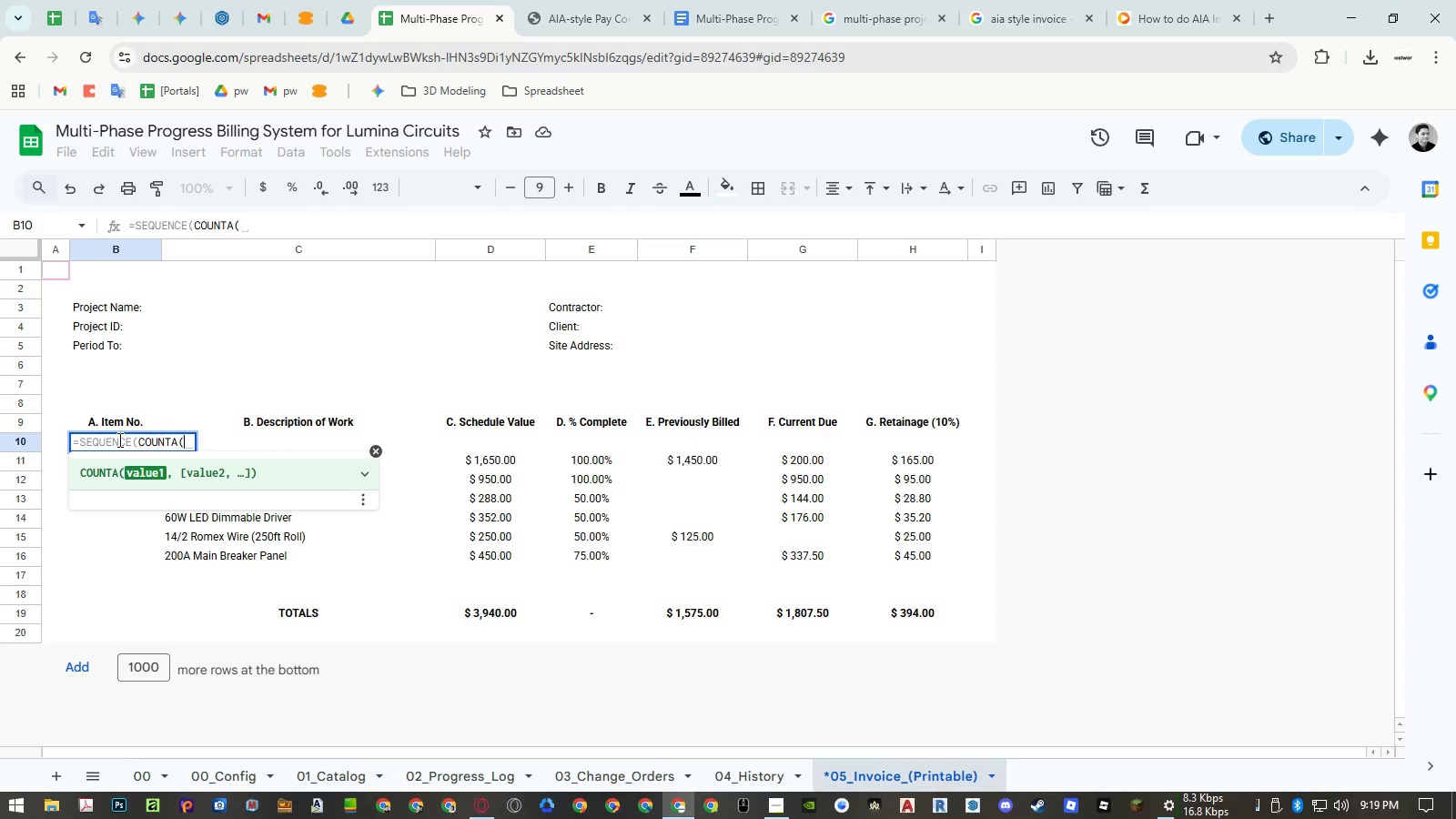 
key(ArrowDown)
 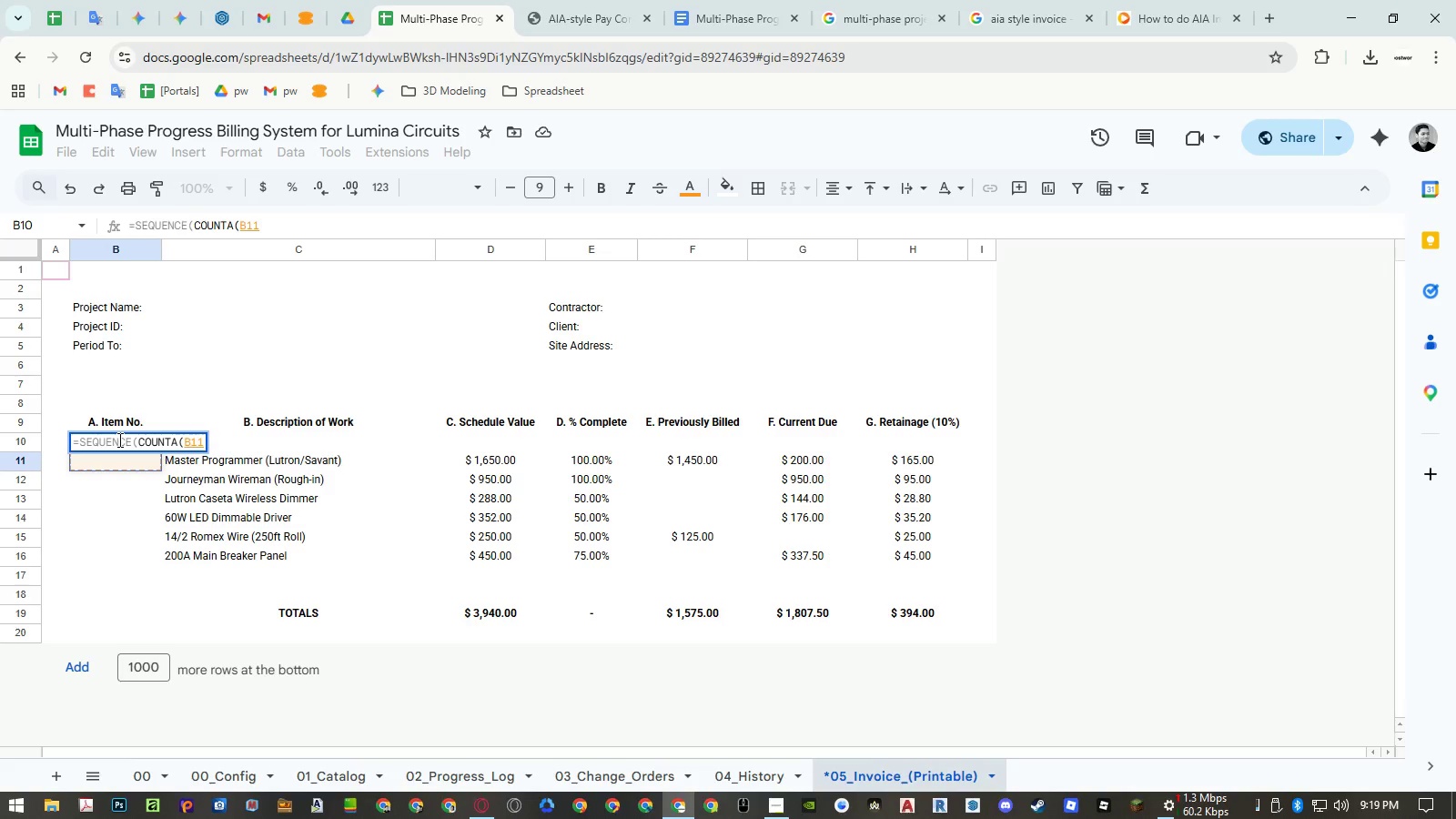 
key(ArrowUp)
 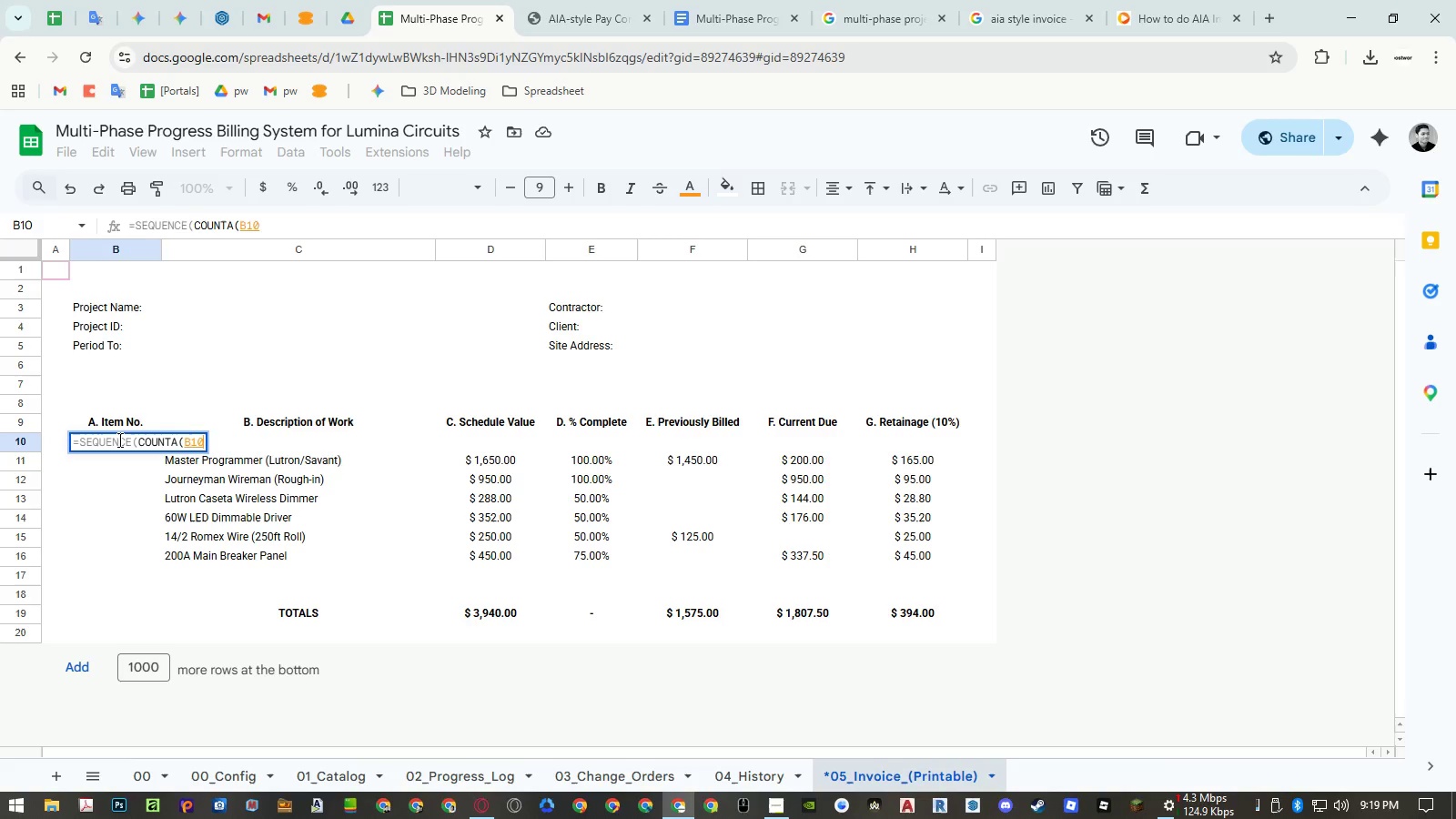 
key(ArrowRight)
 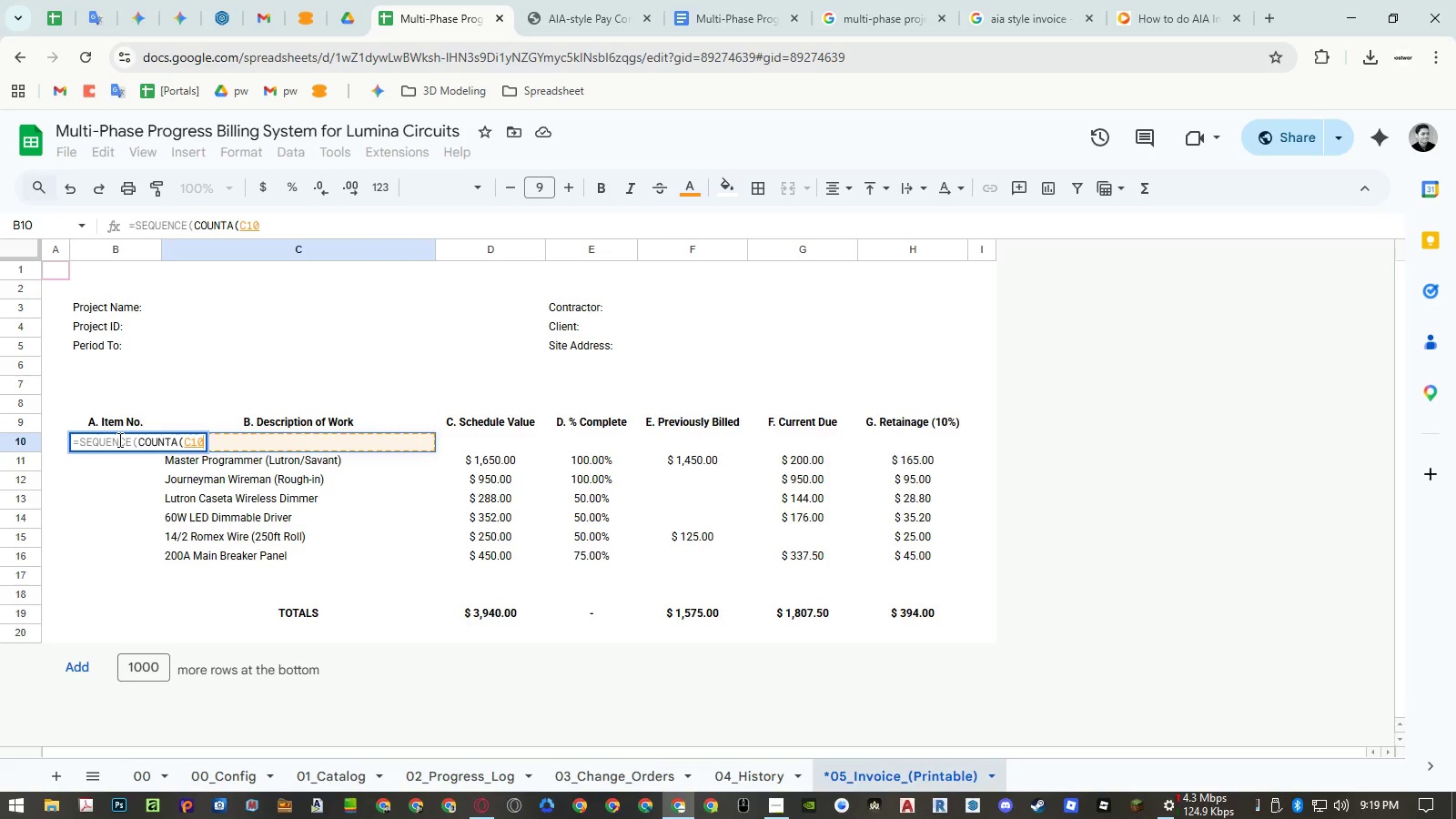 
key(Shift+ArrowDown)
 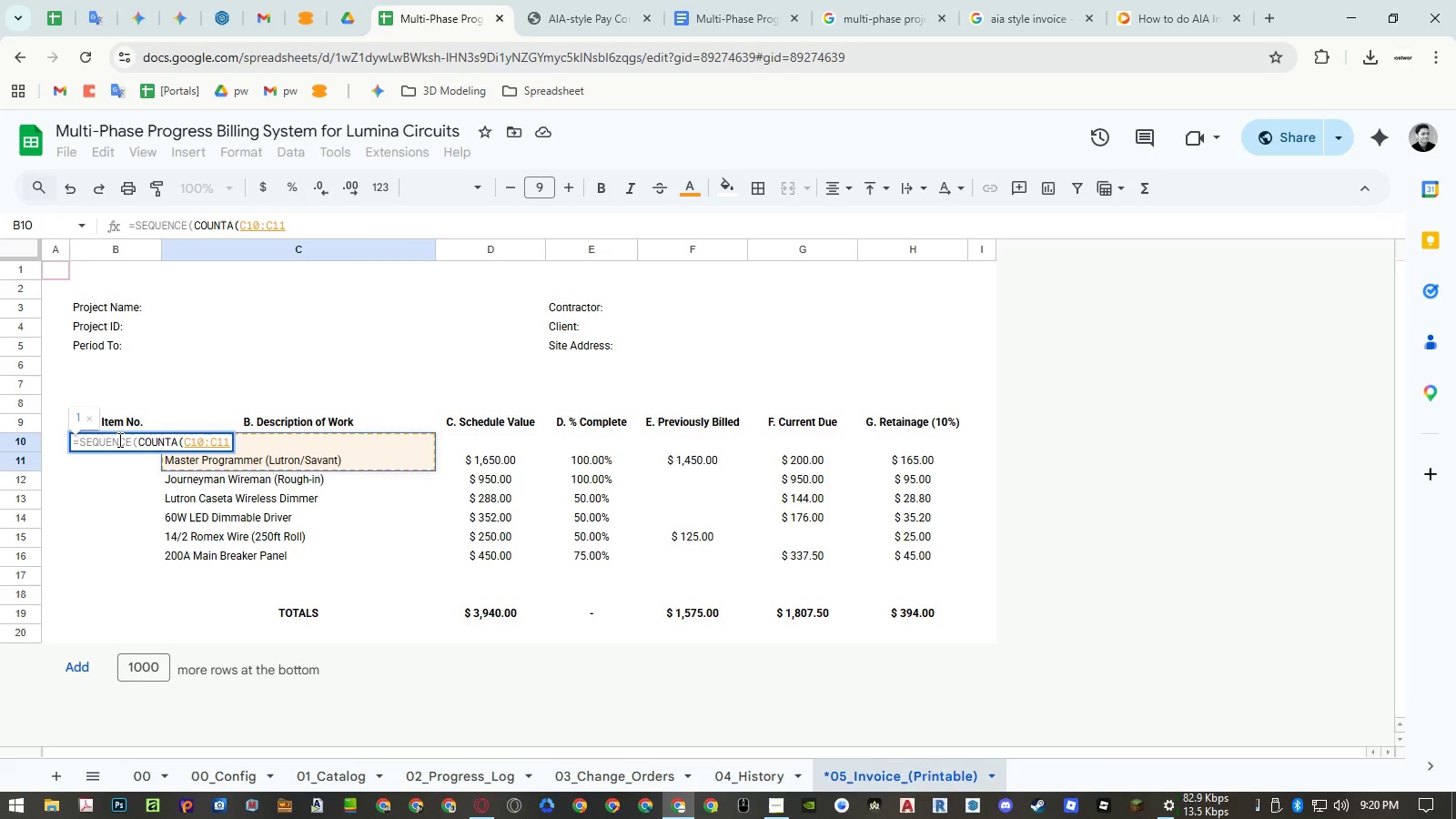 
key(Shift+ArrowDown)
 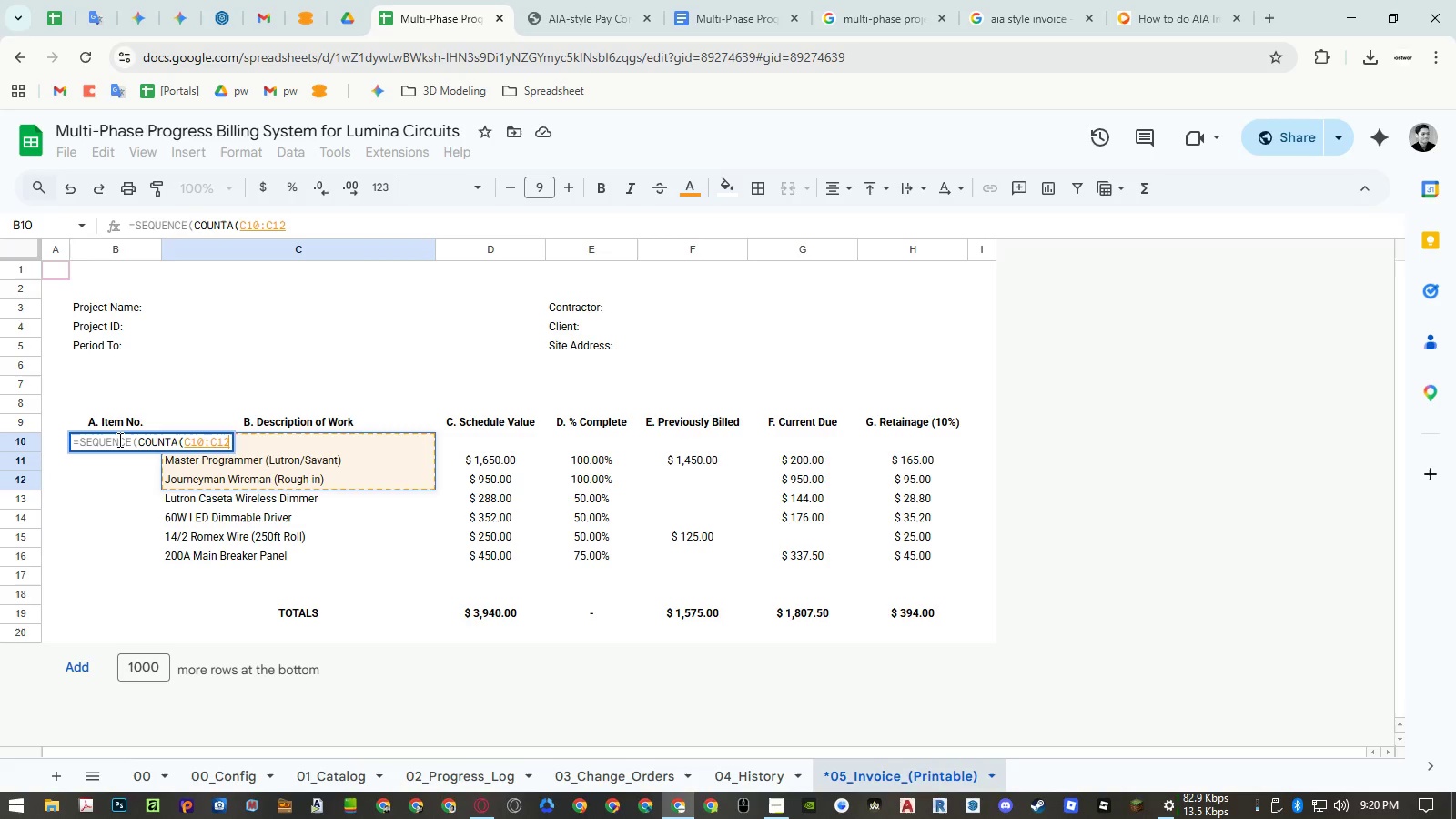 
key(Shift+ArrowDown)
 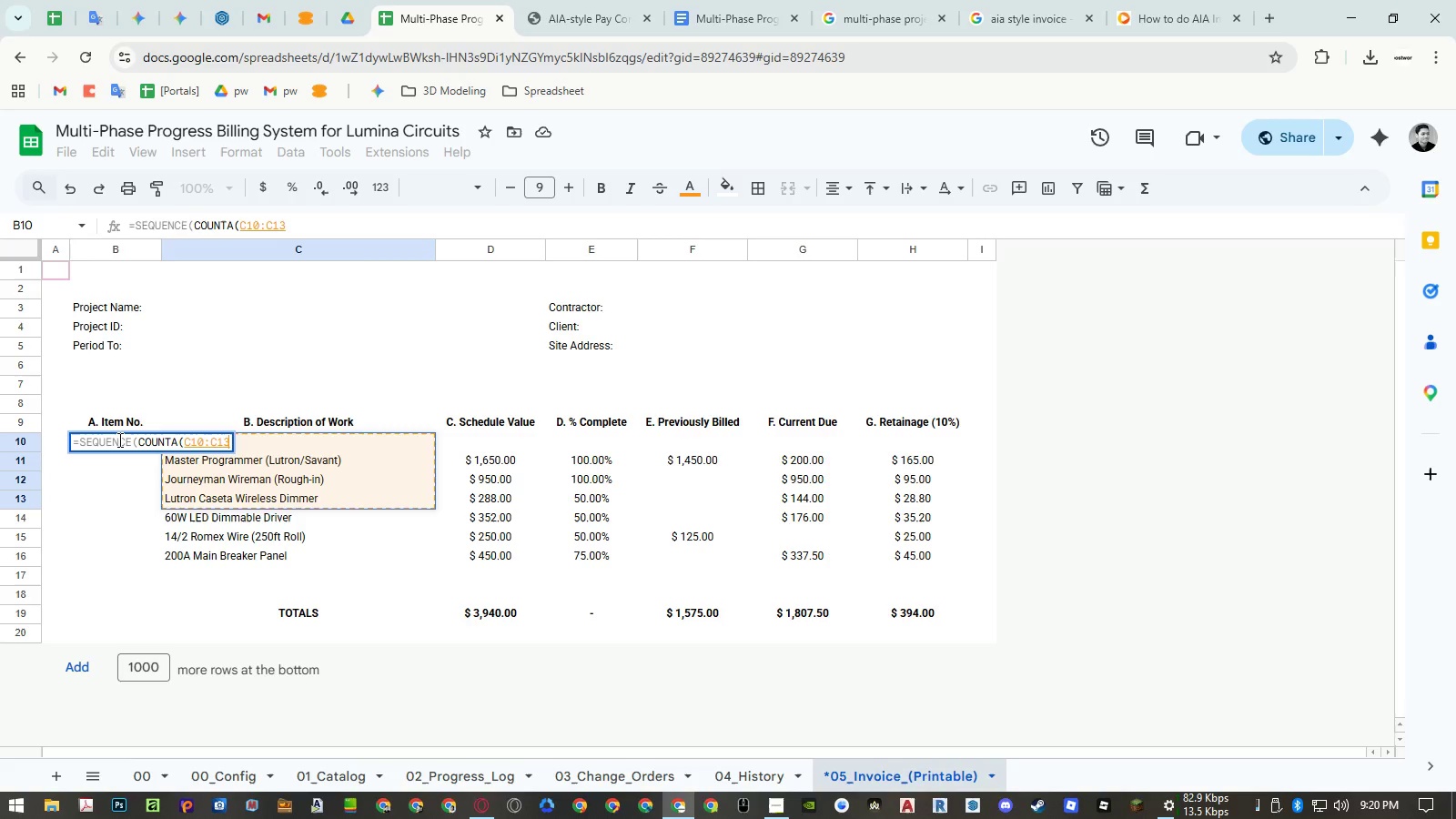 
key(Shift+ArrowDown)
 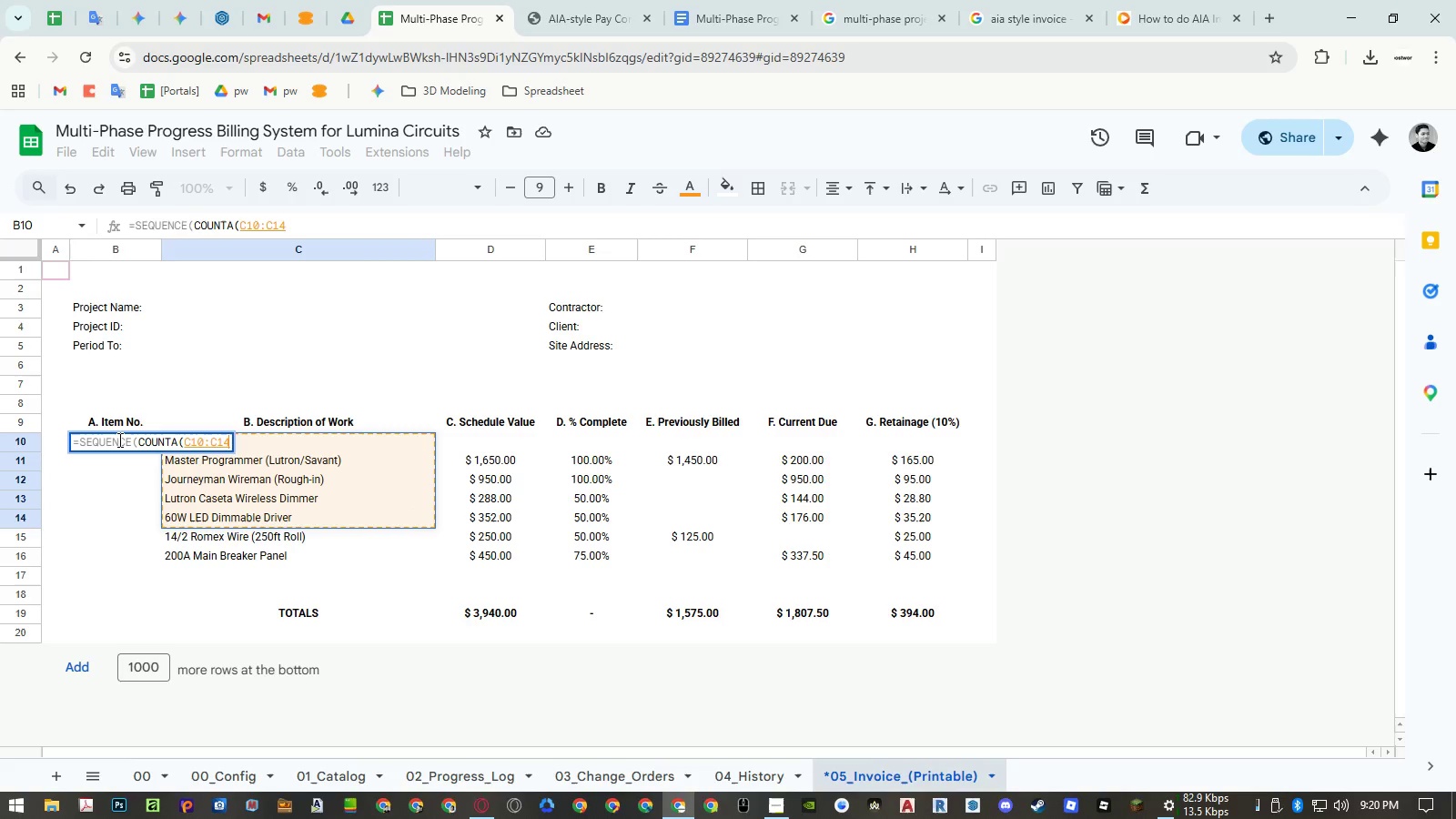 
key(Shift+ArrowDown)
 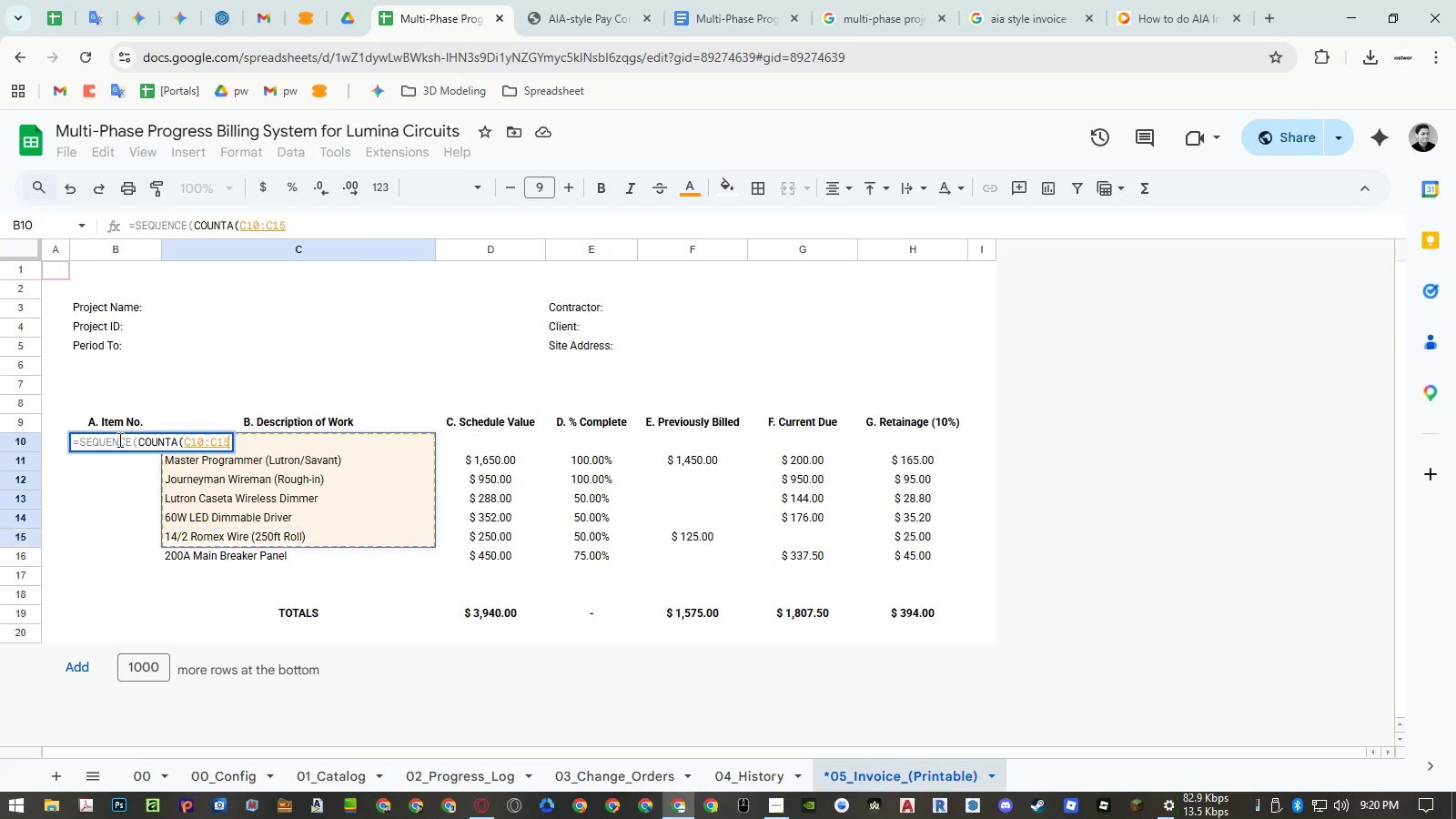 
key(Shift+ArrowDown)
 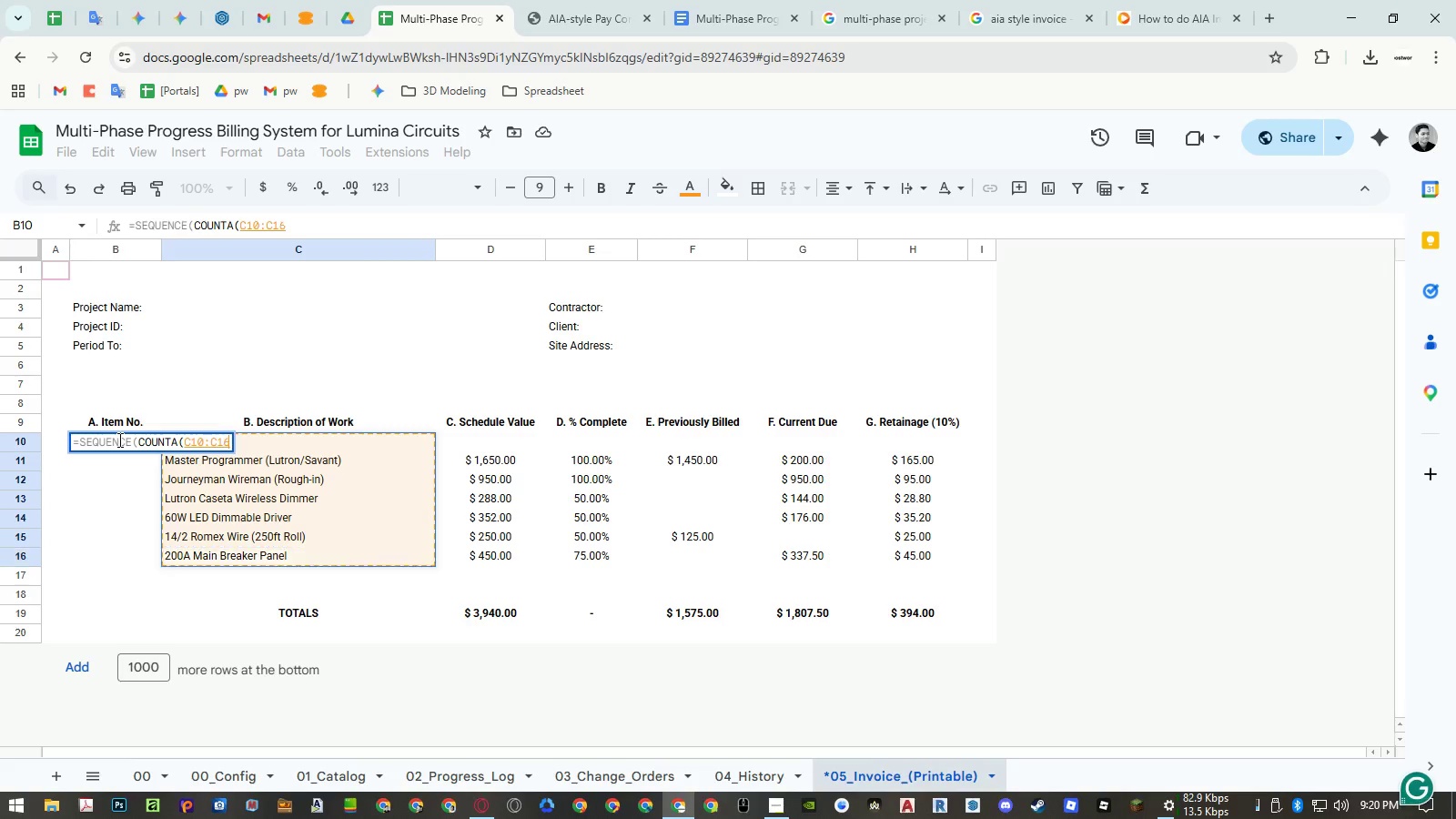 
key(Shift+ArrowDown)
 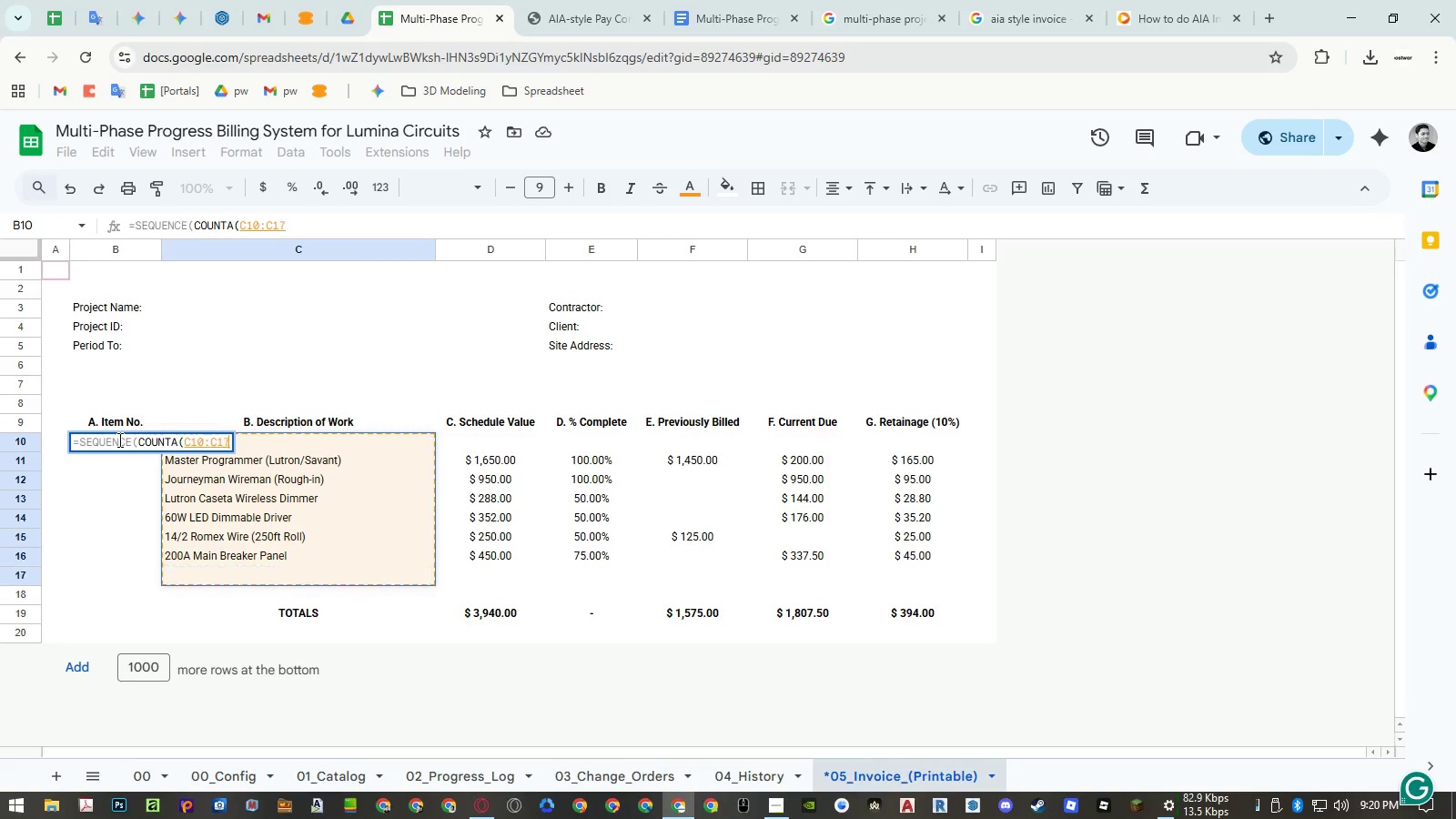 
key(Shift+ArrowDown)
 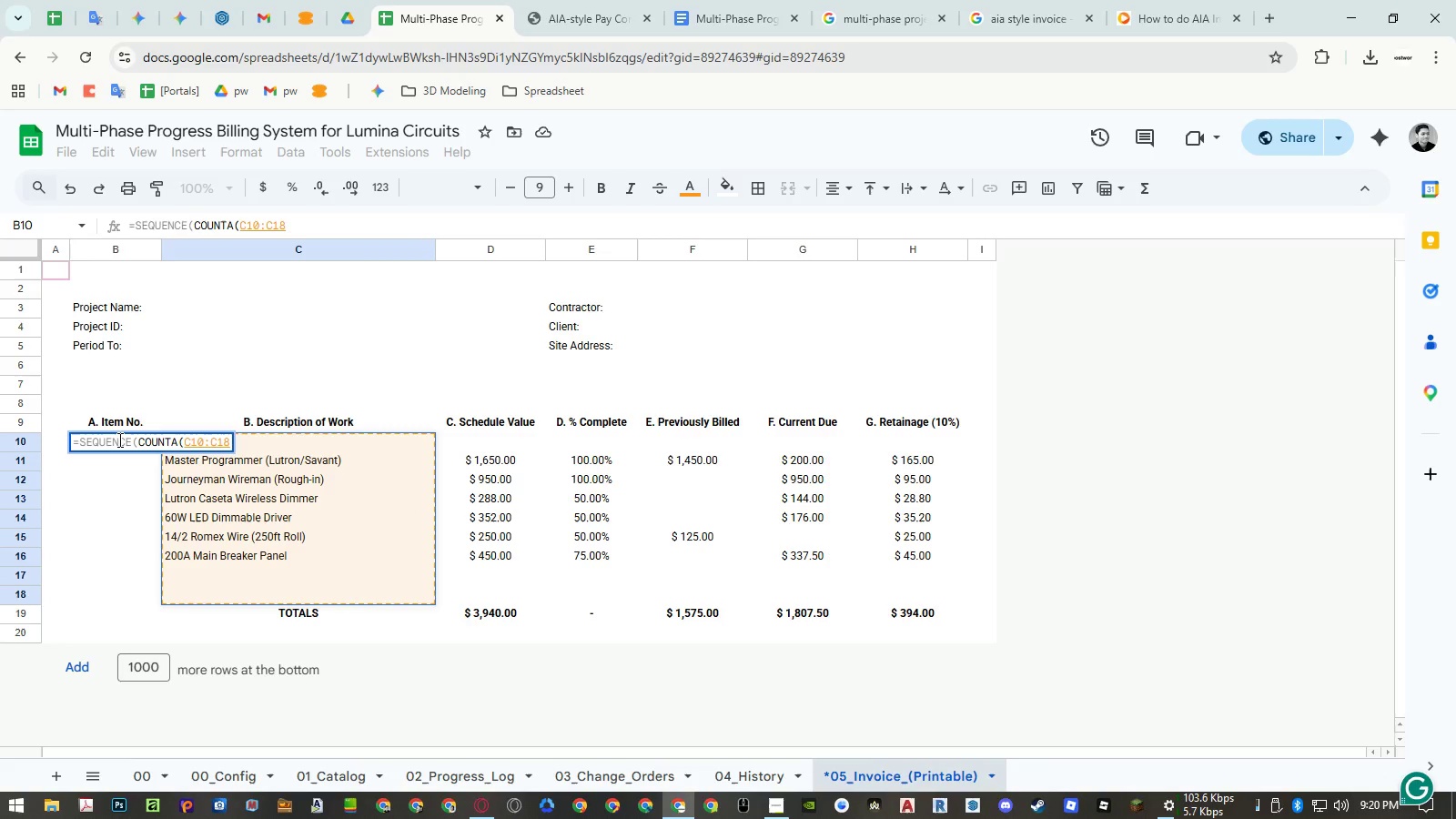 
key(Control+ArrowLeft)
 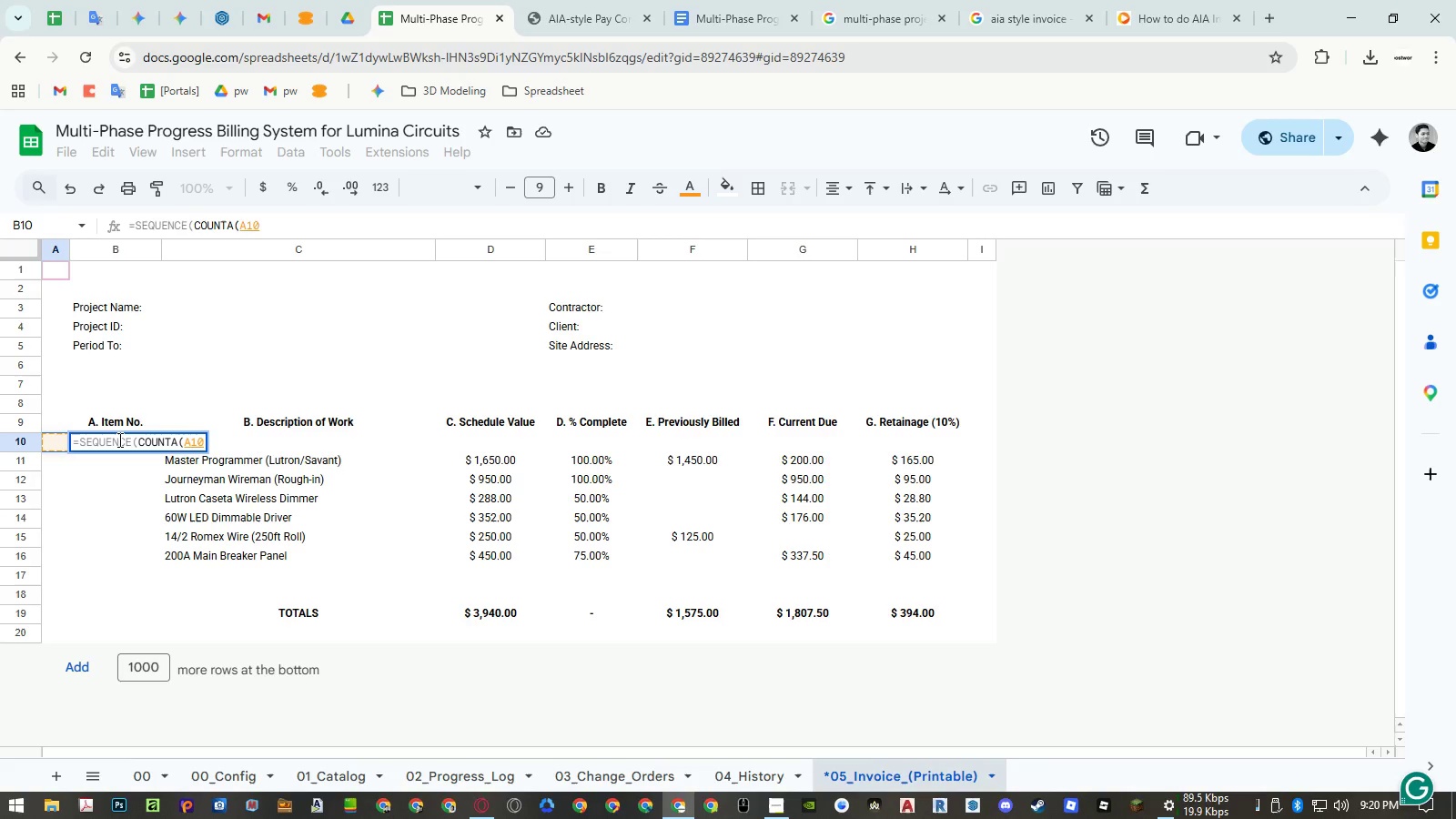 
key(Escape)
type(=counta)
 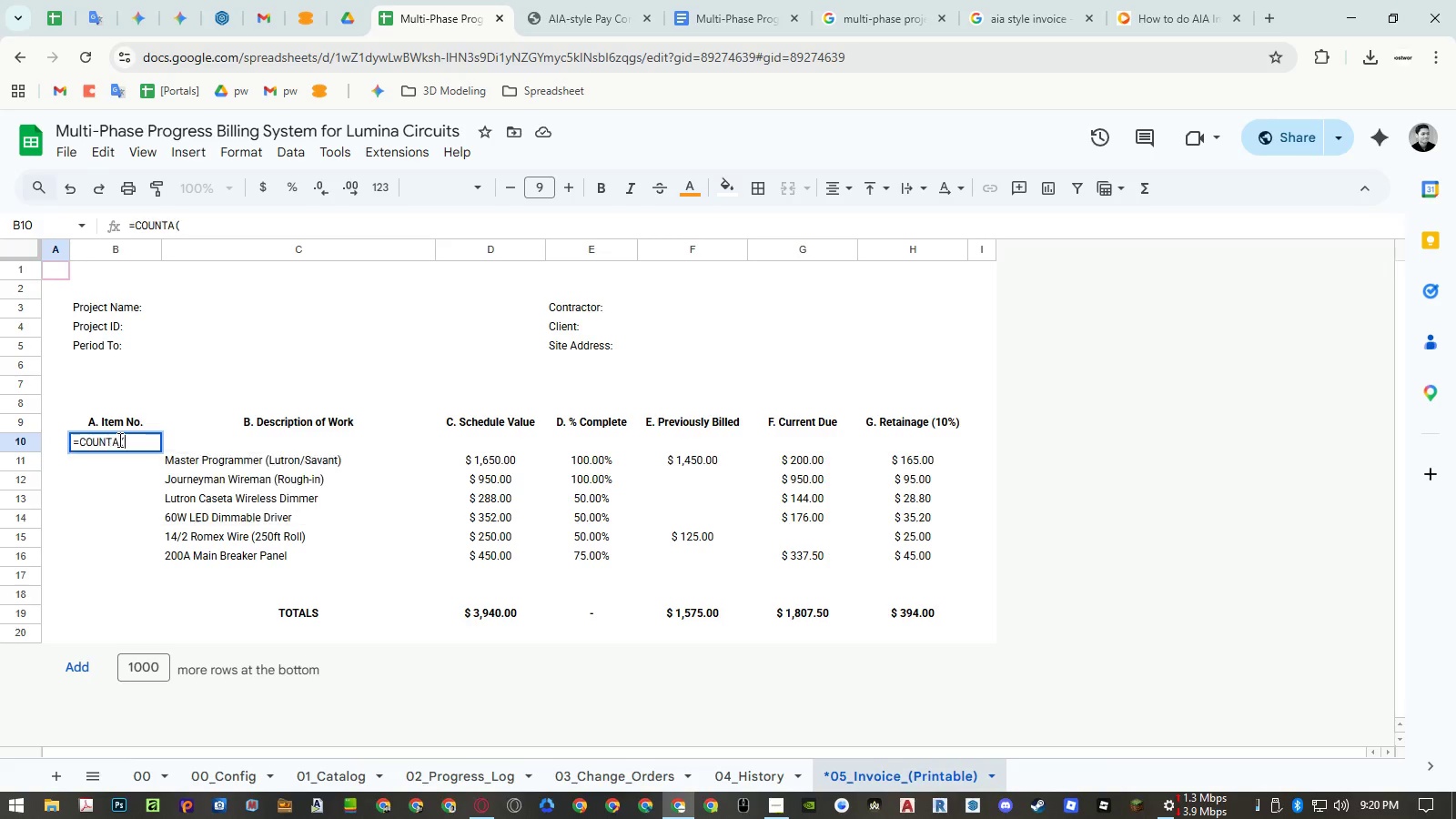 
key(Enter)
 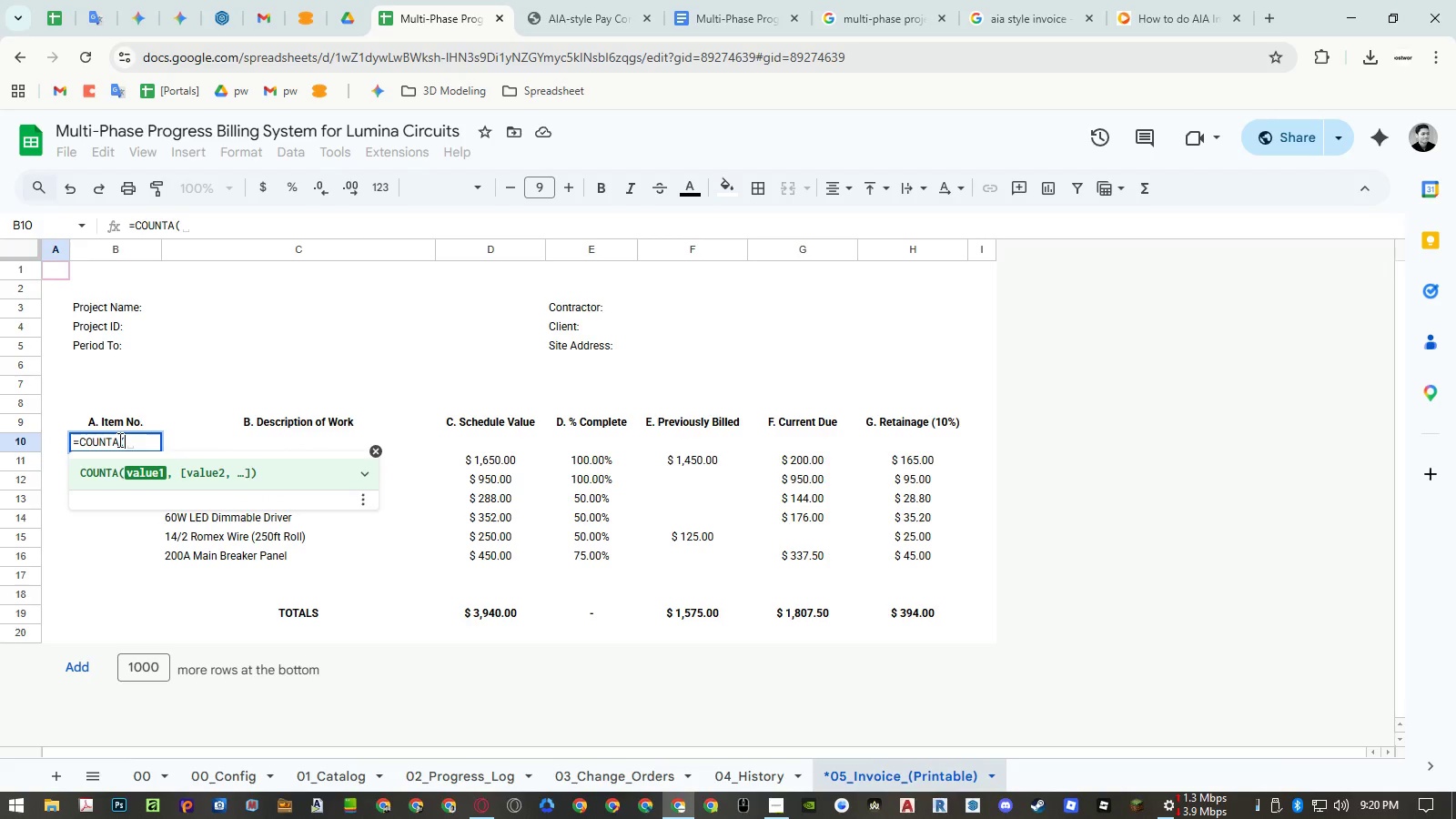 
key(ArrowRight)
 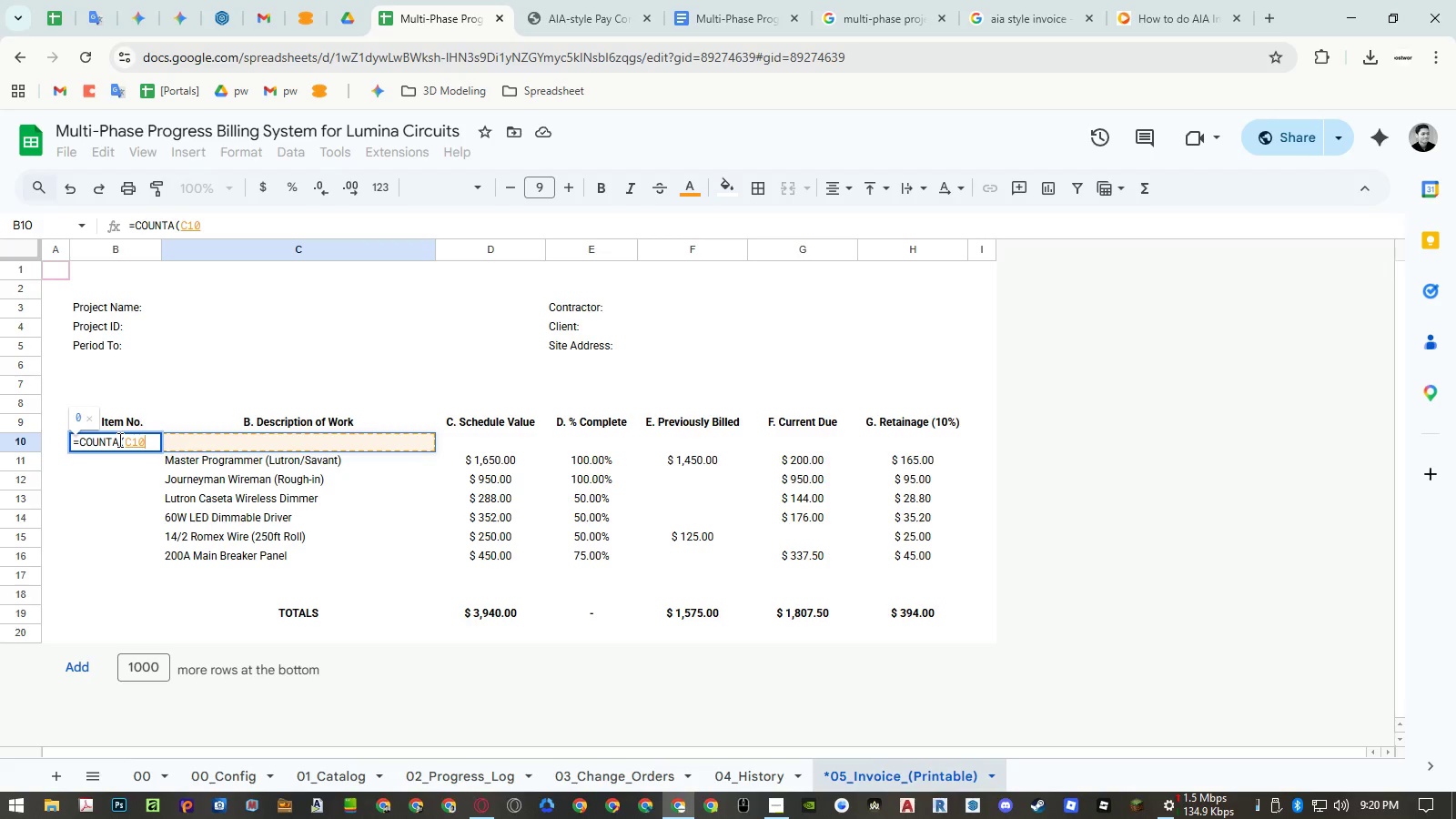 
key(Shift+ArrowDown)
 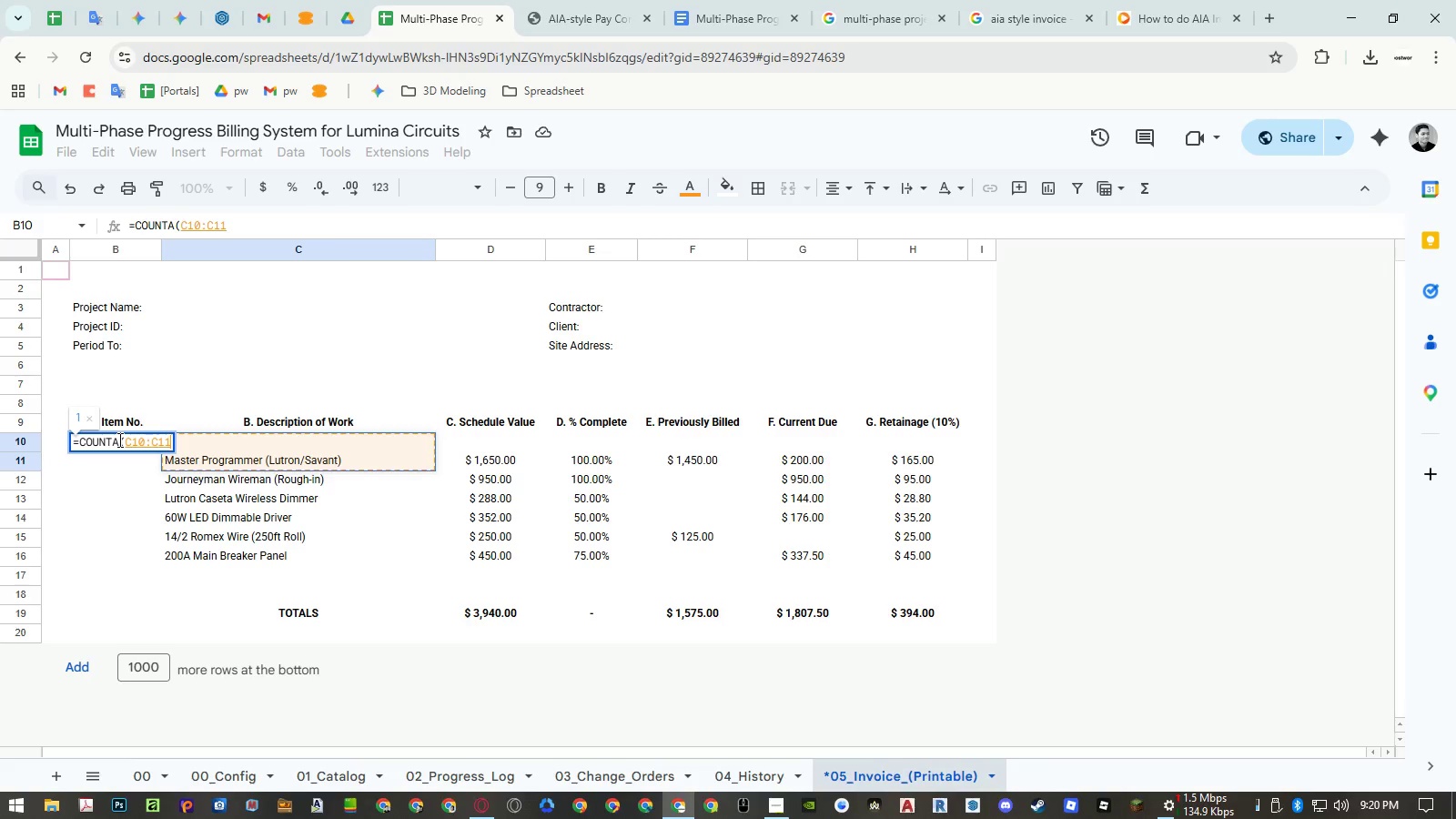 
key(Shift+ArrowDown)
 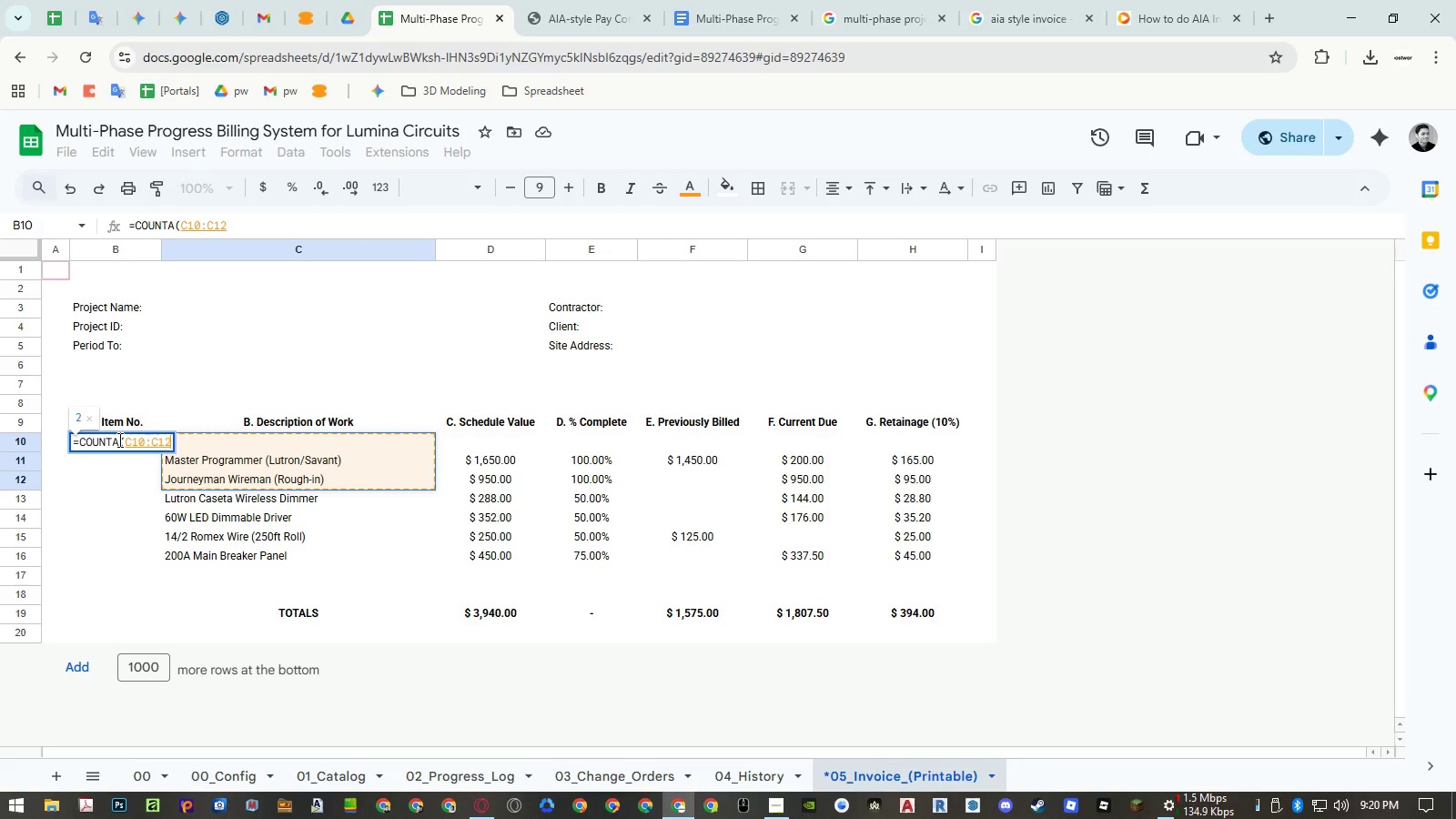 
key(Shift+ArrowDown)
 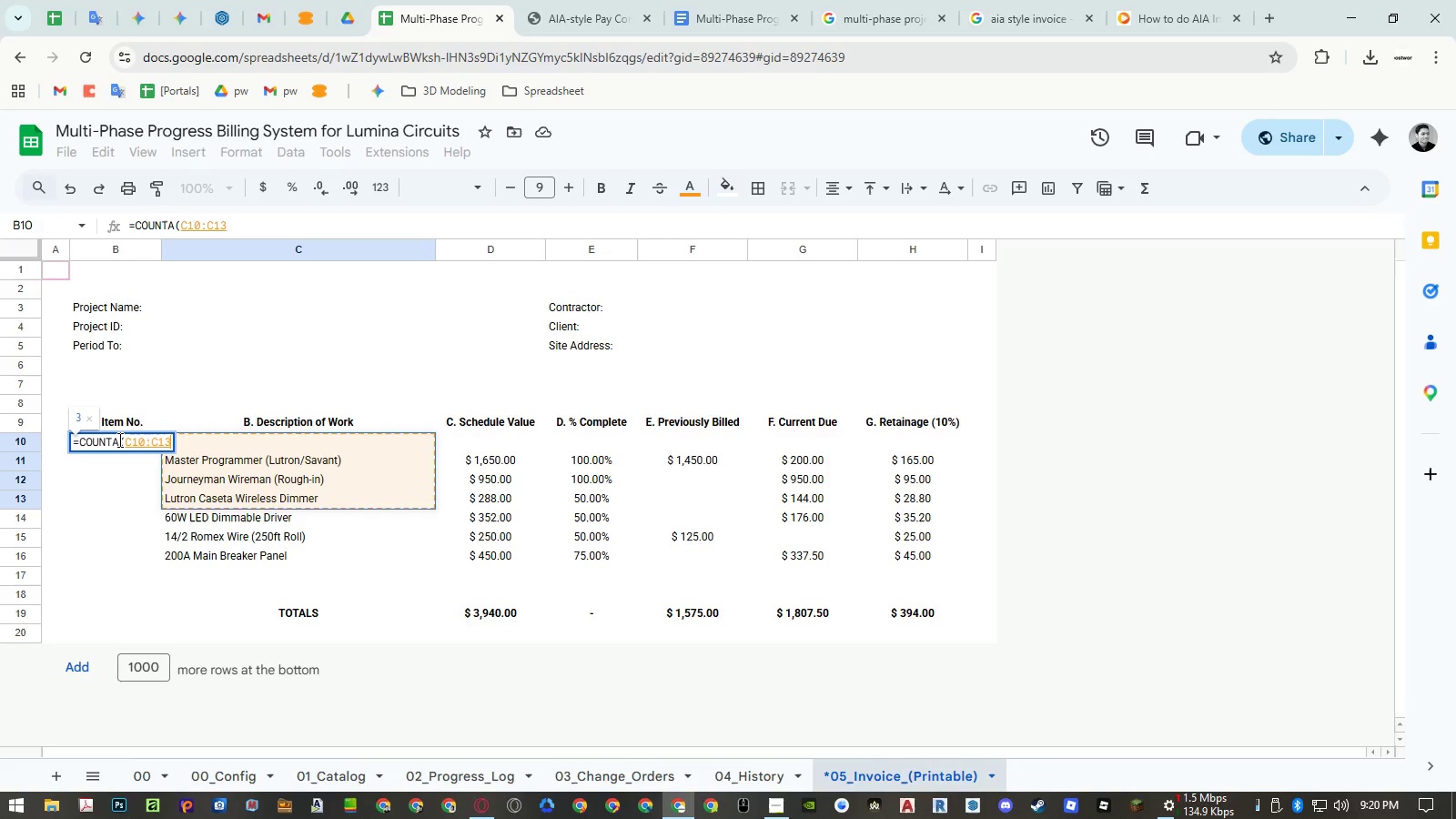 
key(Shift+ArrowDown)
 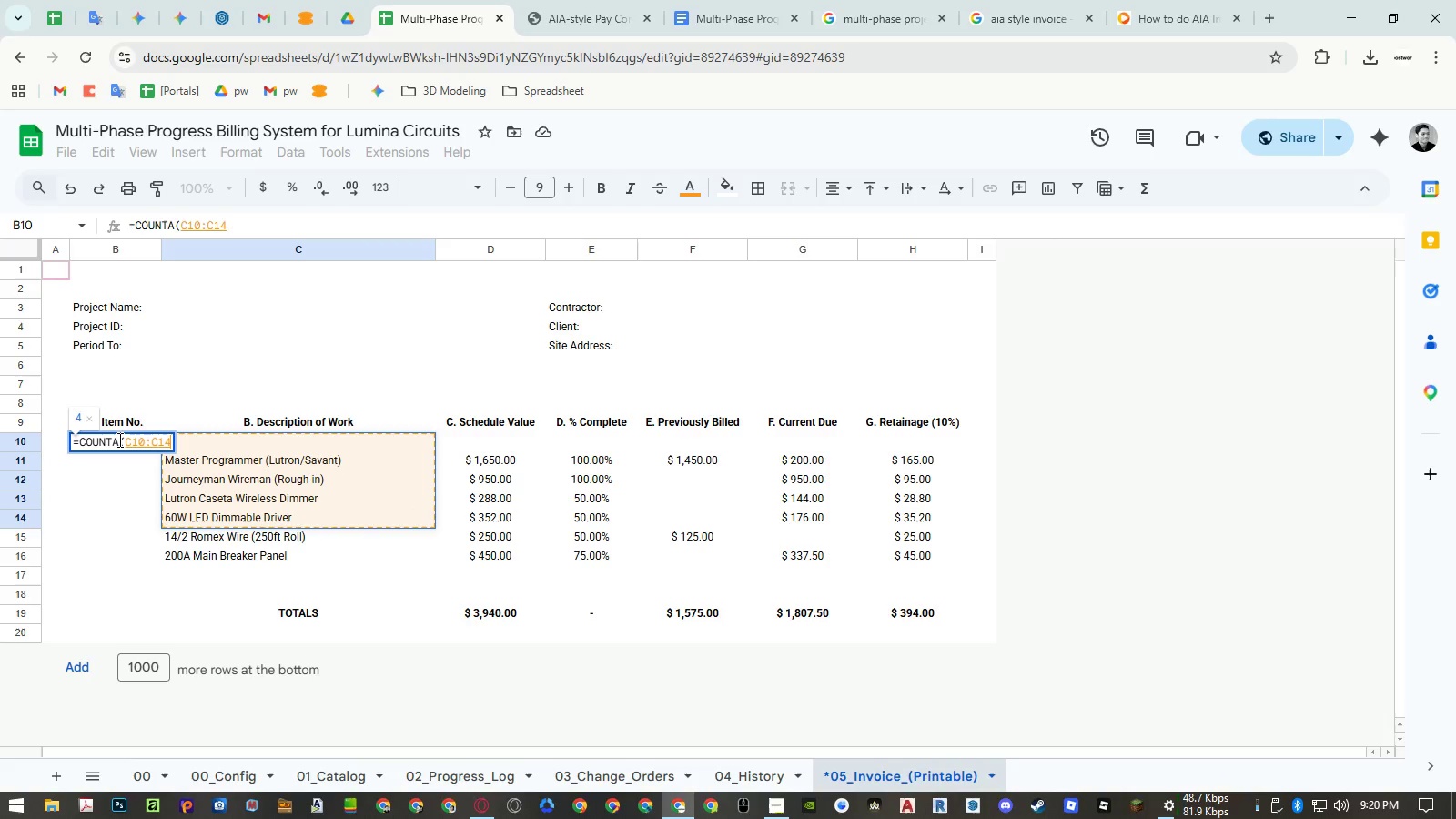 
key(Shift+ArrowDown)
 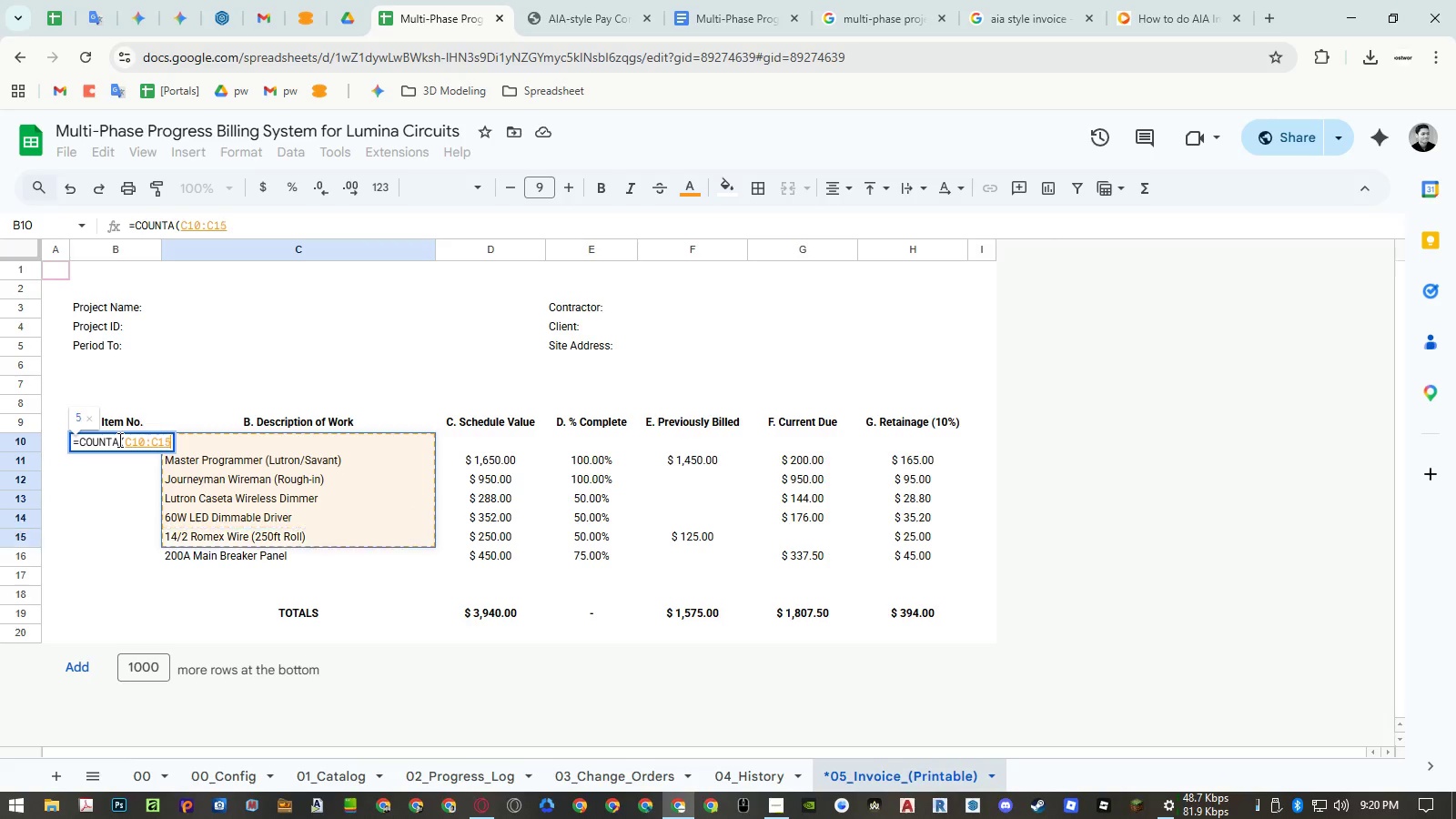 
key(Shift+ArrowDown)
 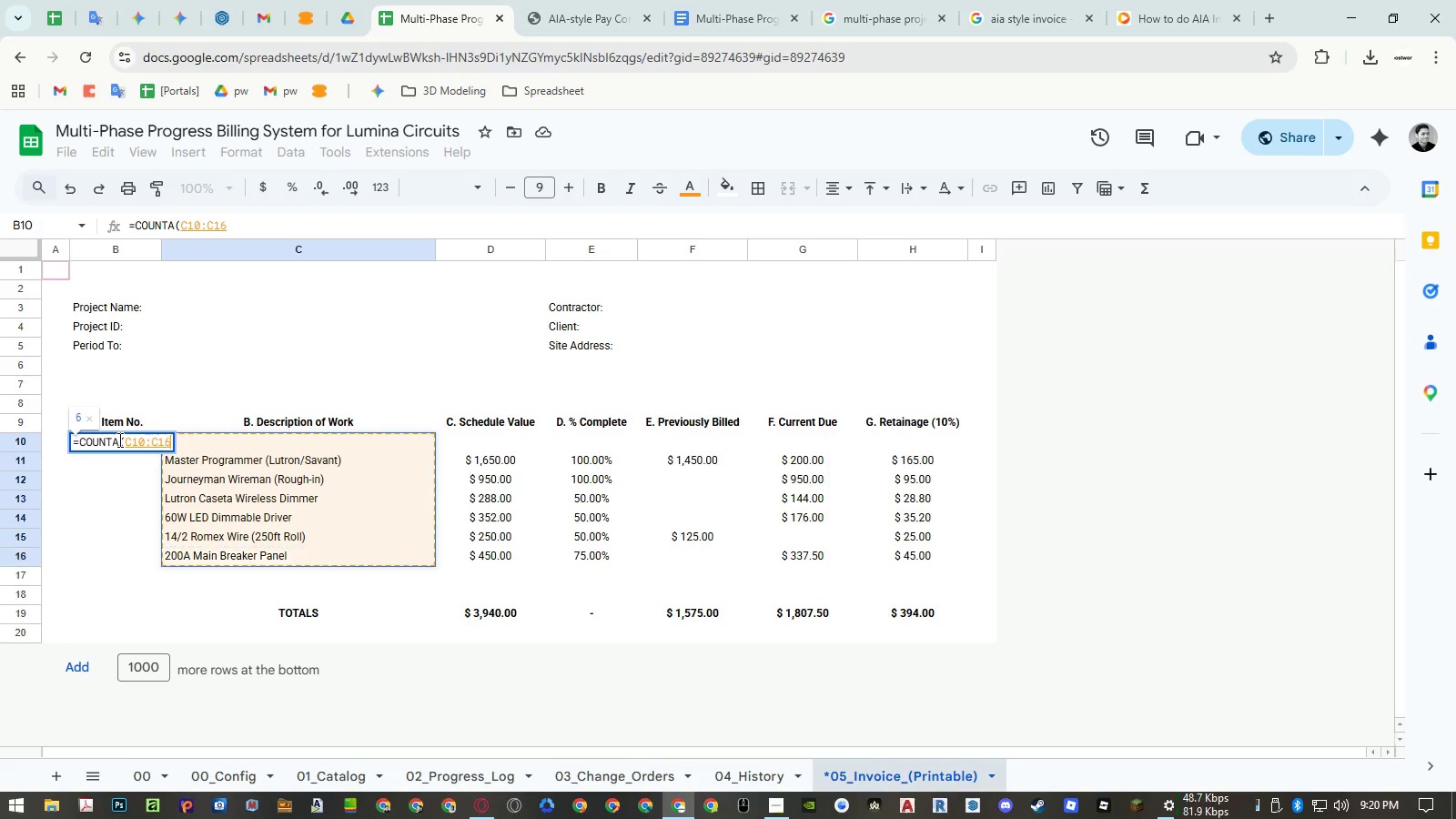 
key(Shift+ArrowDown)
 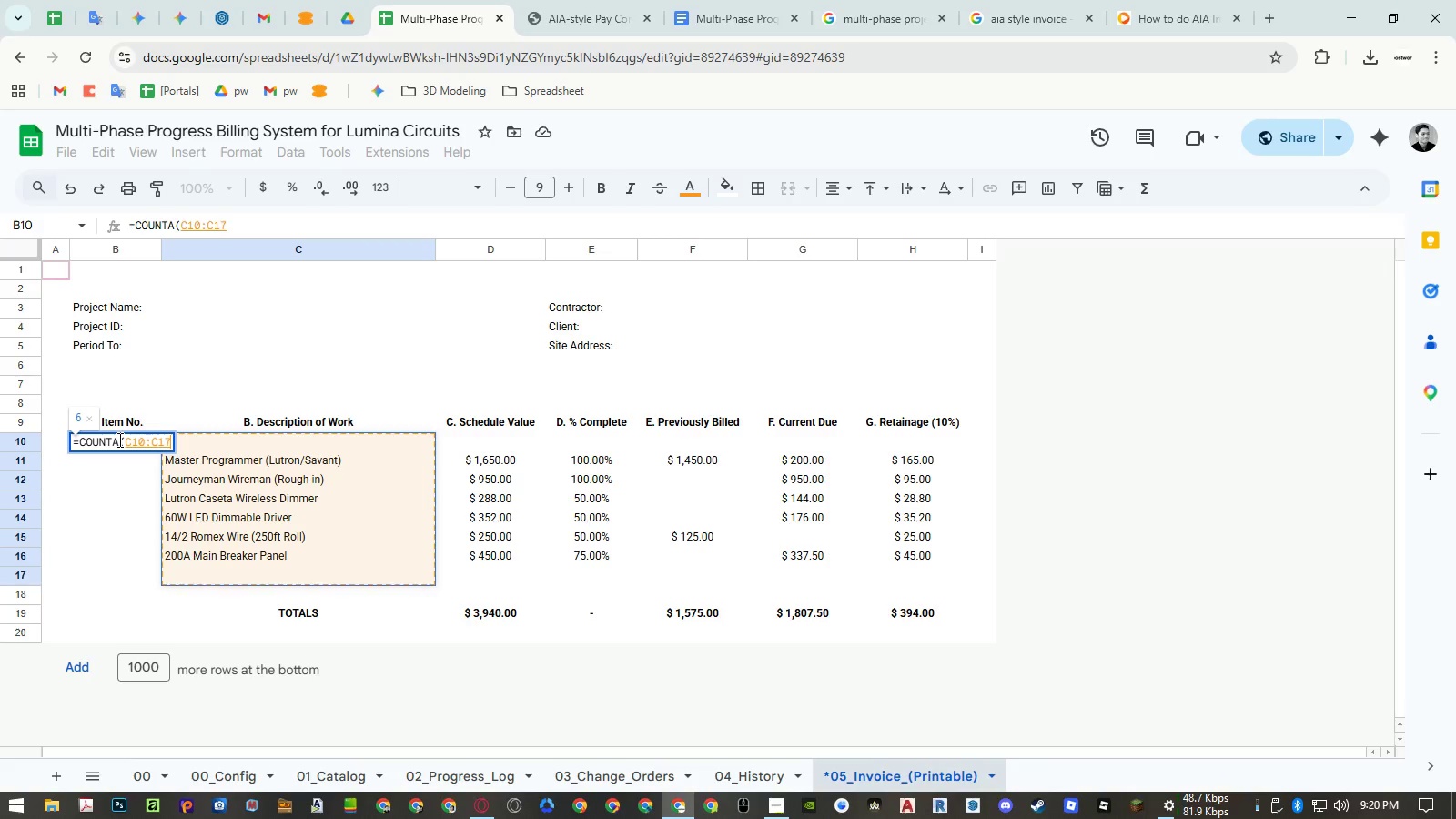 
key(Shift+ArrowDown)
 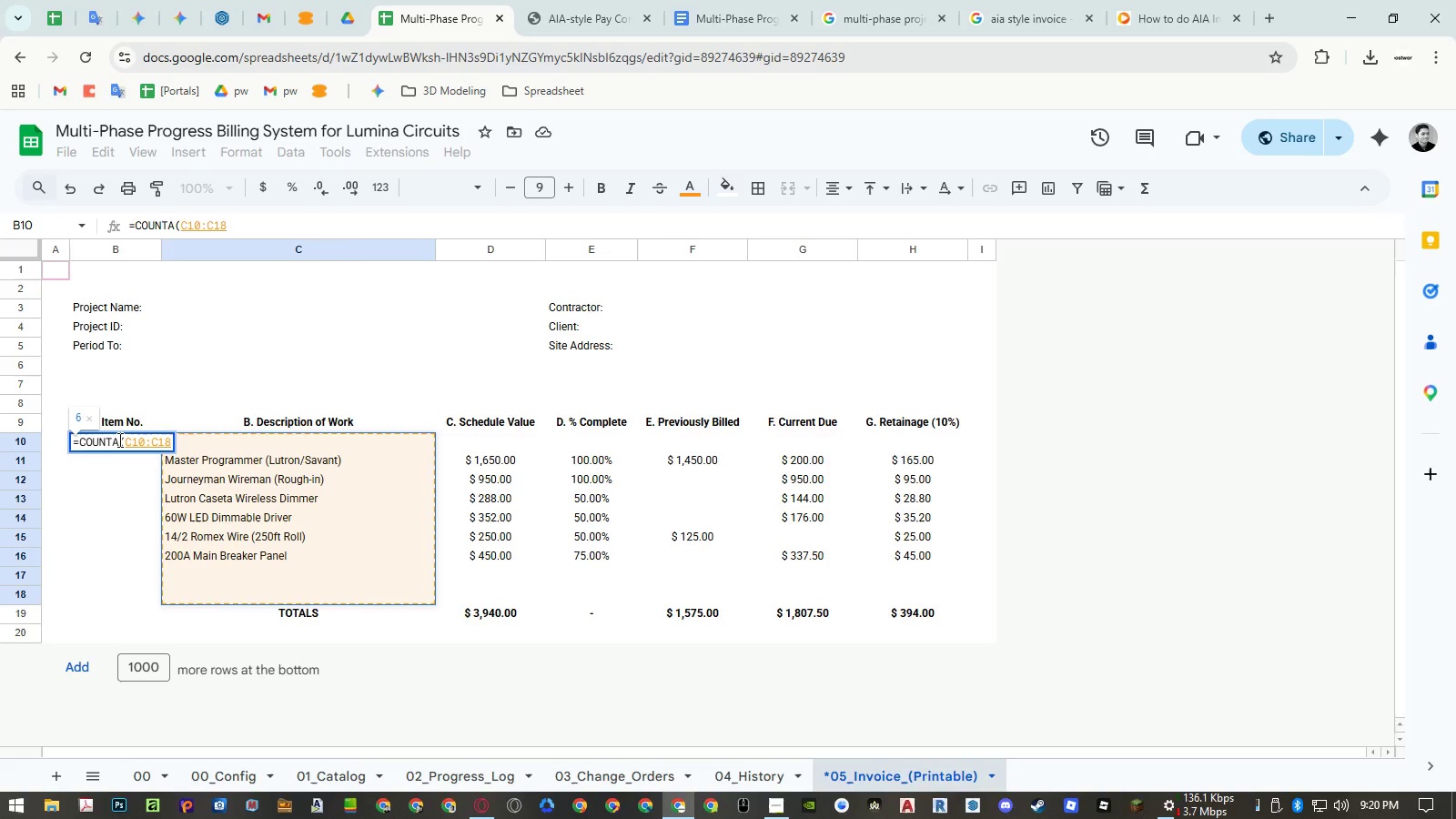 
key(Enter)
 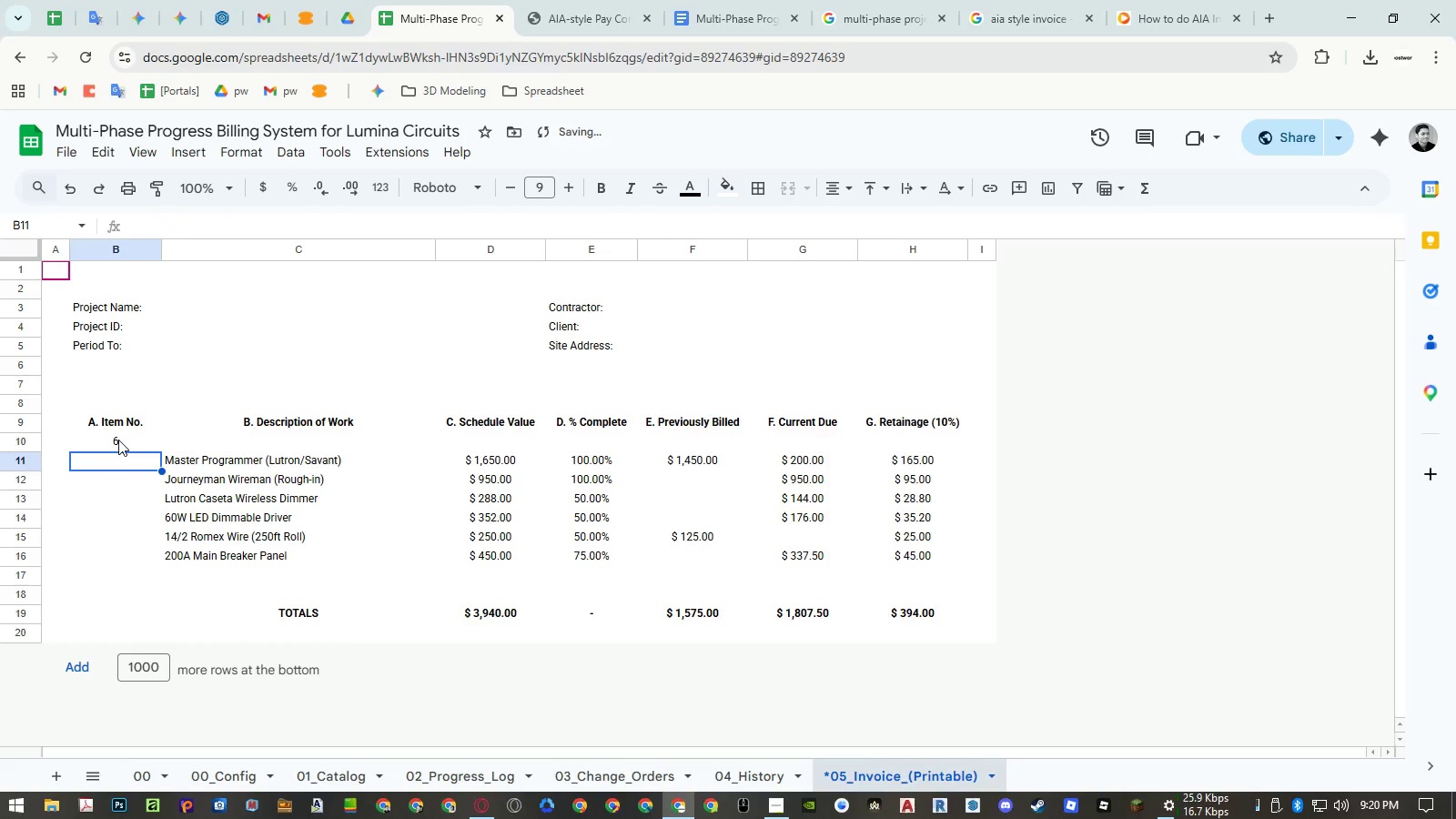 
key(ArrowUp)
 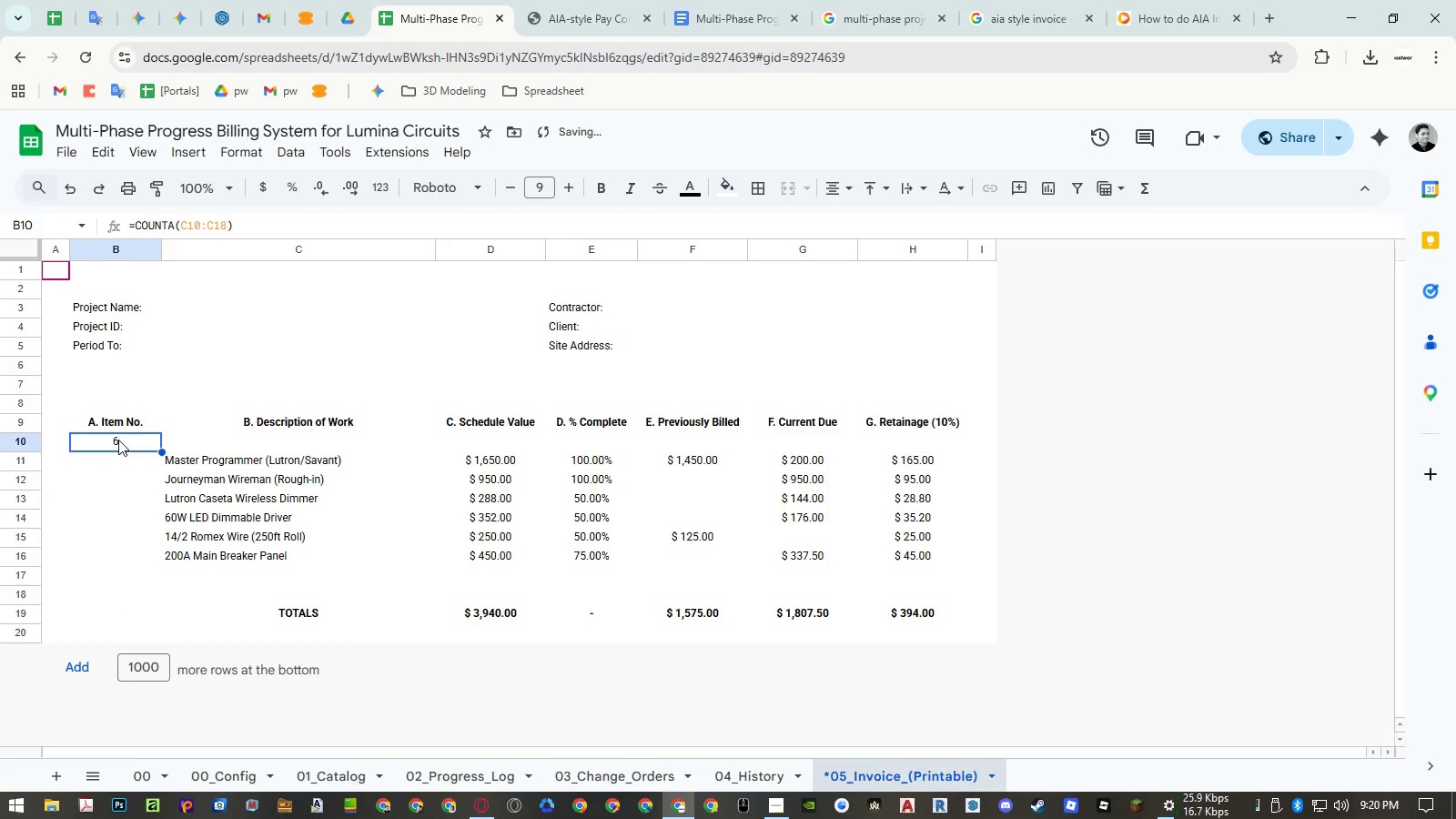 
key(ArrowRight)
 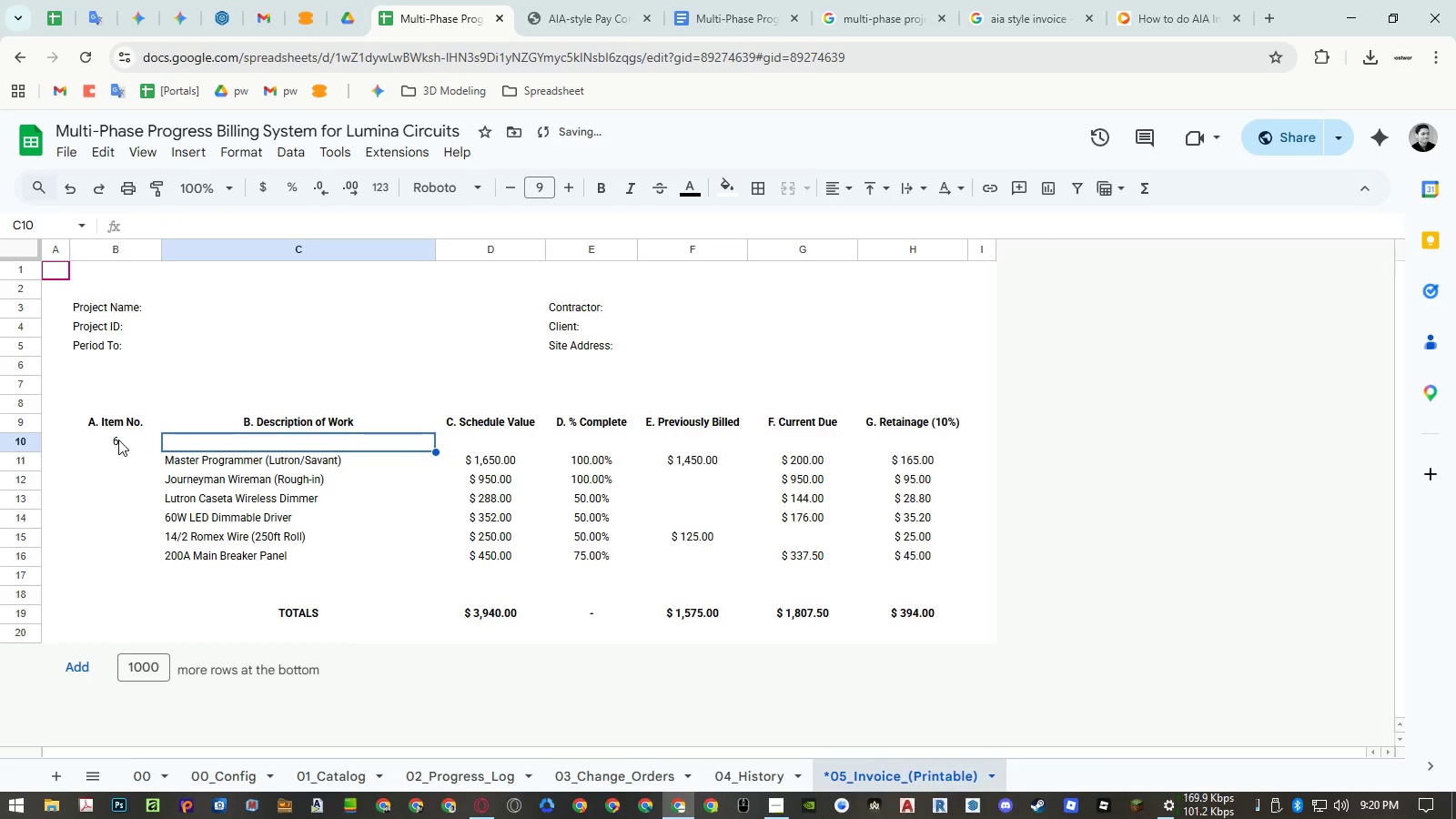 
key(ArrowDown)
 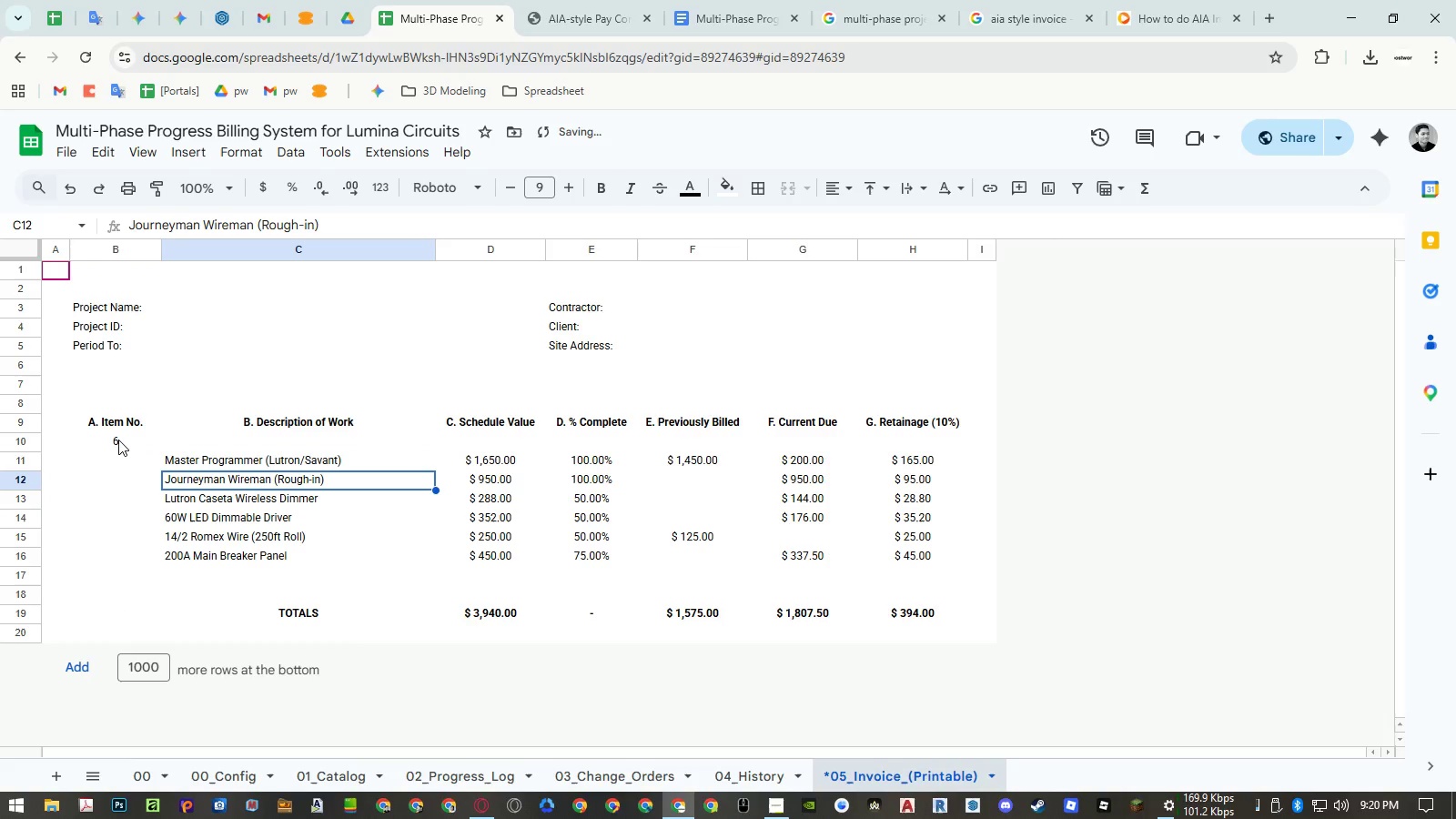 
key(ArrowDown)
 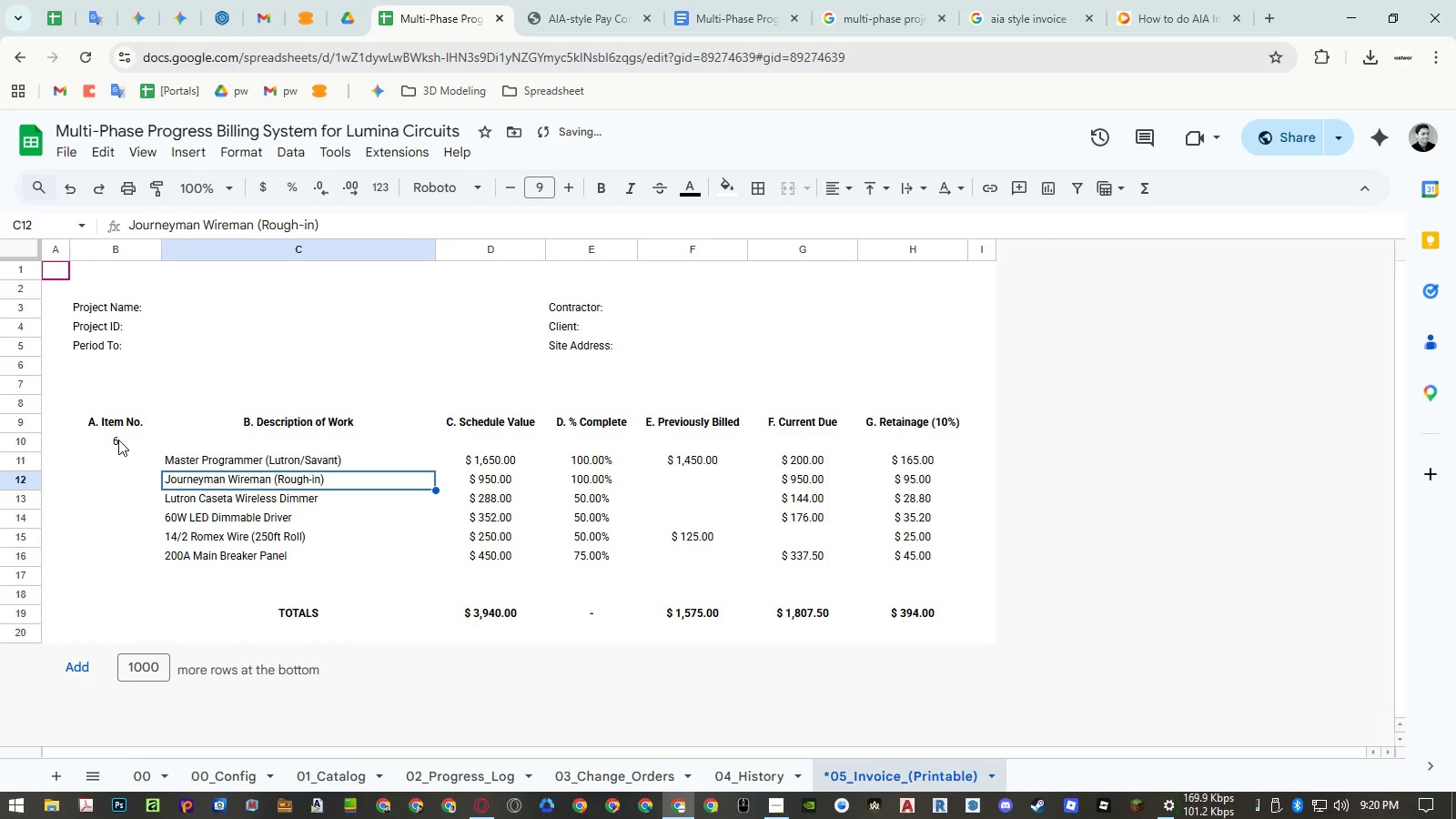 
key(ArrowDown)
 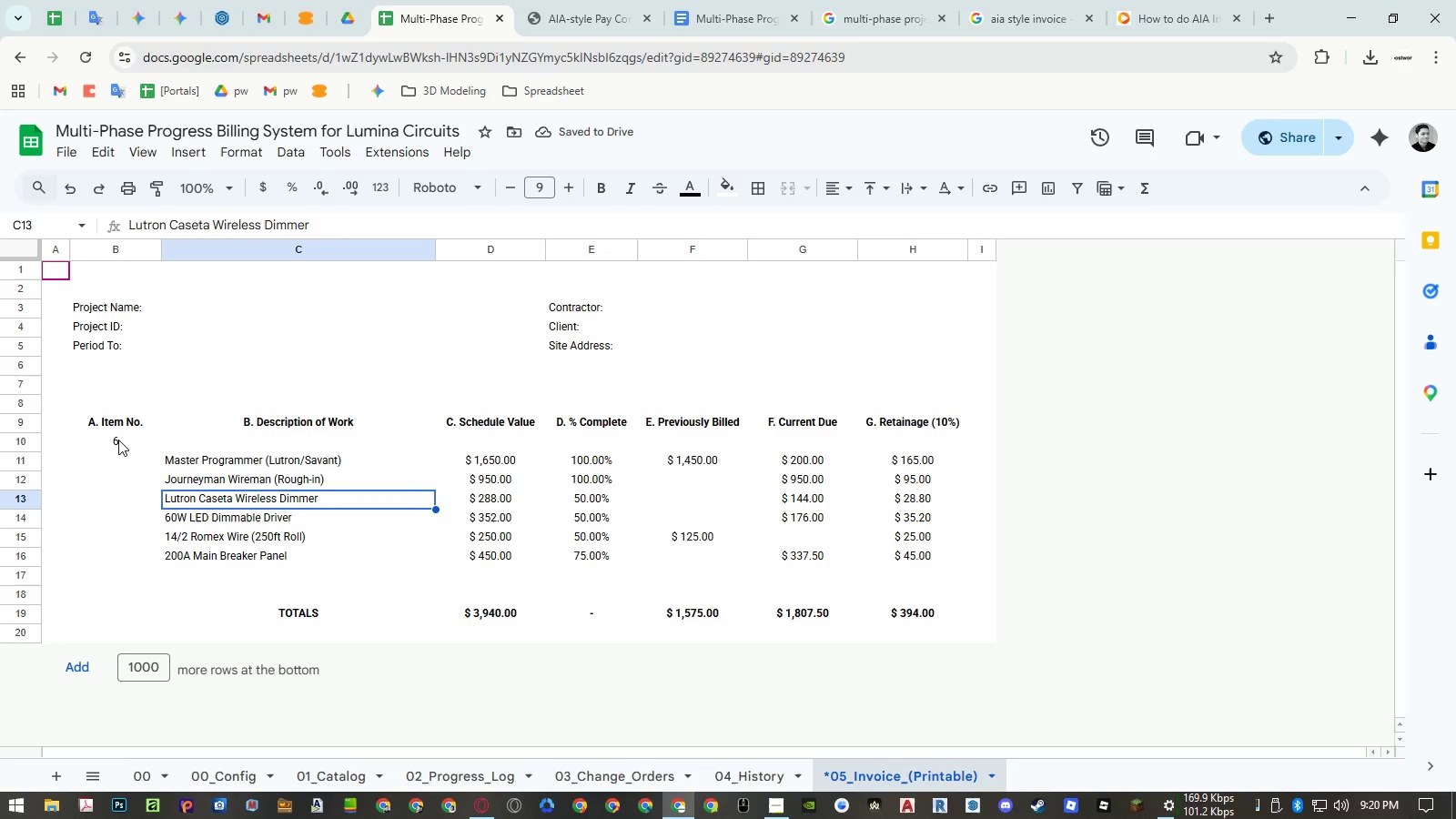 
key(ArrowDown)
 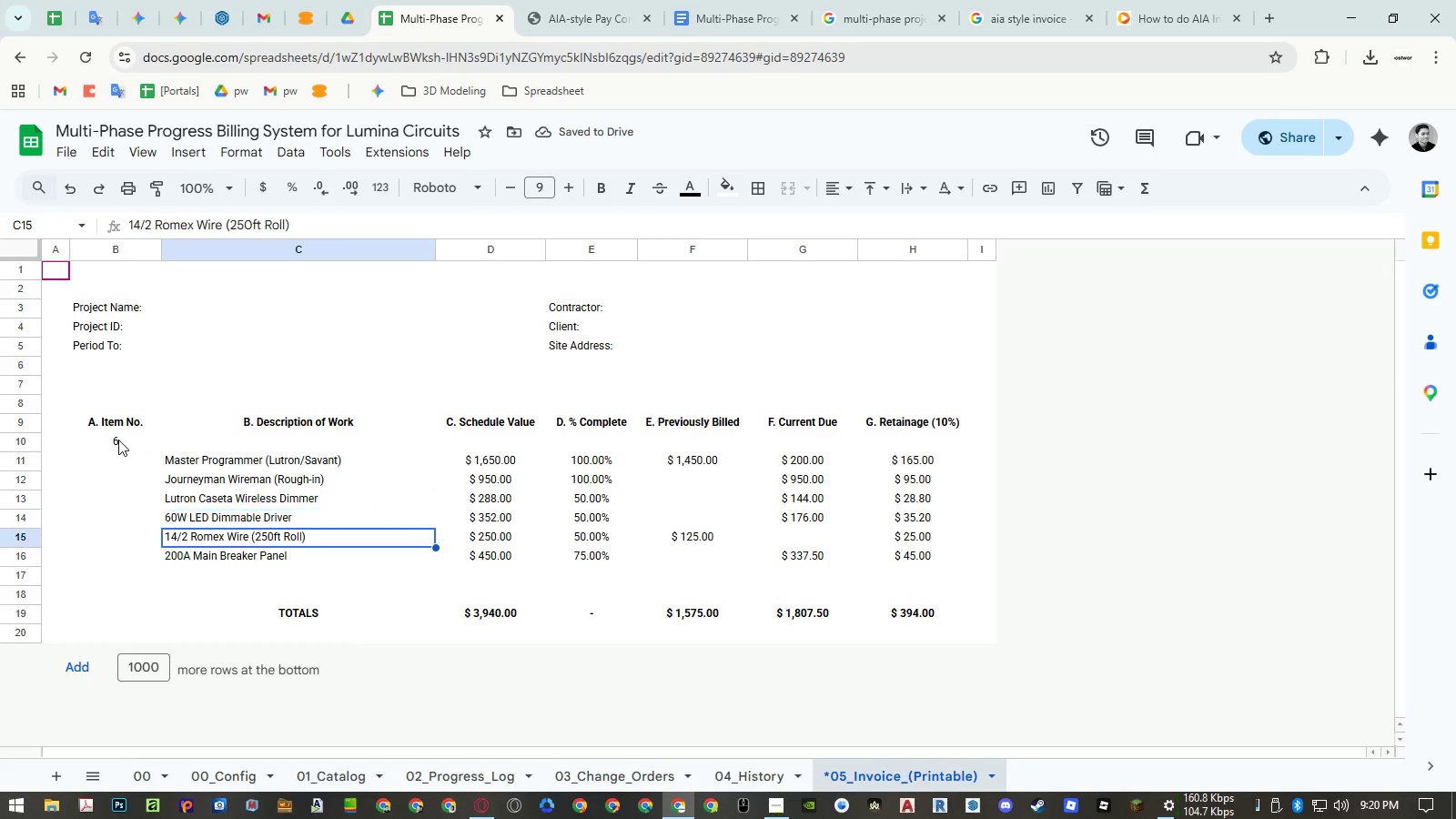 
key(ArrowDown)
 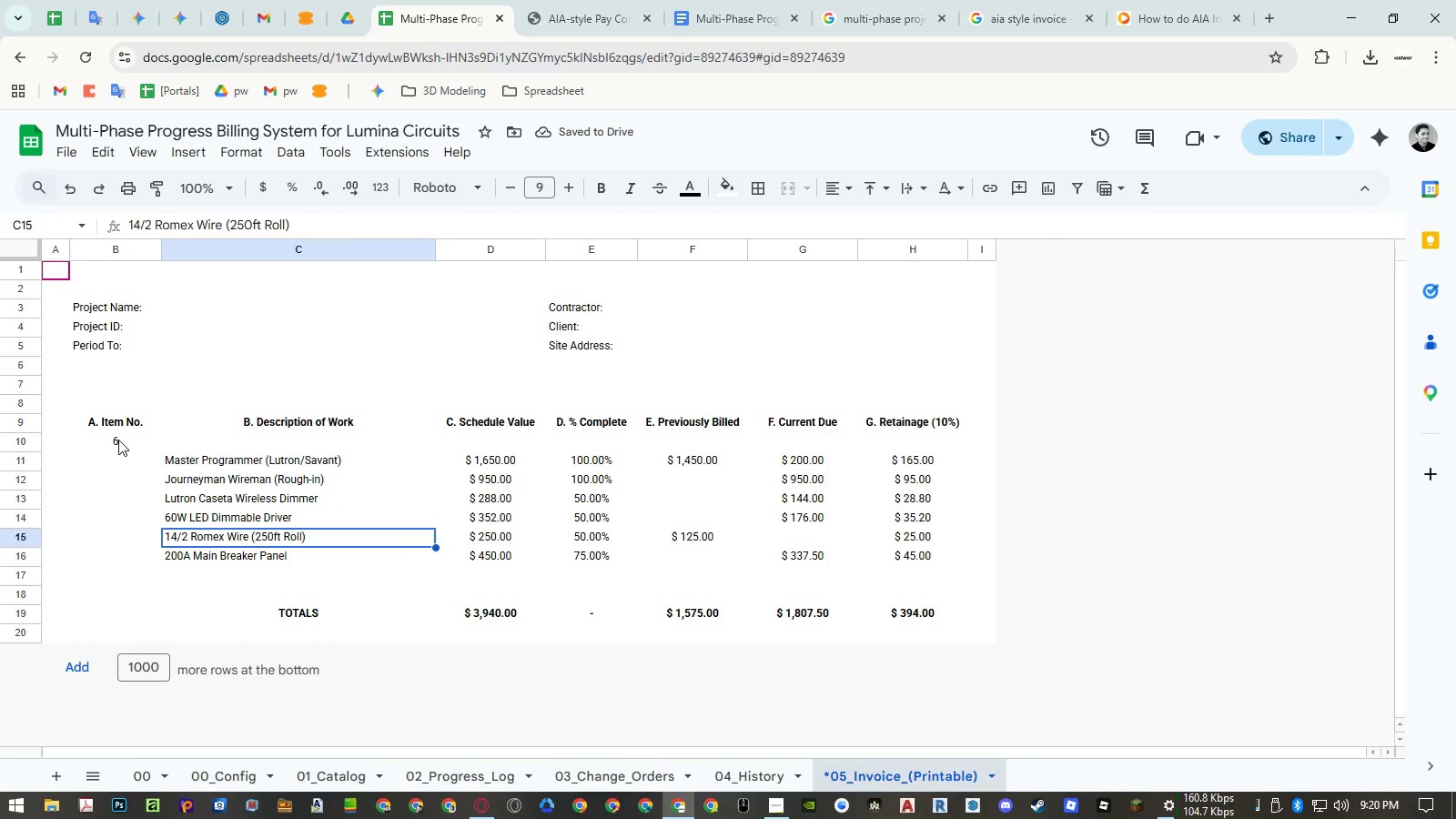 
key(ArrowDown)
 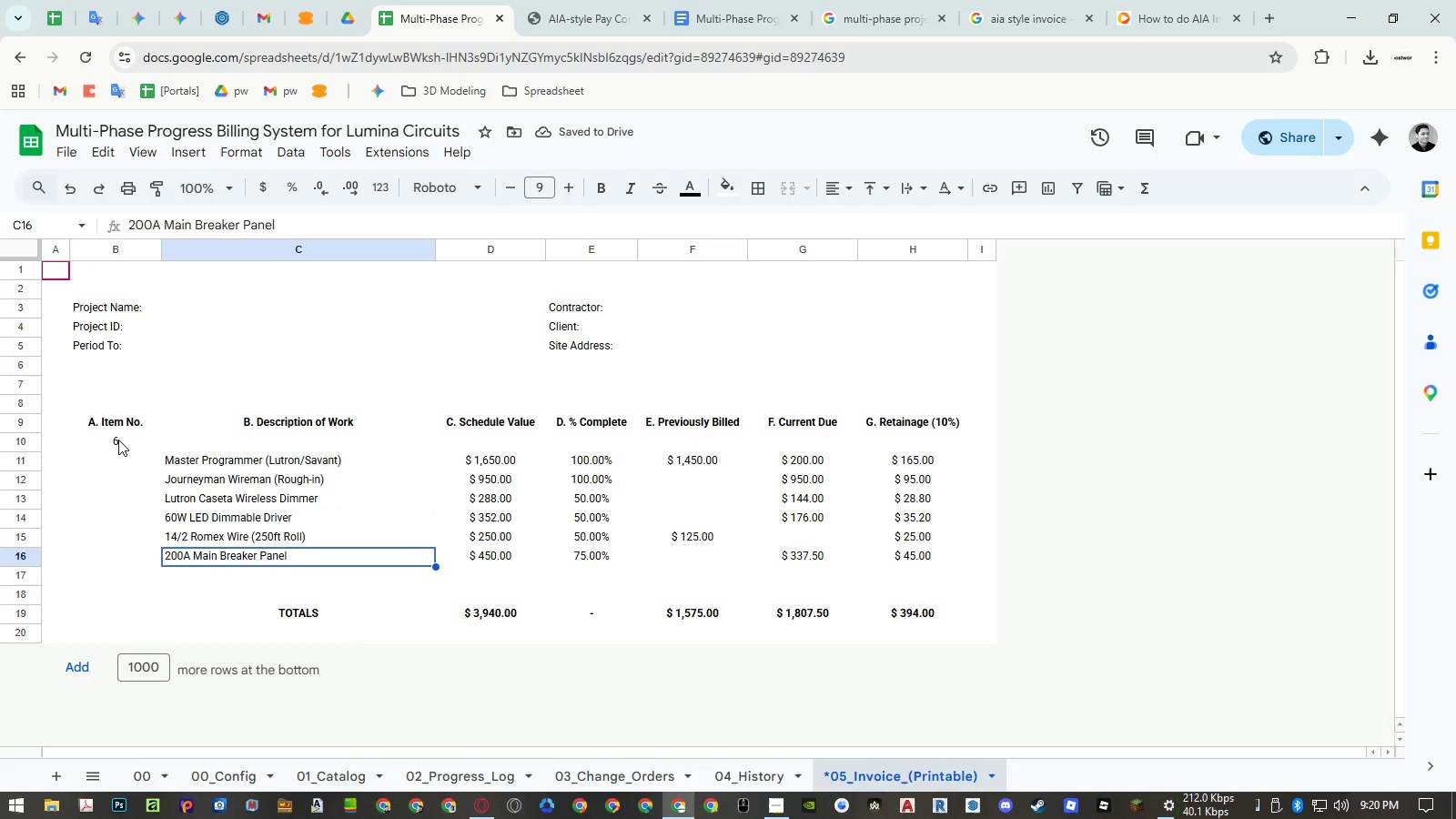 
key(ArrowUp)
 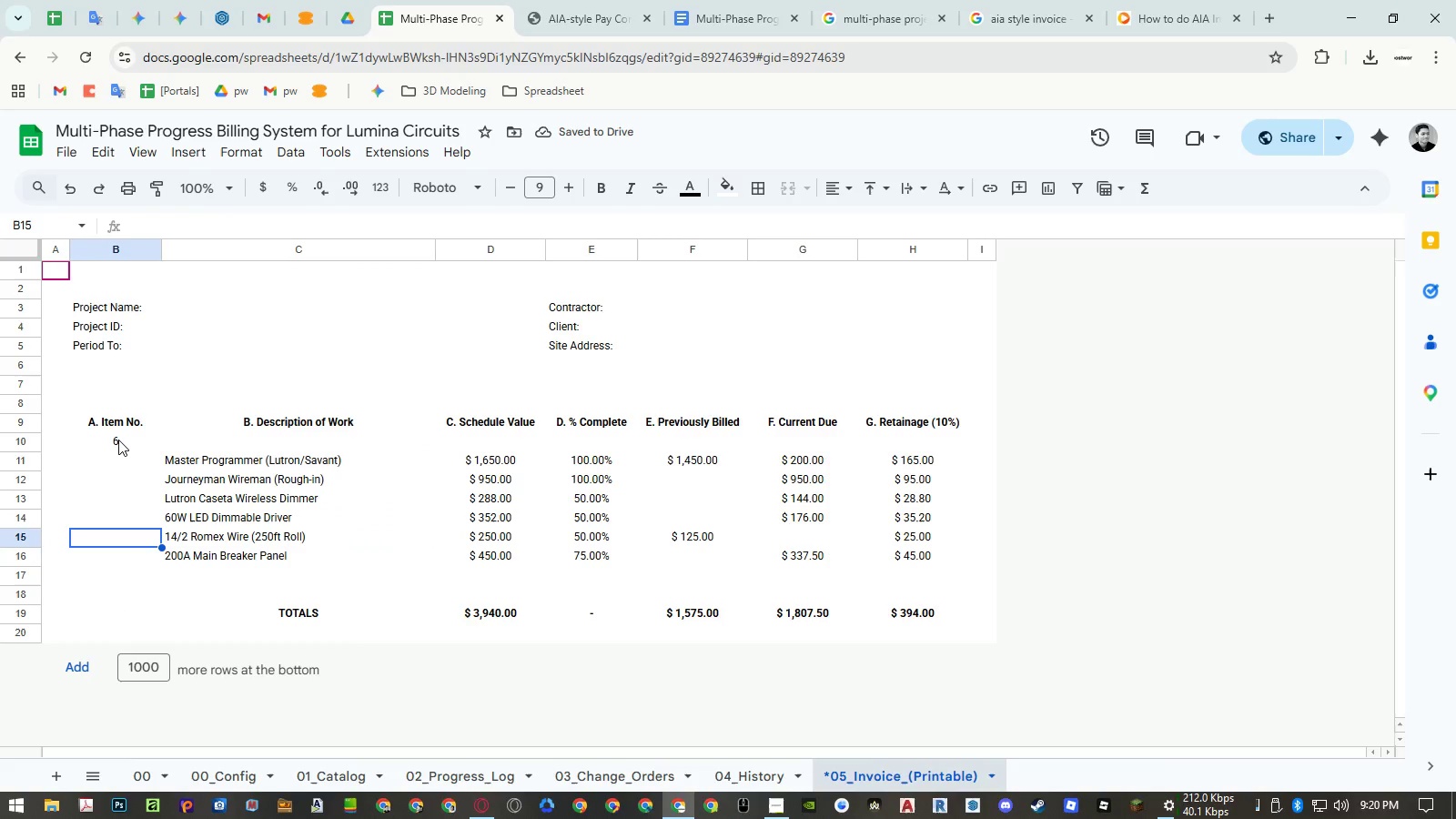 
key(ArrowLeft)
 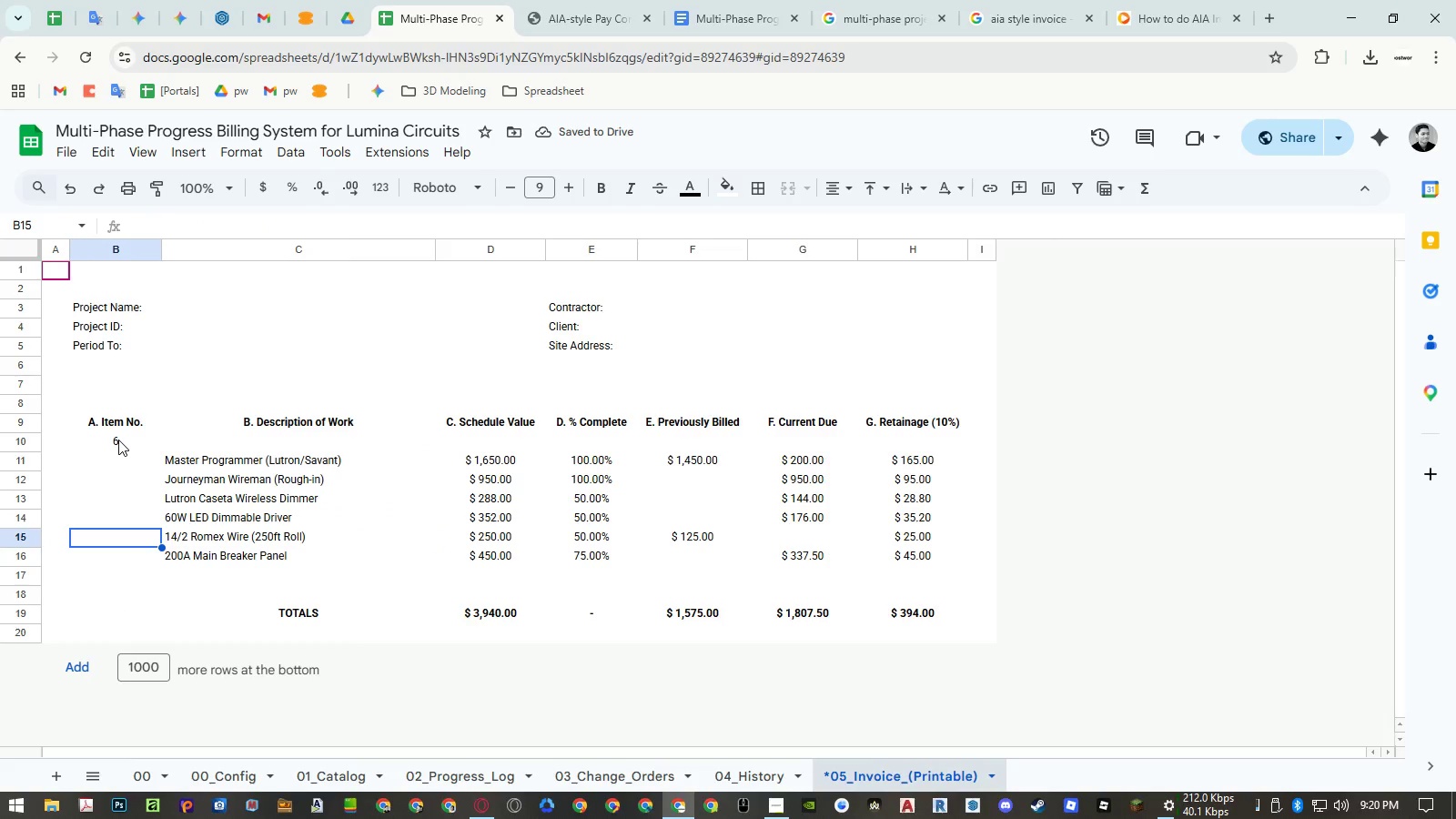 
key(ArrowUp)
 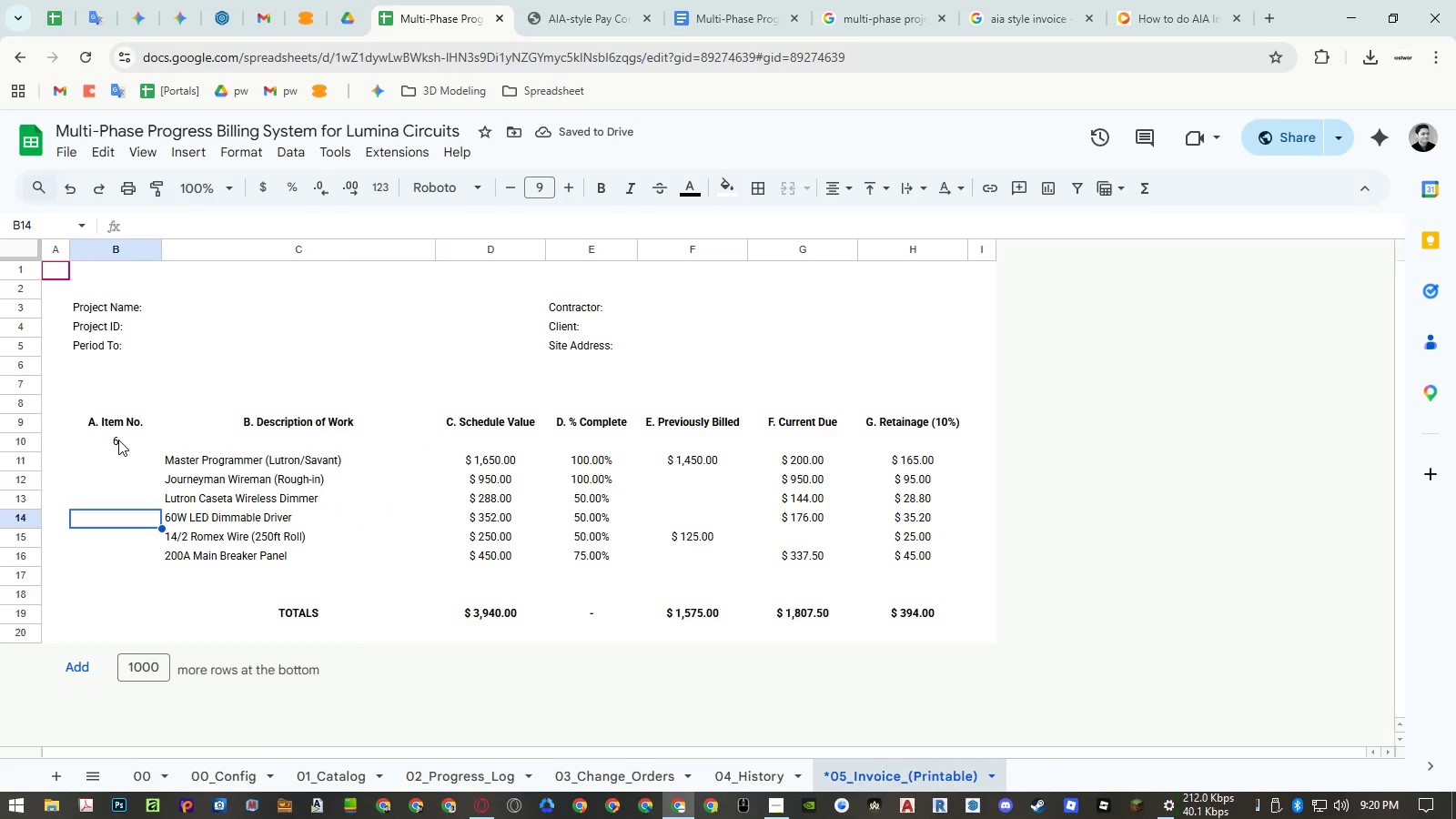 
key(ArrowUp)
 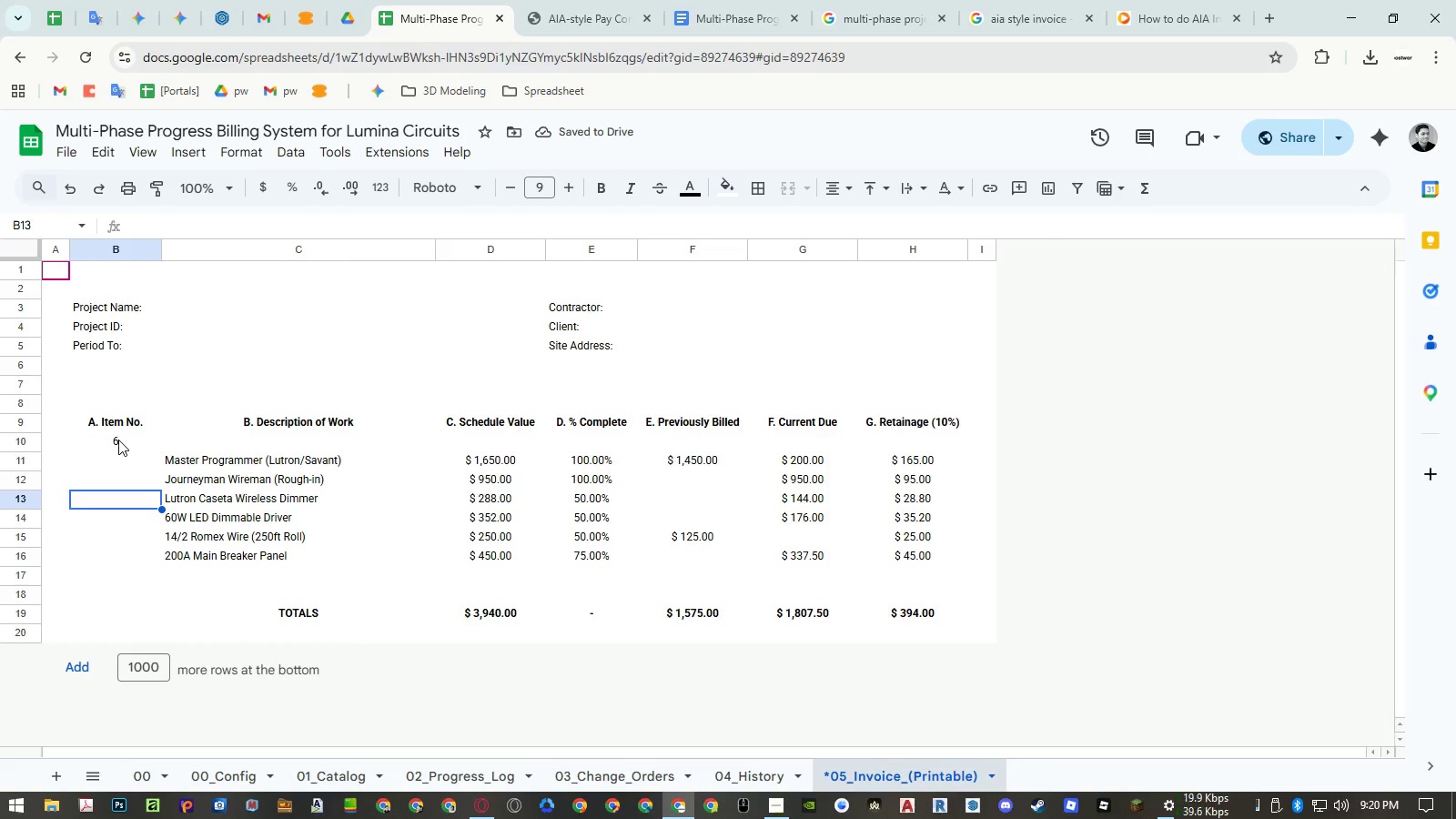 
key(ArrowUp)
 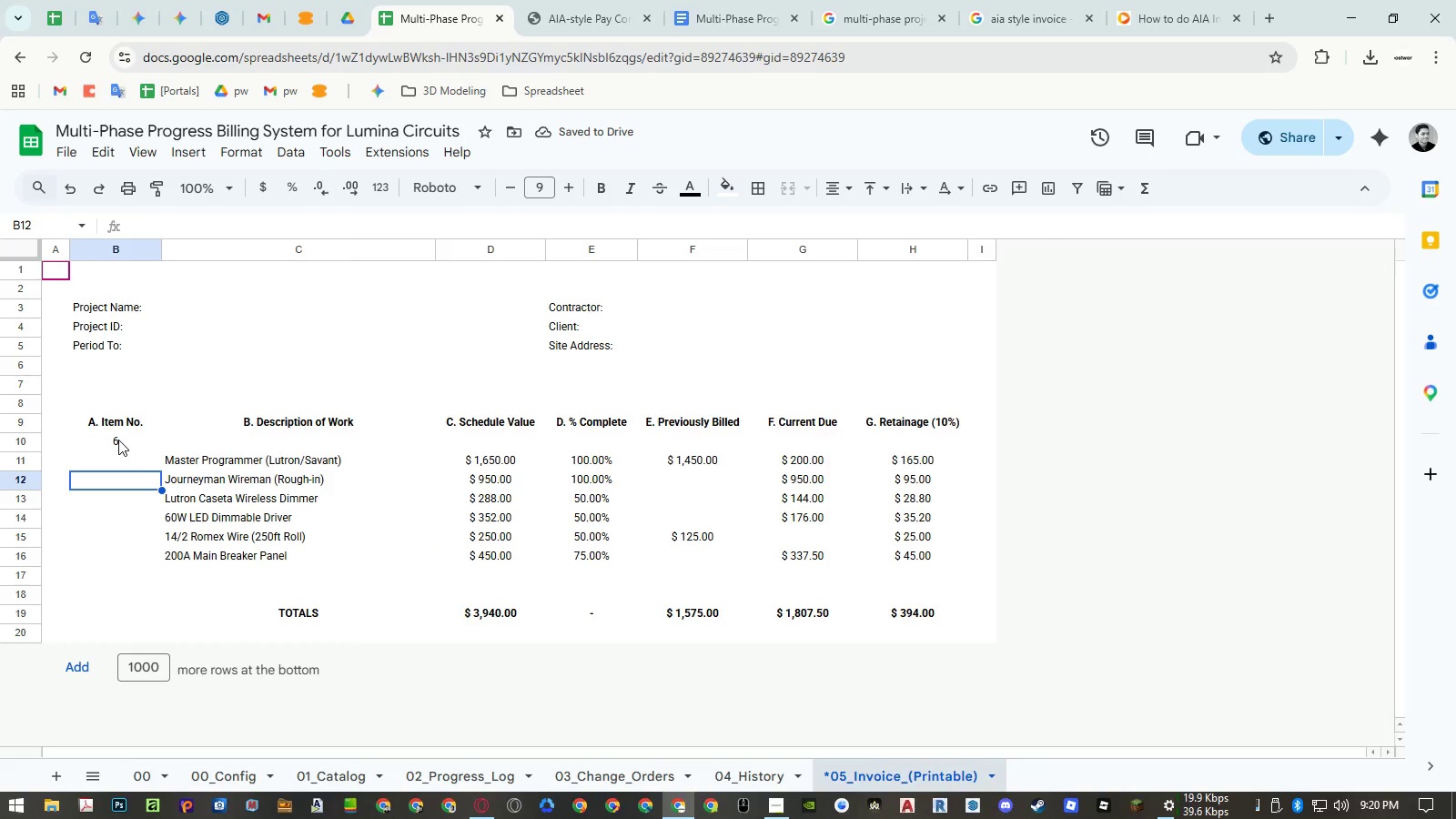 
key(ArrowUp)
 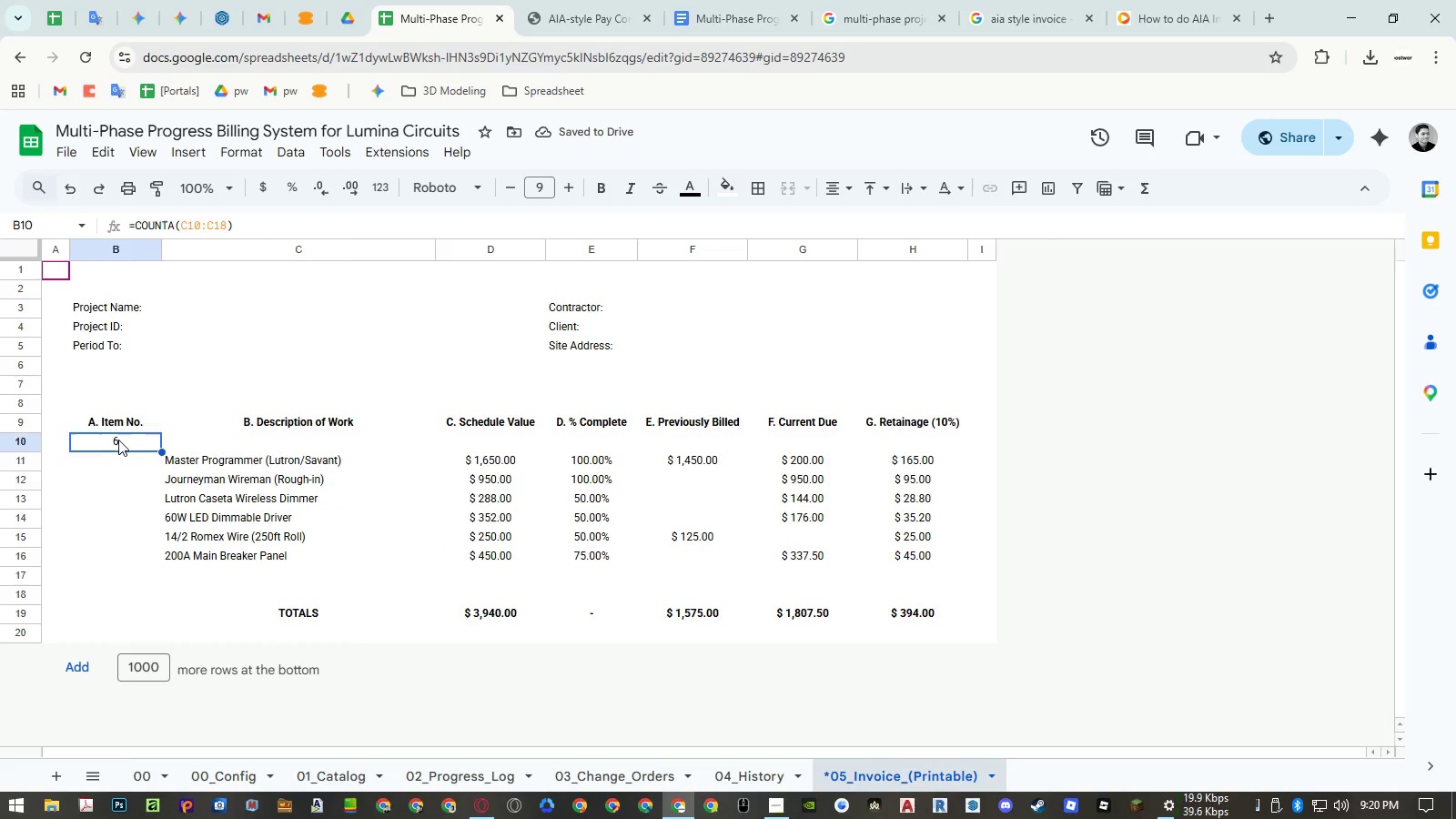 
key(ArrowUp)
 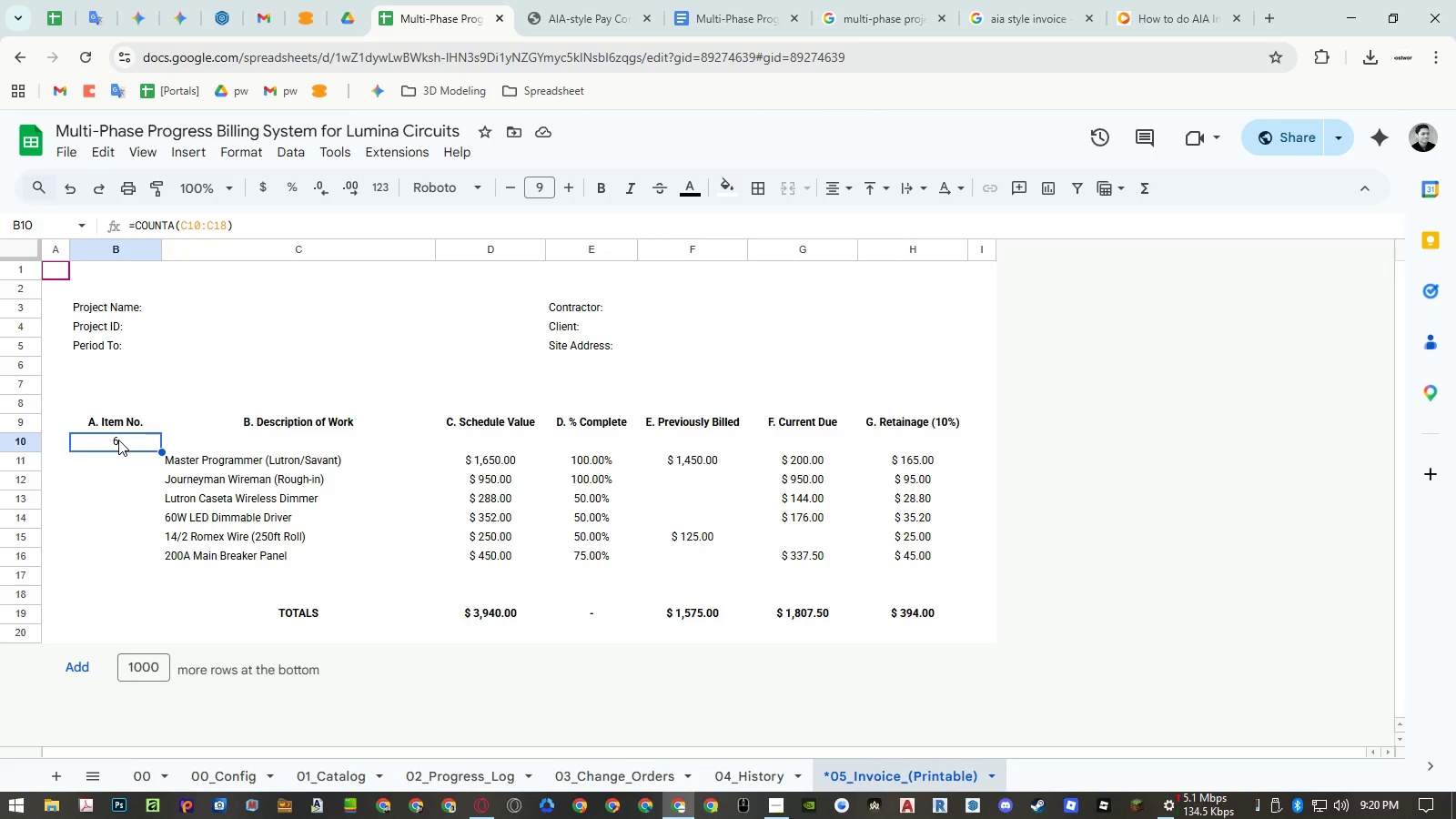 
double_click([118, 440])
 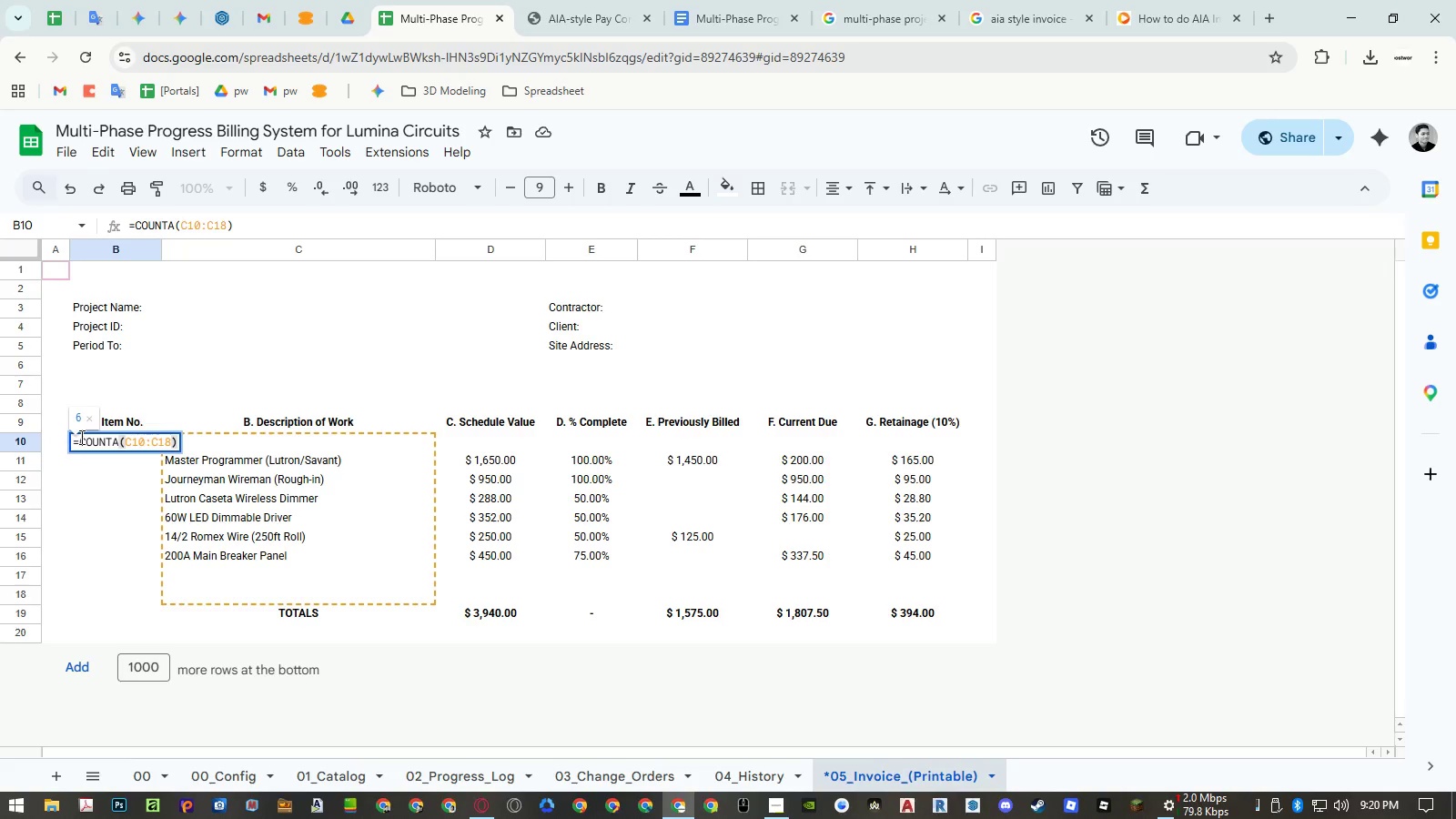 
left_click_drag(start_coordinate=[80, 437], to_coordinate=[214, 442])
 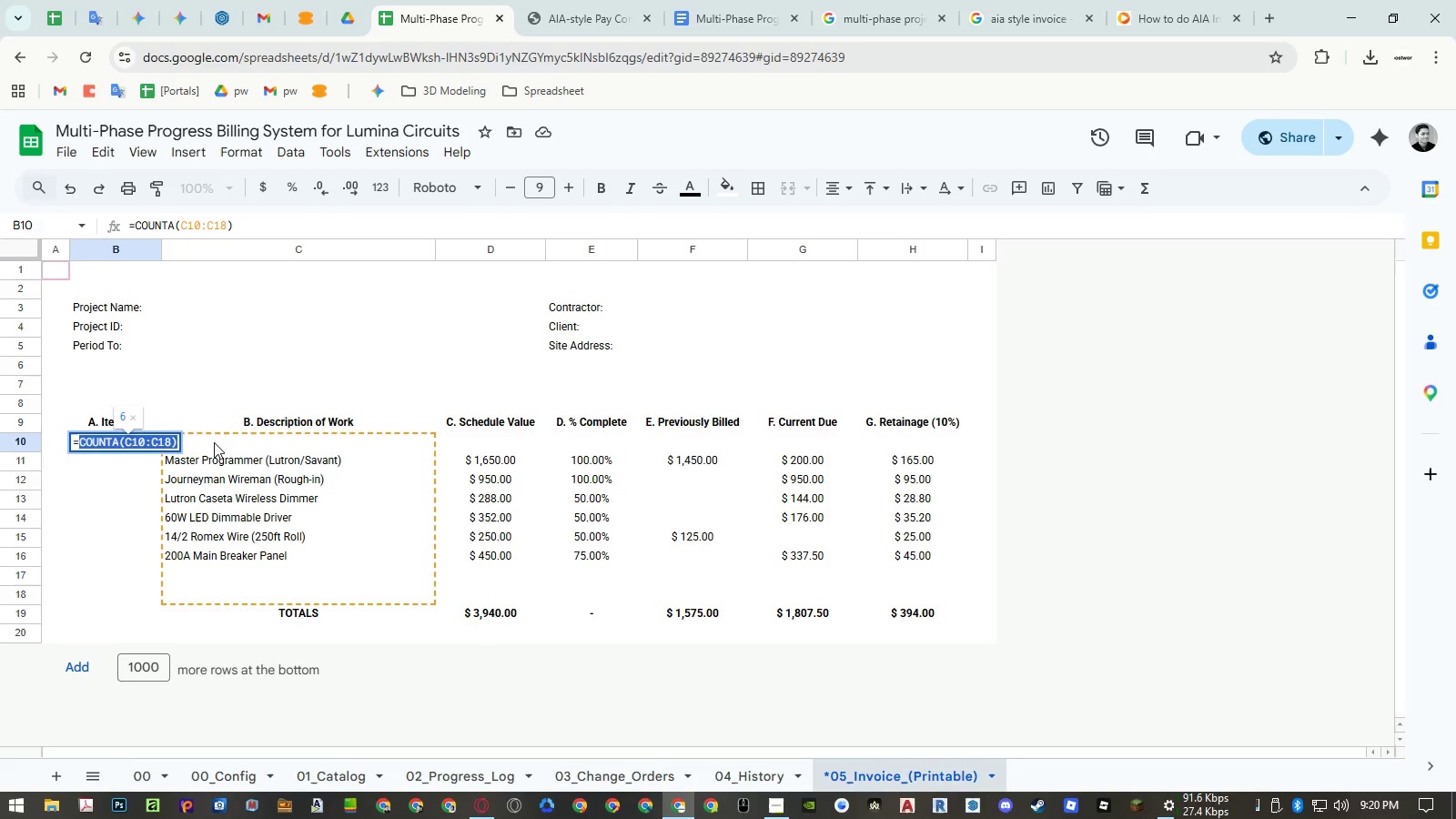 
key(Control+X)
 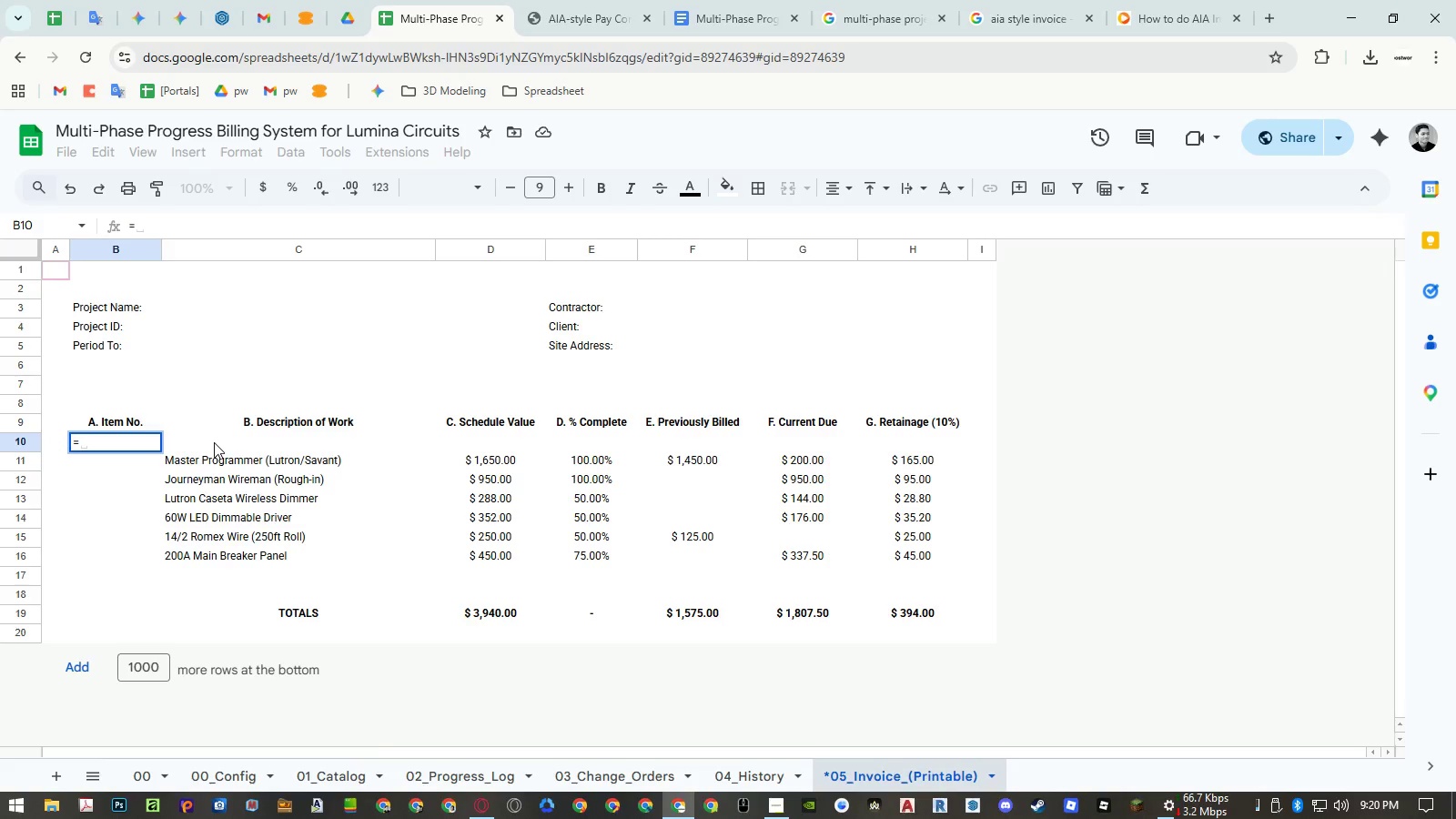 
type(seq)
 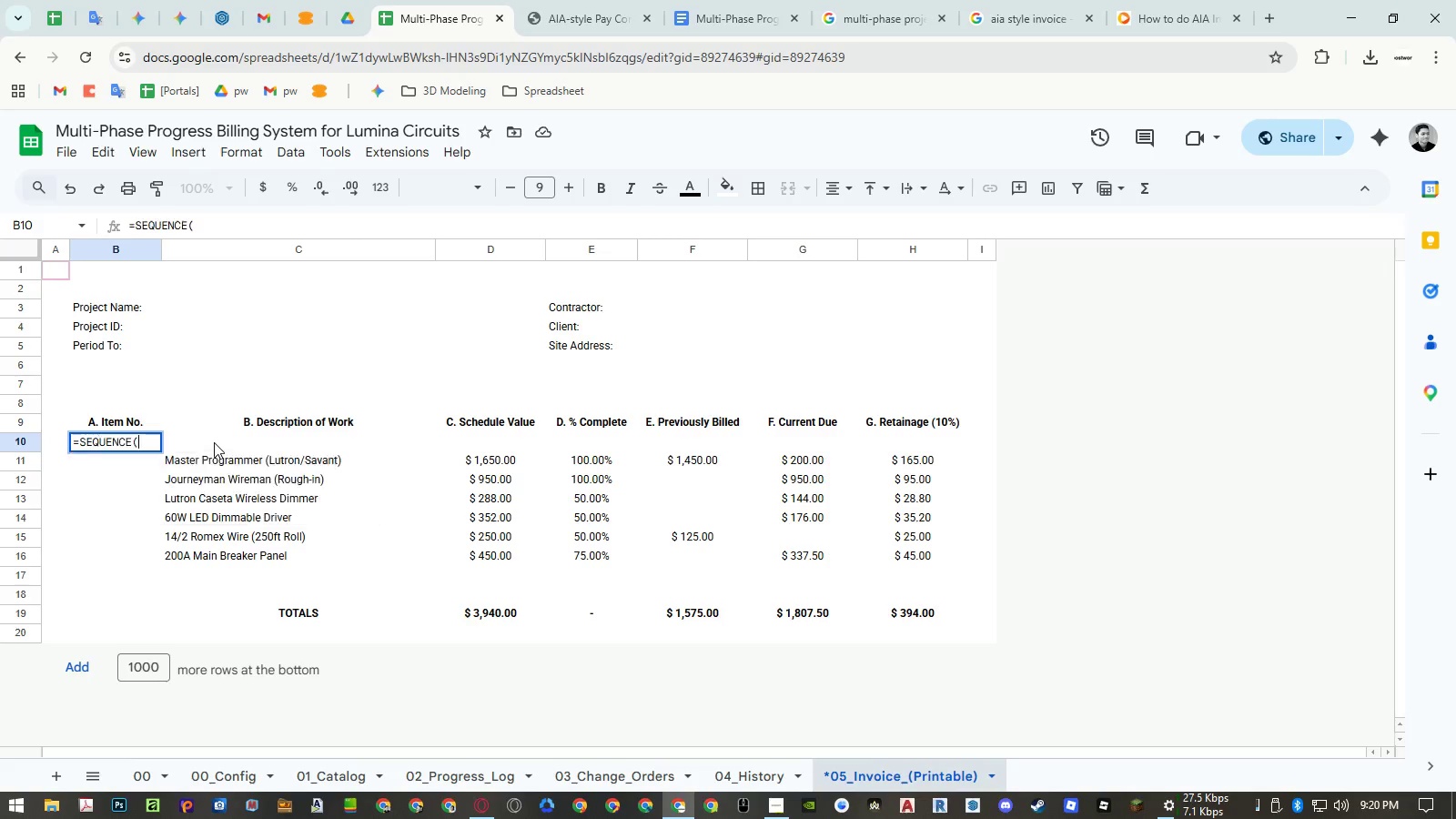 
key(Enter)
 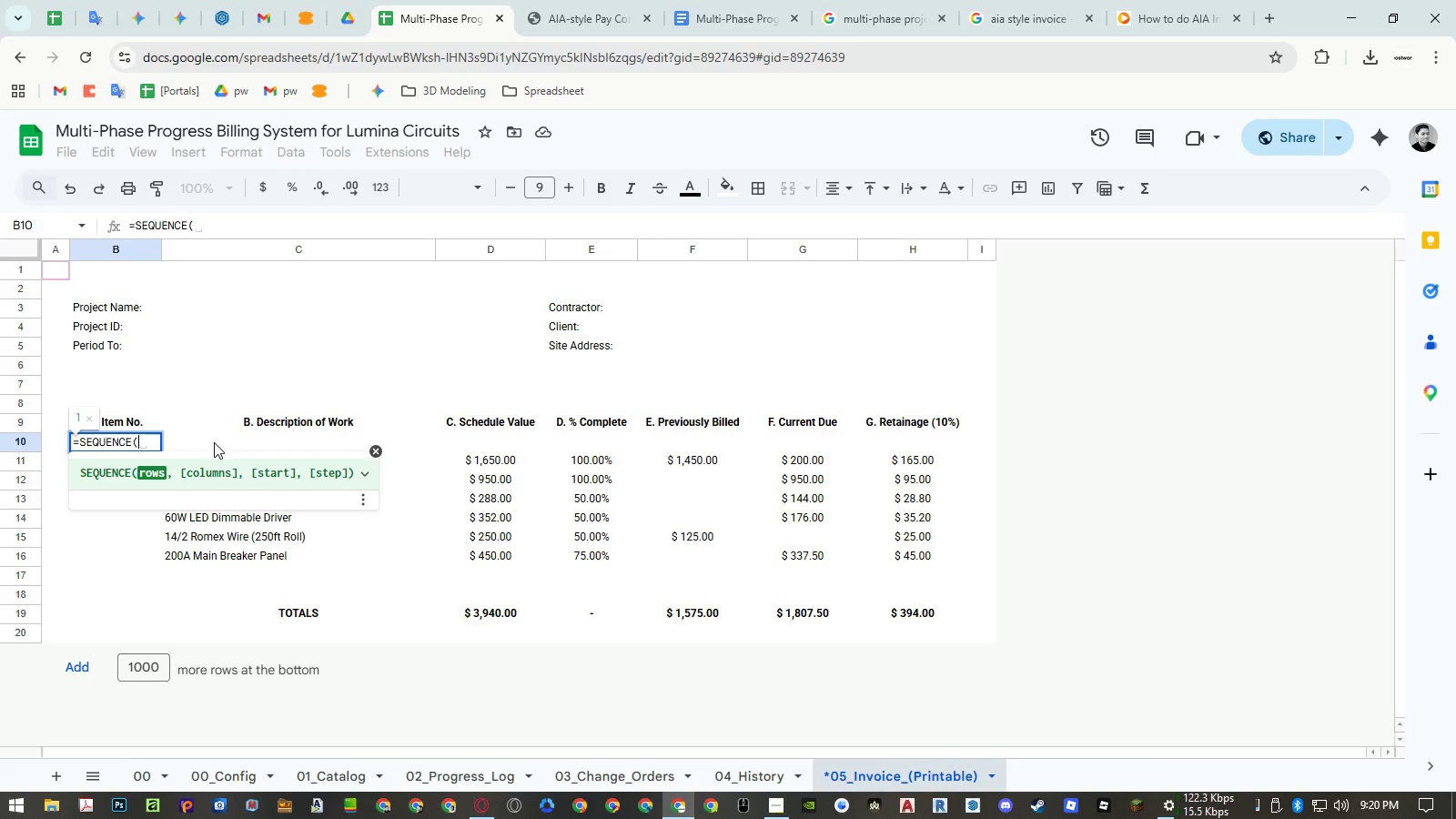 
key(Control+V)
 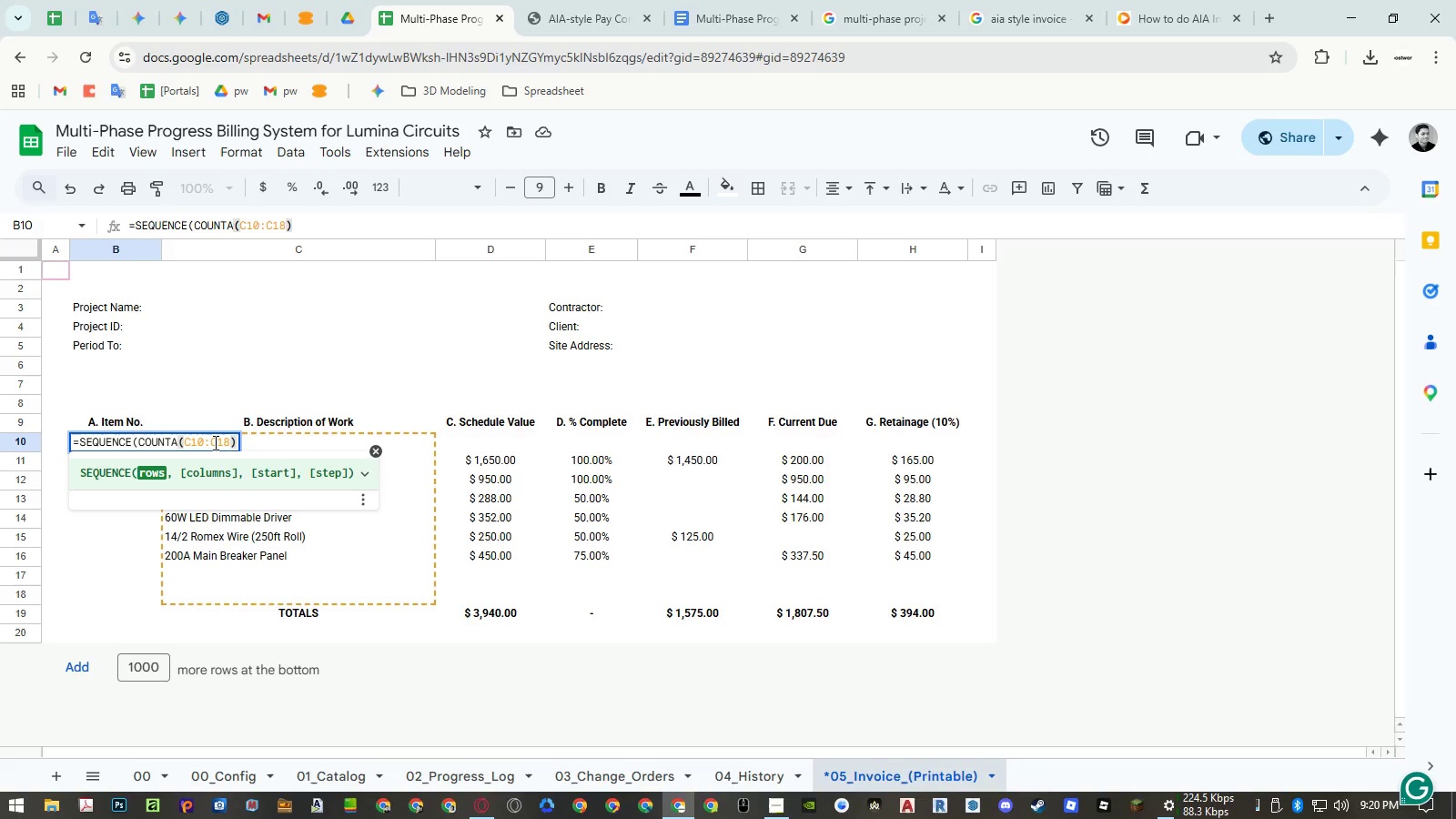 
key(Comma)
 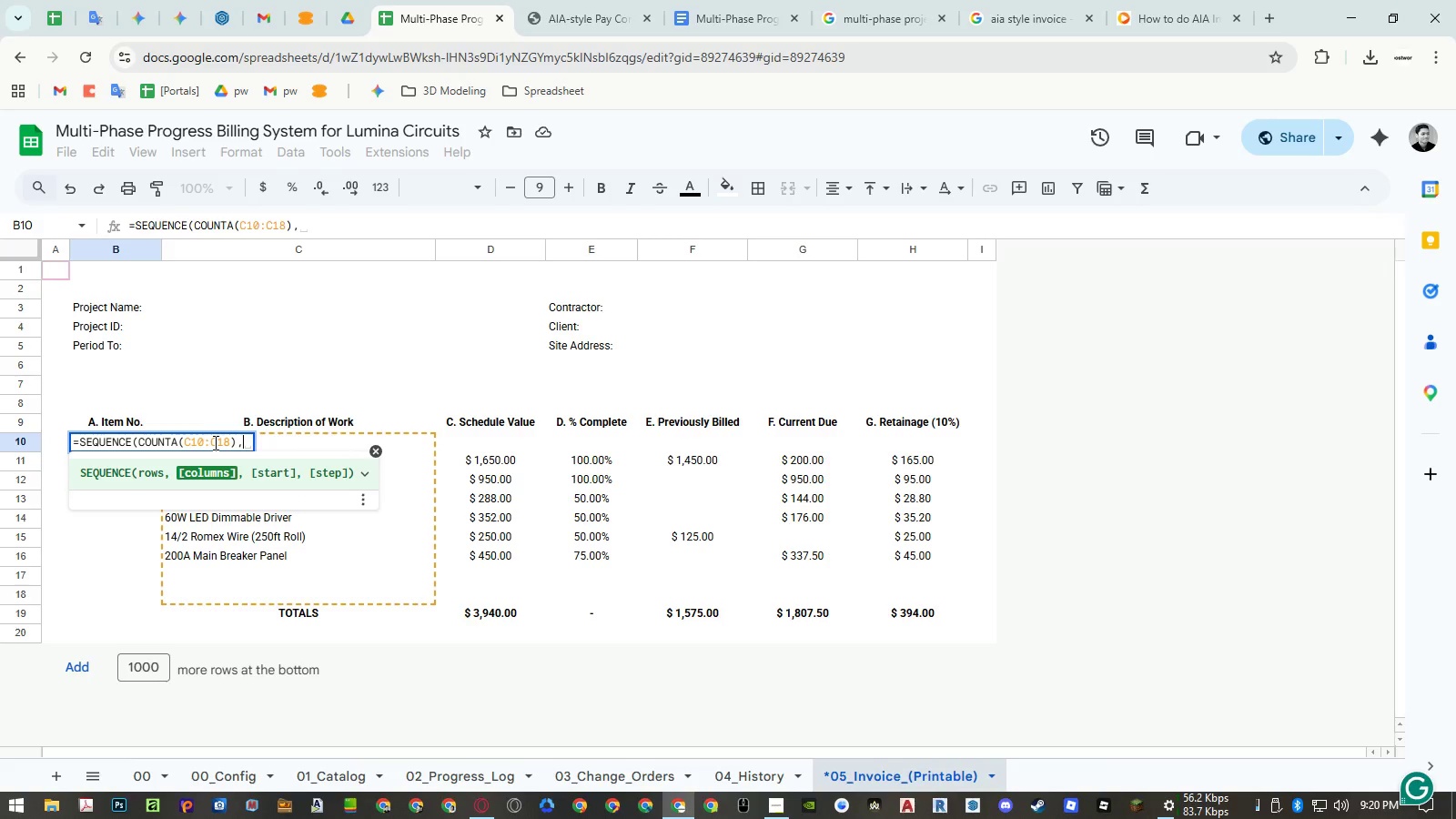 
key(Numpad1)
 